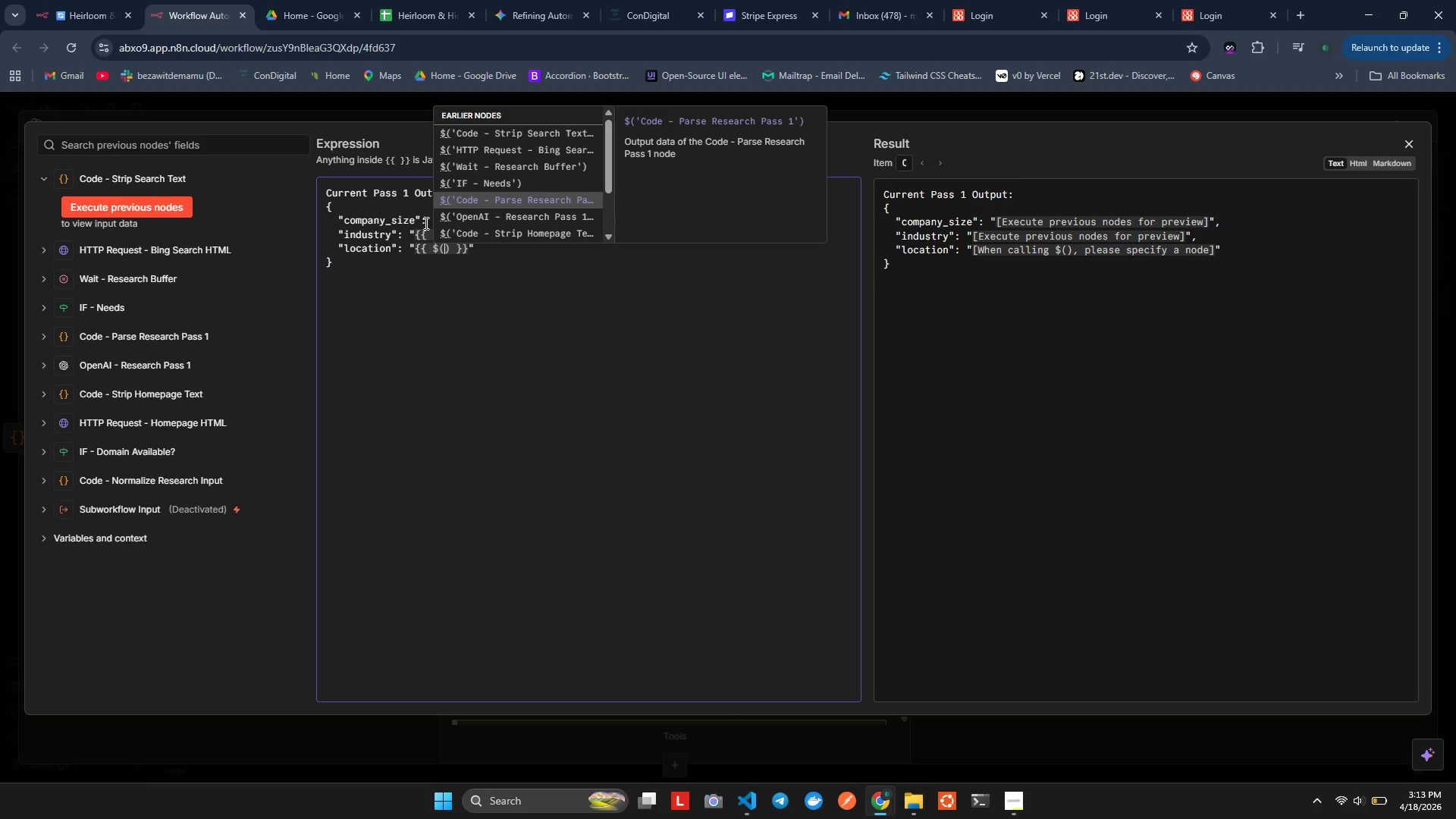 
key(ArrowDown)
 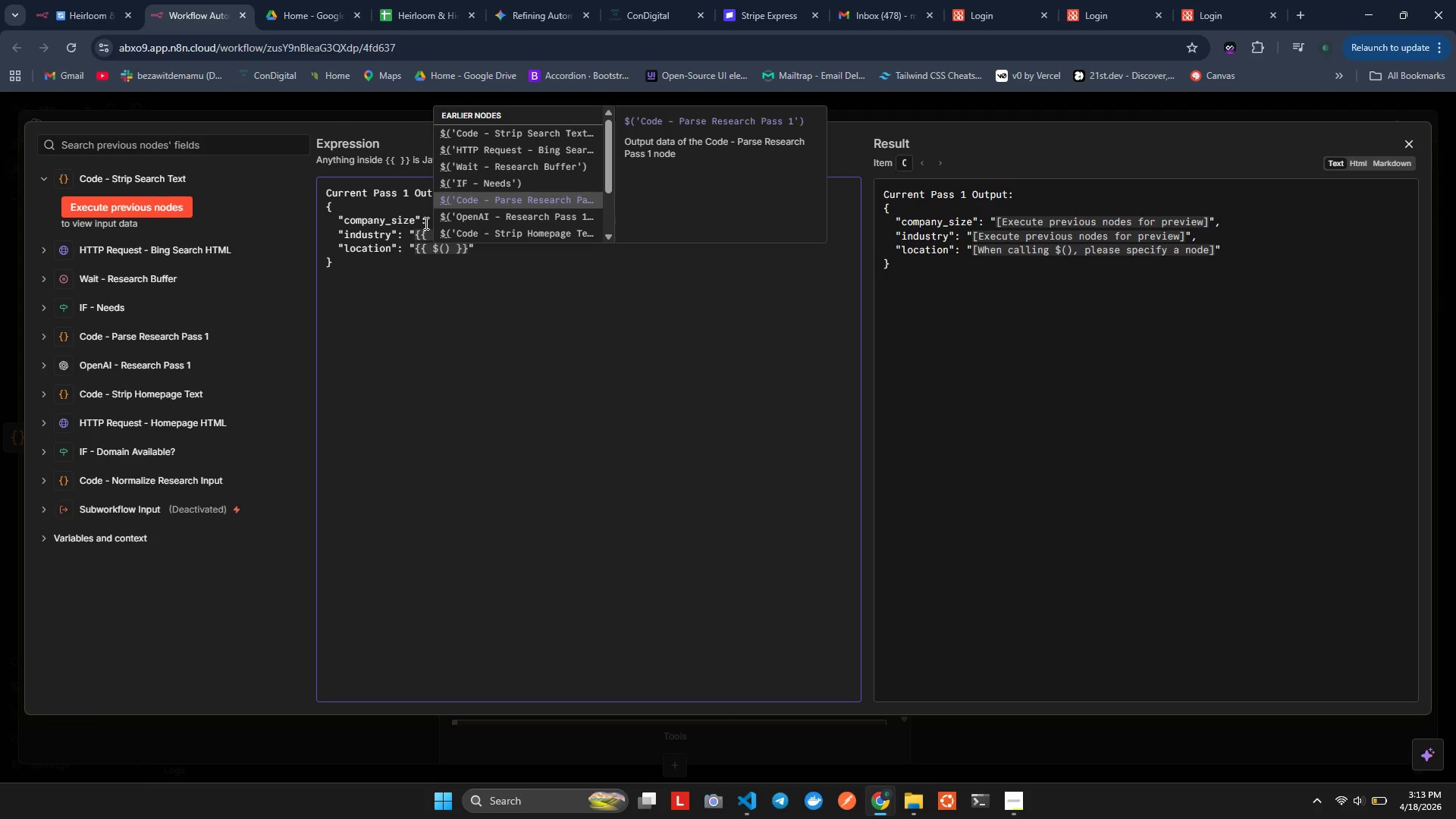 
key(Enter)
 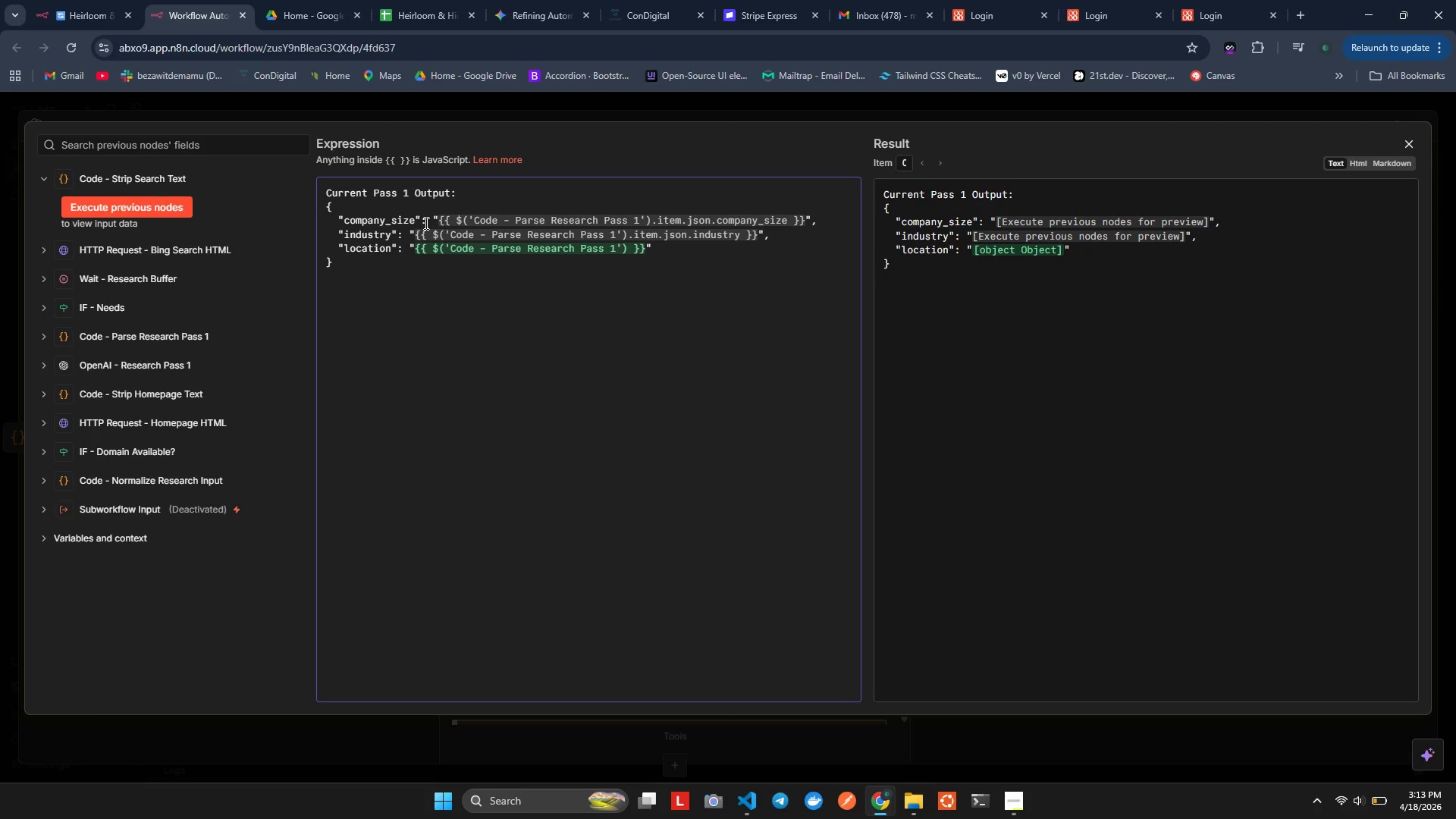 
type(.tem)
 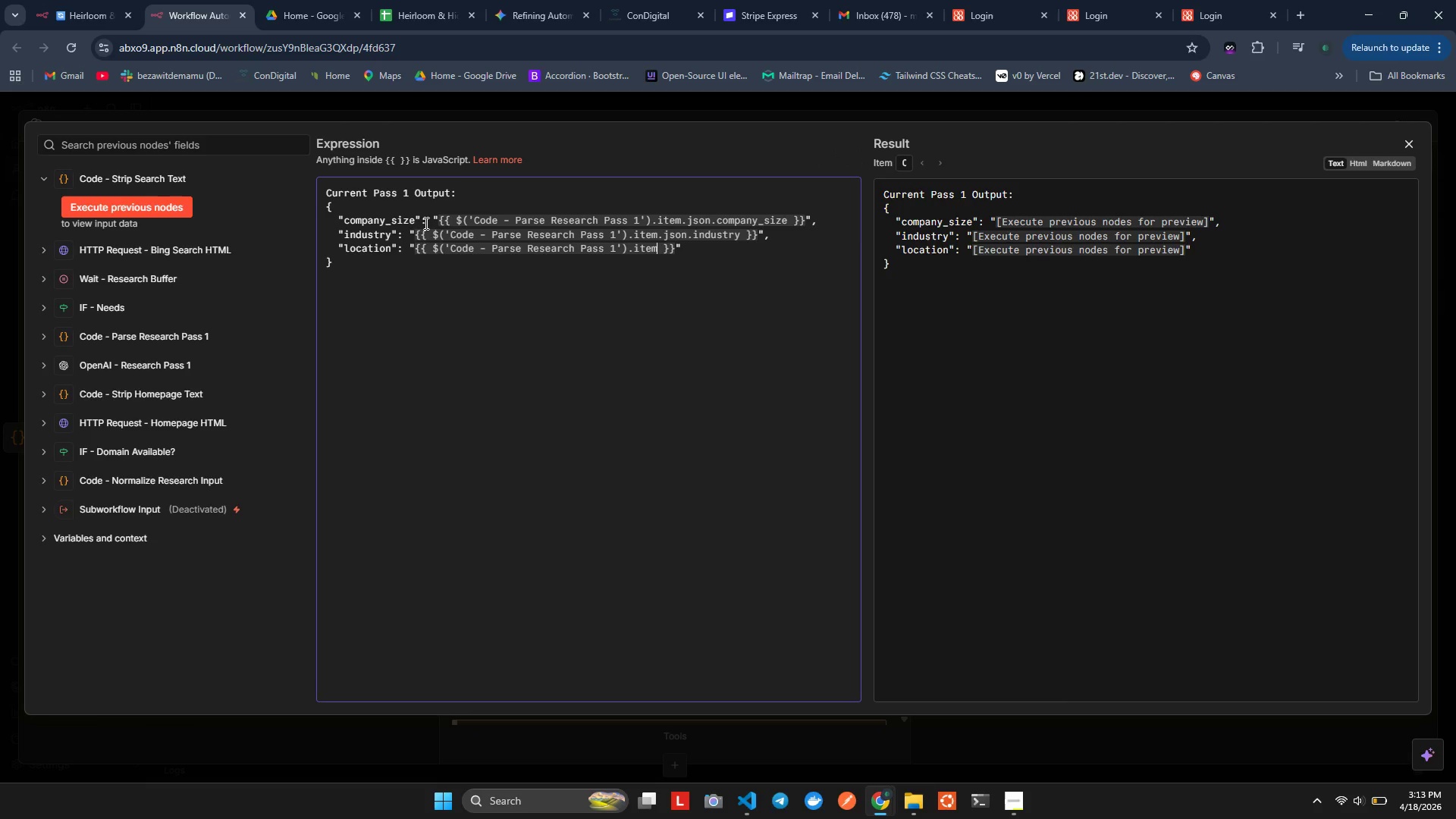 
hold_key(key=I, duration=0.5)
 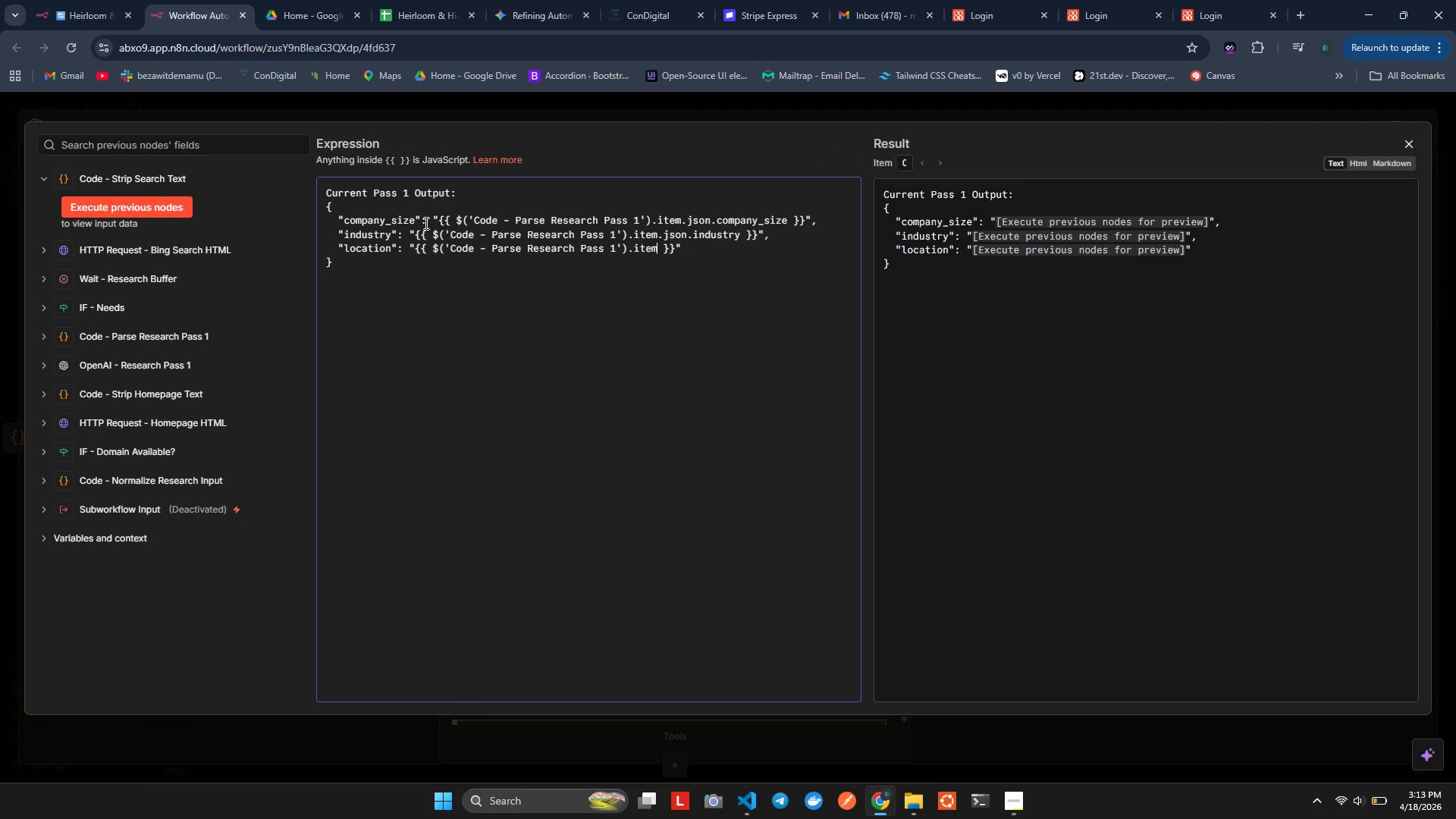 
key(Enter)
 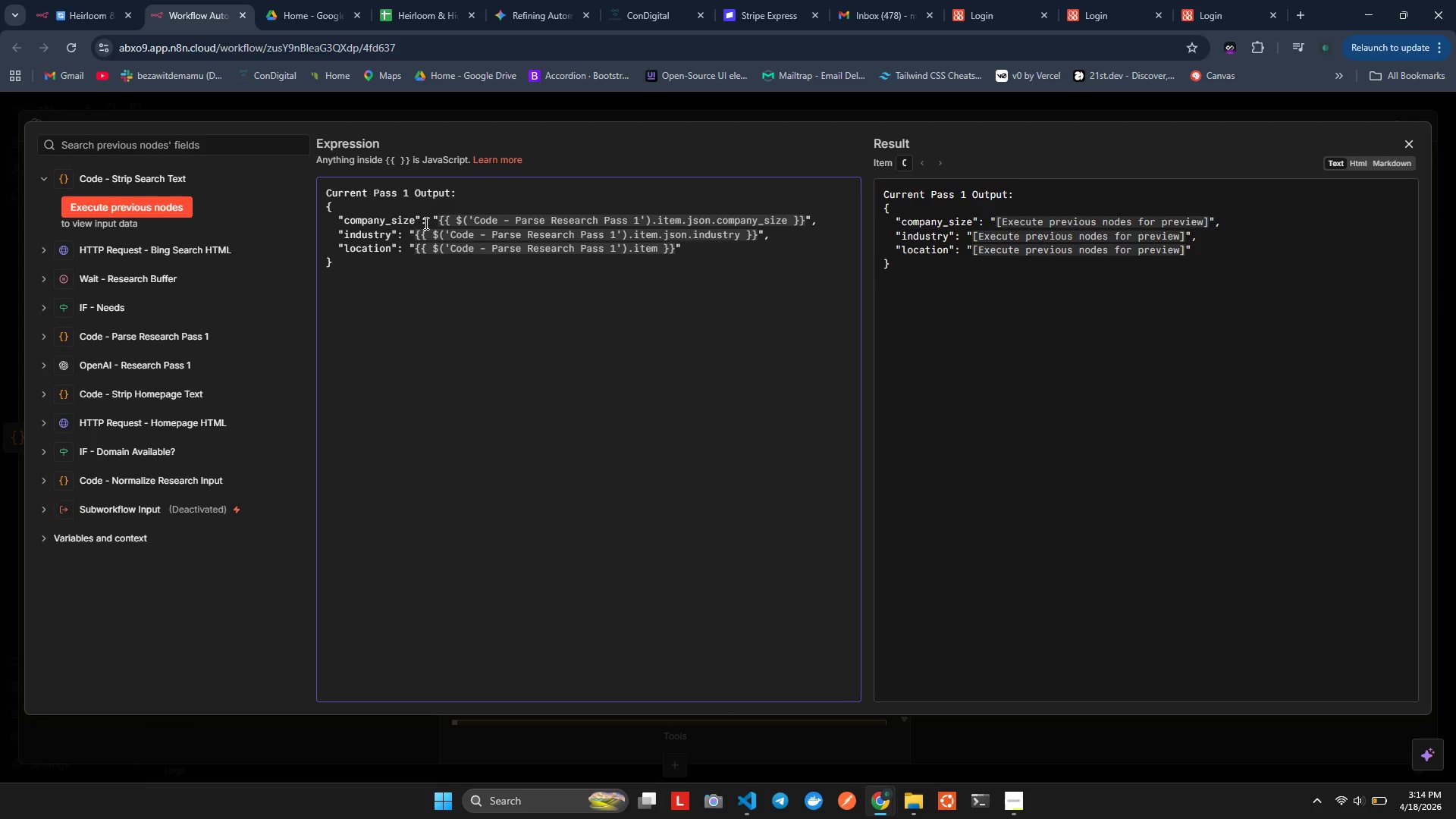 
wait(33.28)
 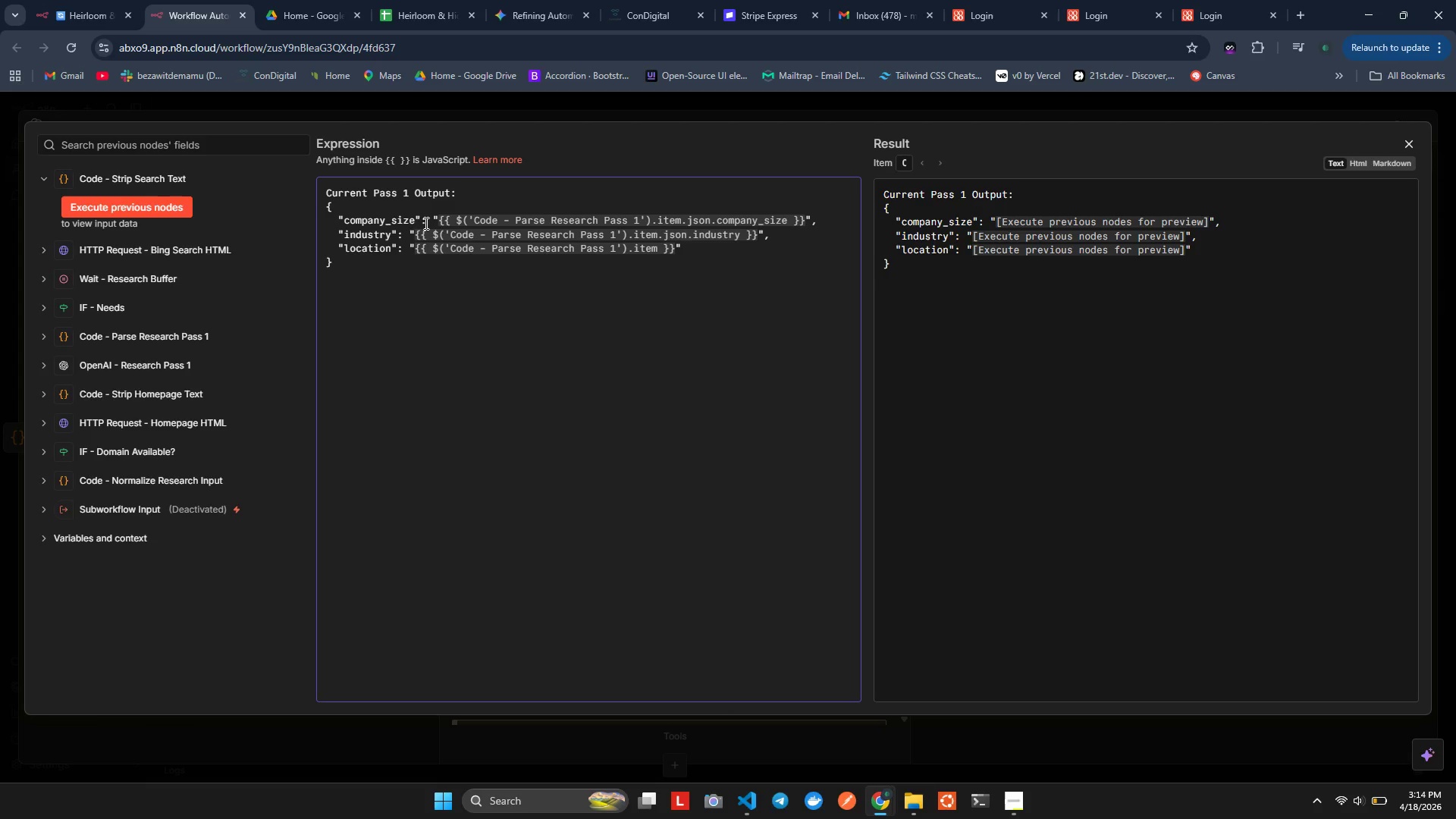 
key(ArrowRight)
 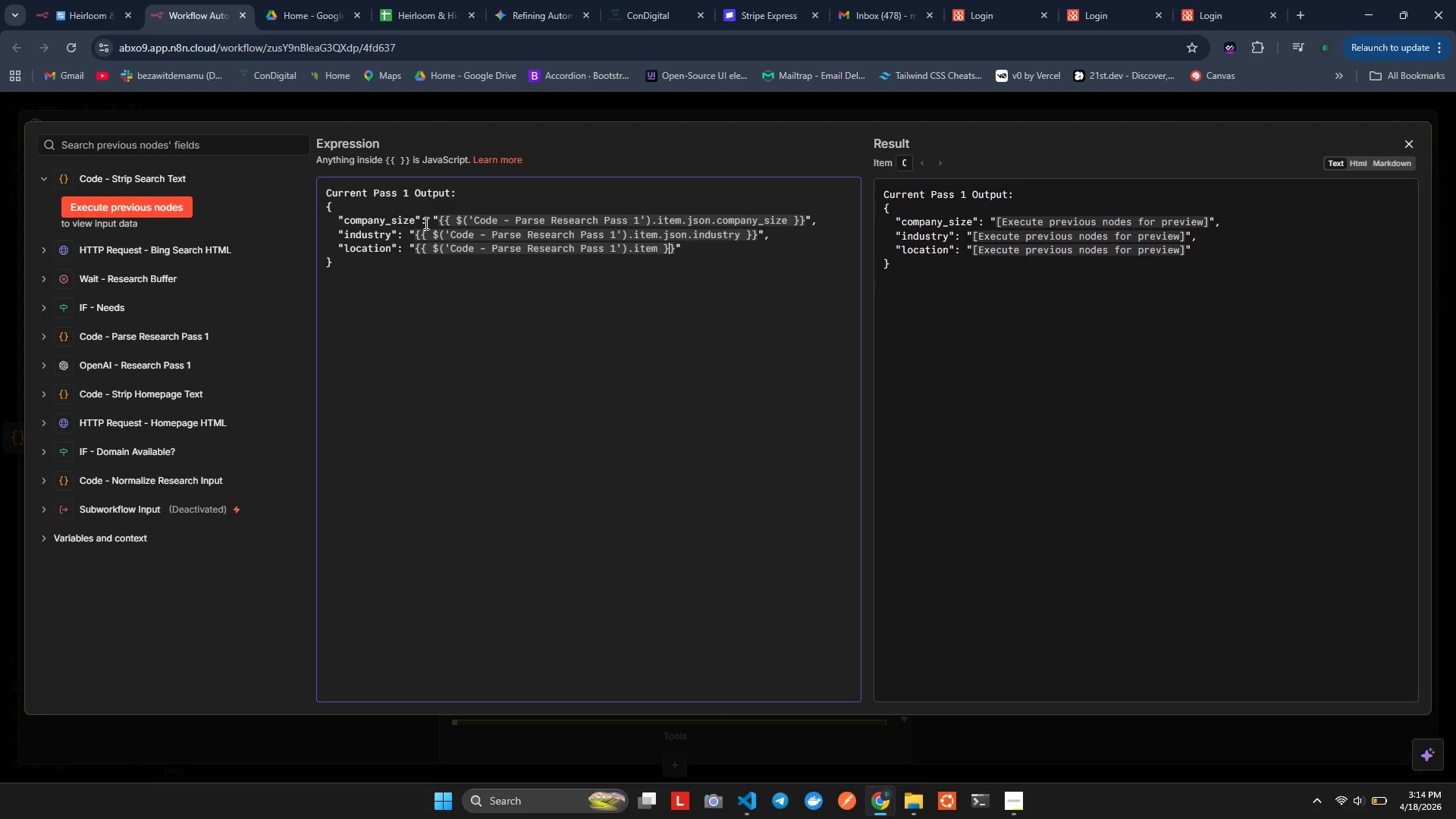 
key(ArrowRight)
 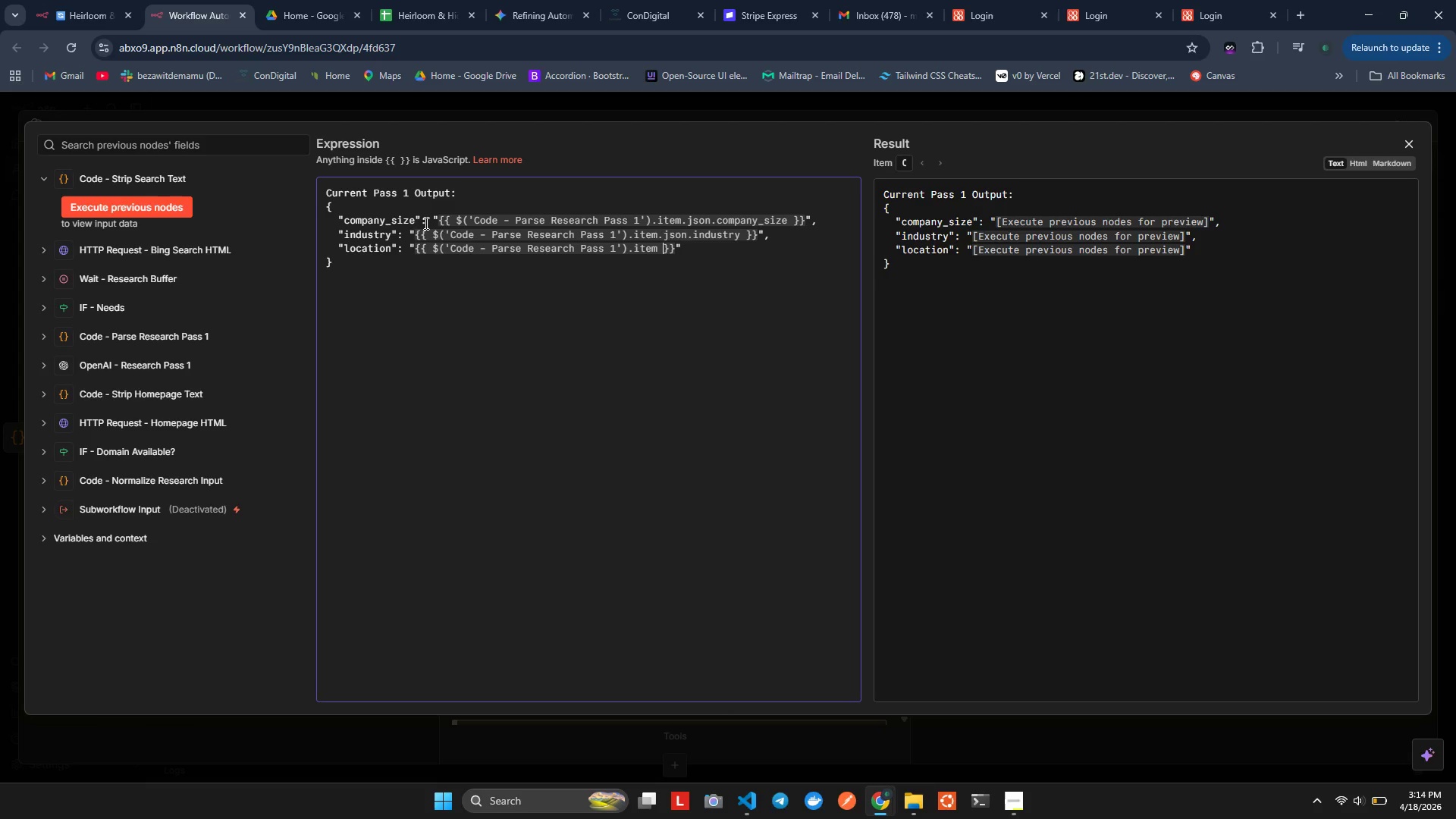 
key(ArrowLeft)
 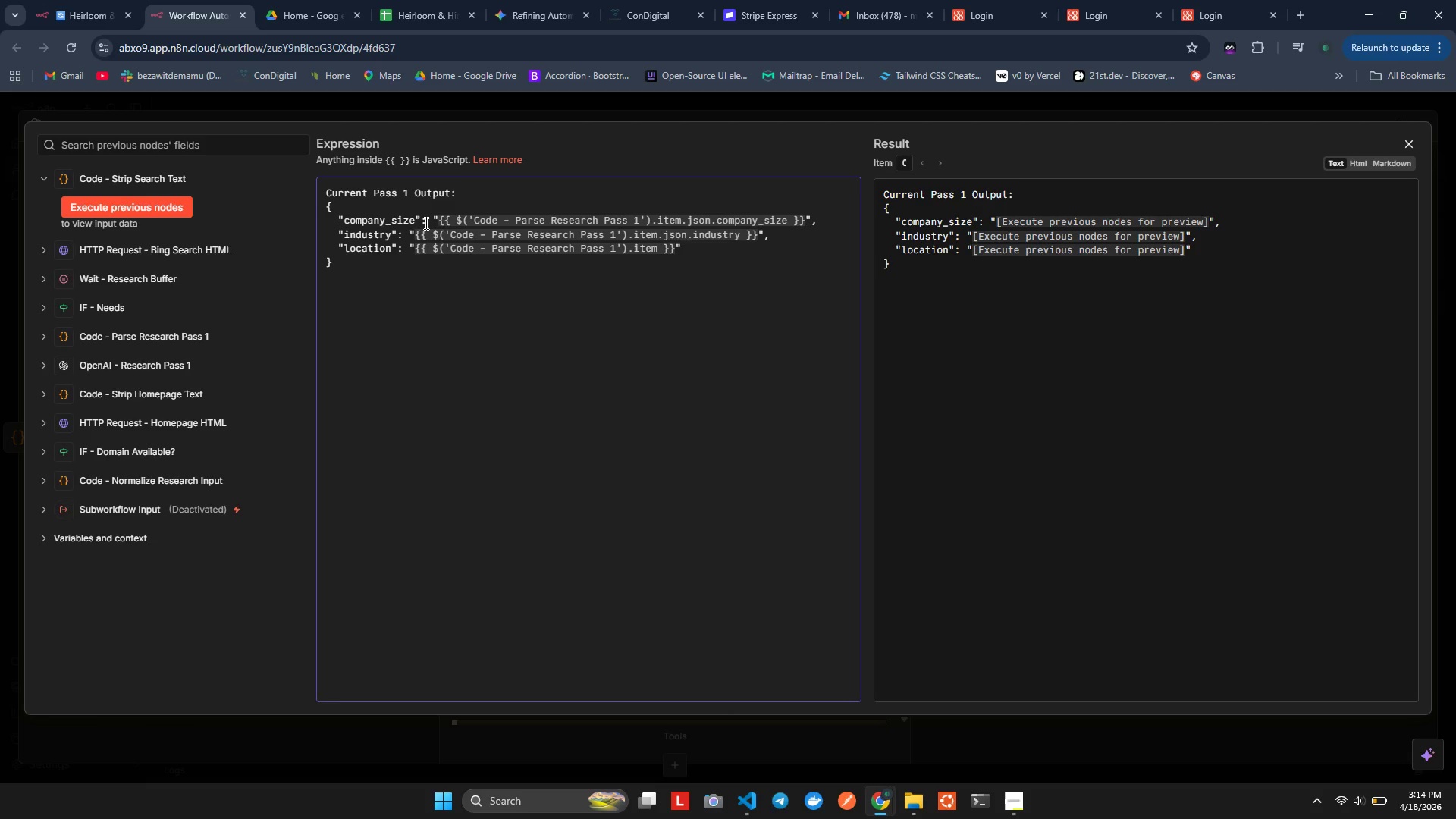 
key(ArrowLeft)
 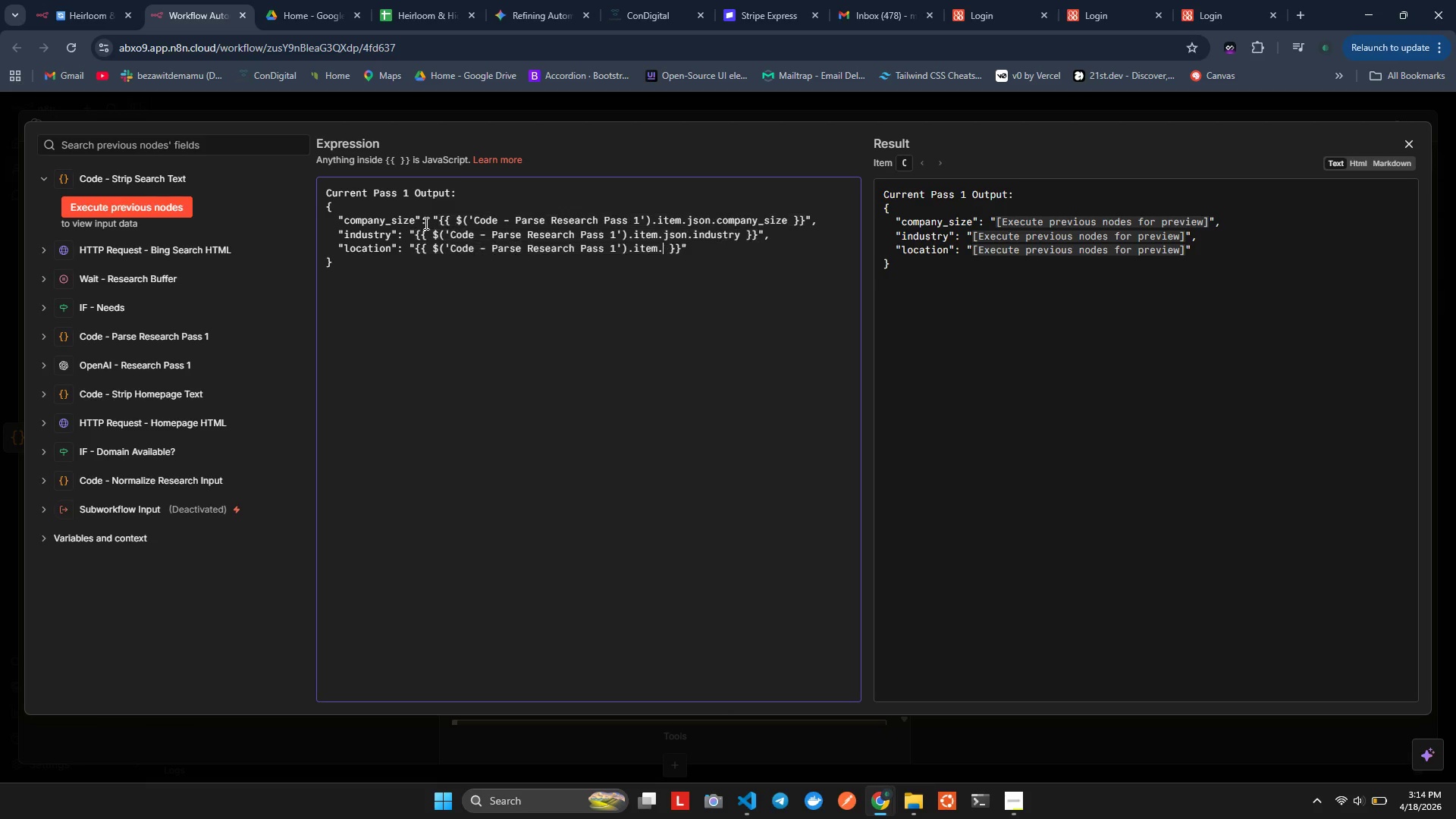 
type(.son.)
 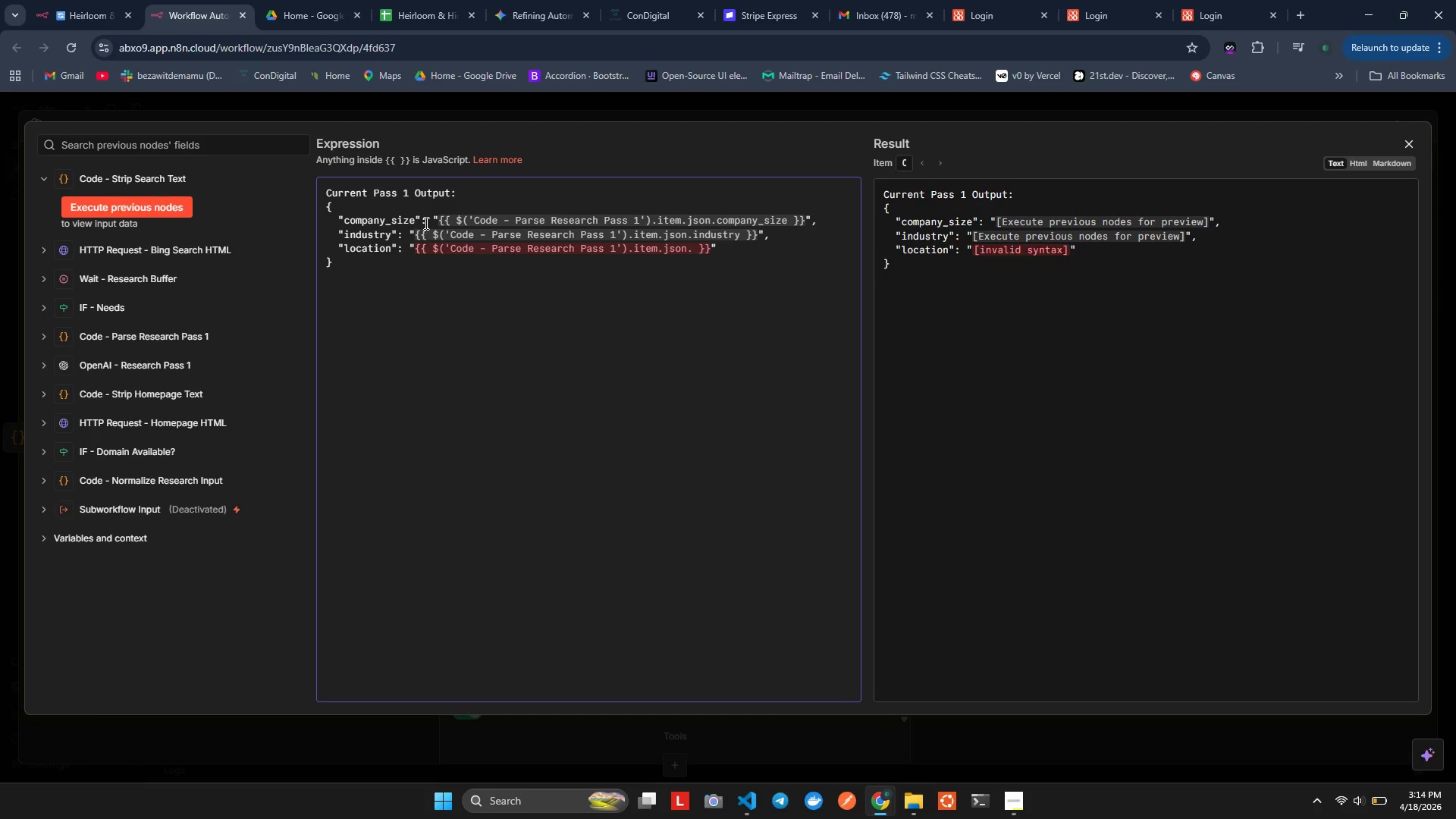 
hold_key(key=J, duration=0.41)
 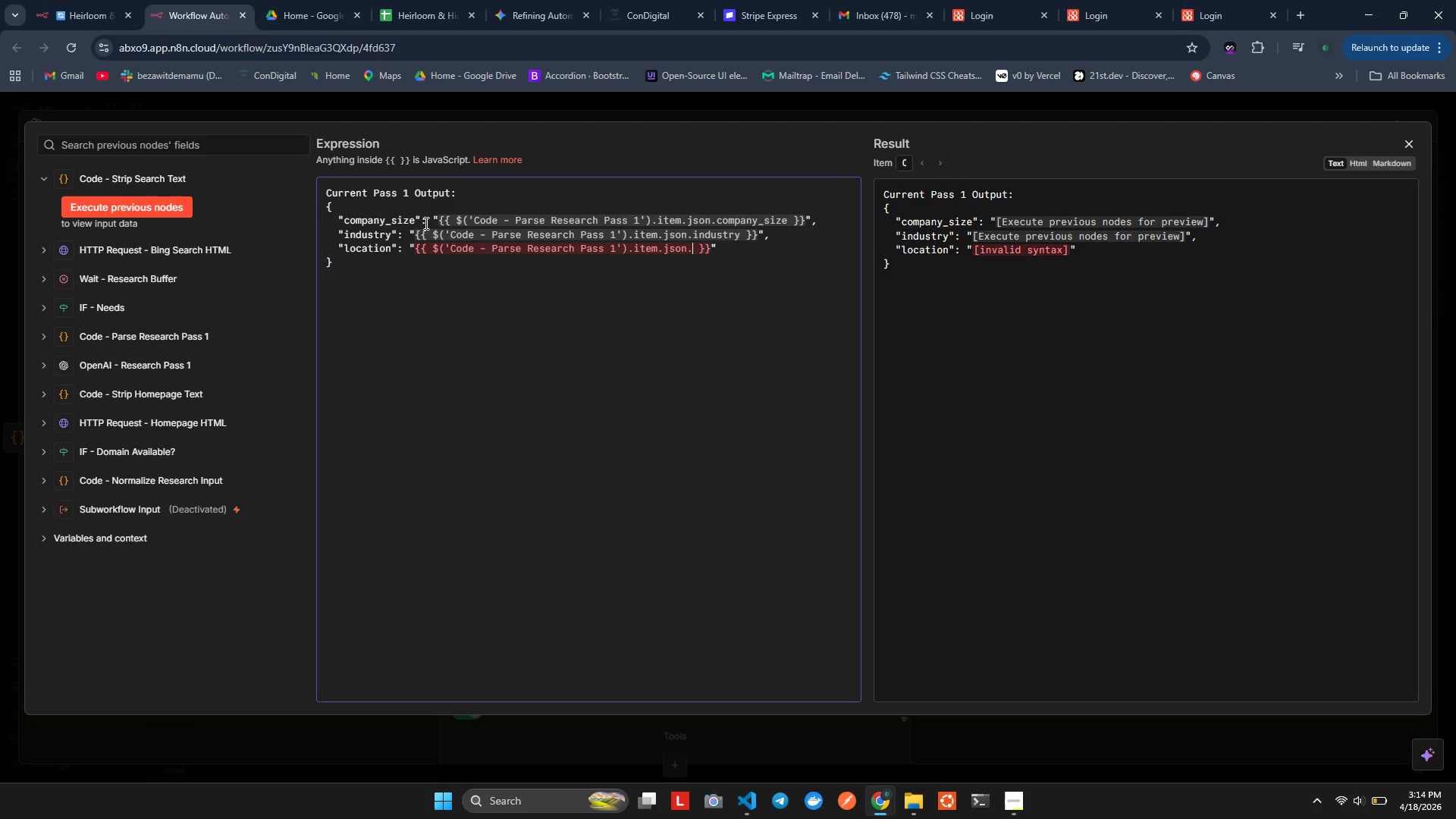 
wait(5.16)
 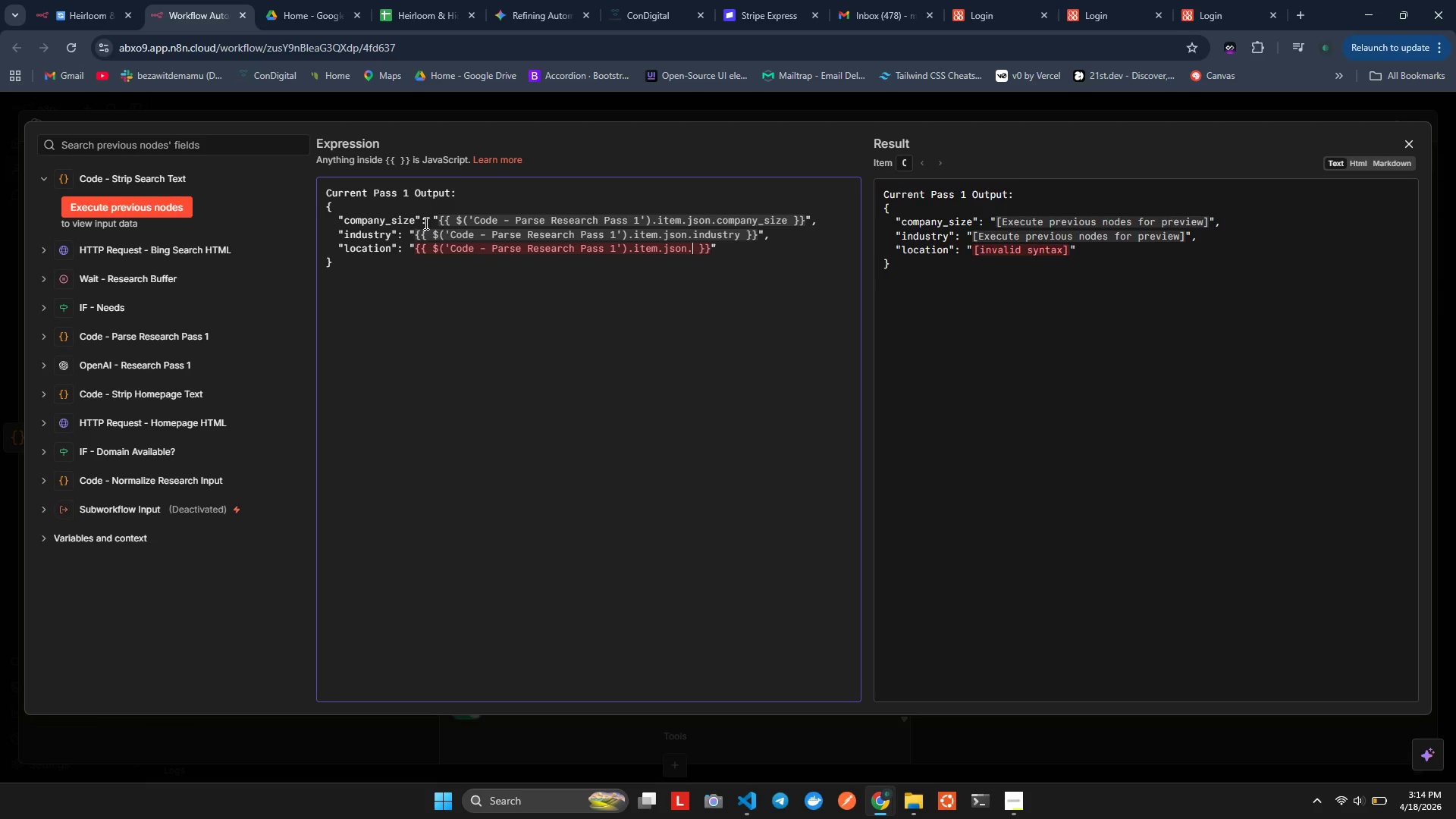 
type(locarion)
 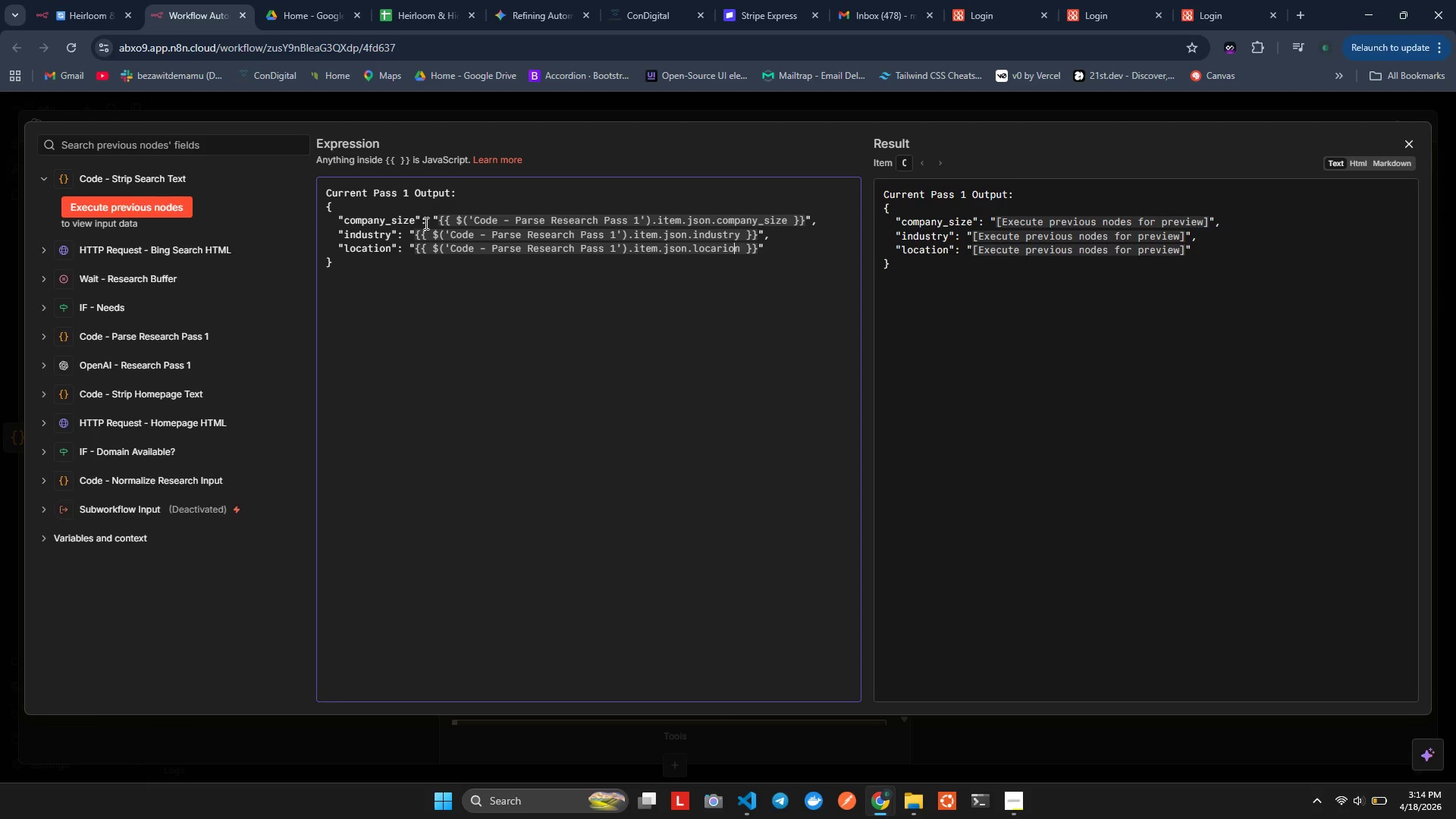 
key(ArrowLeft)
 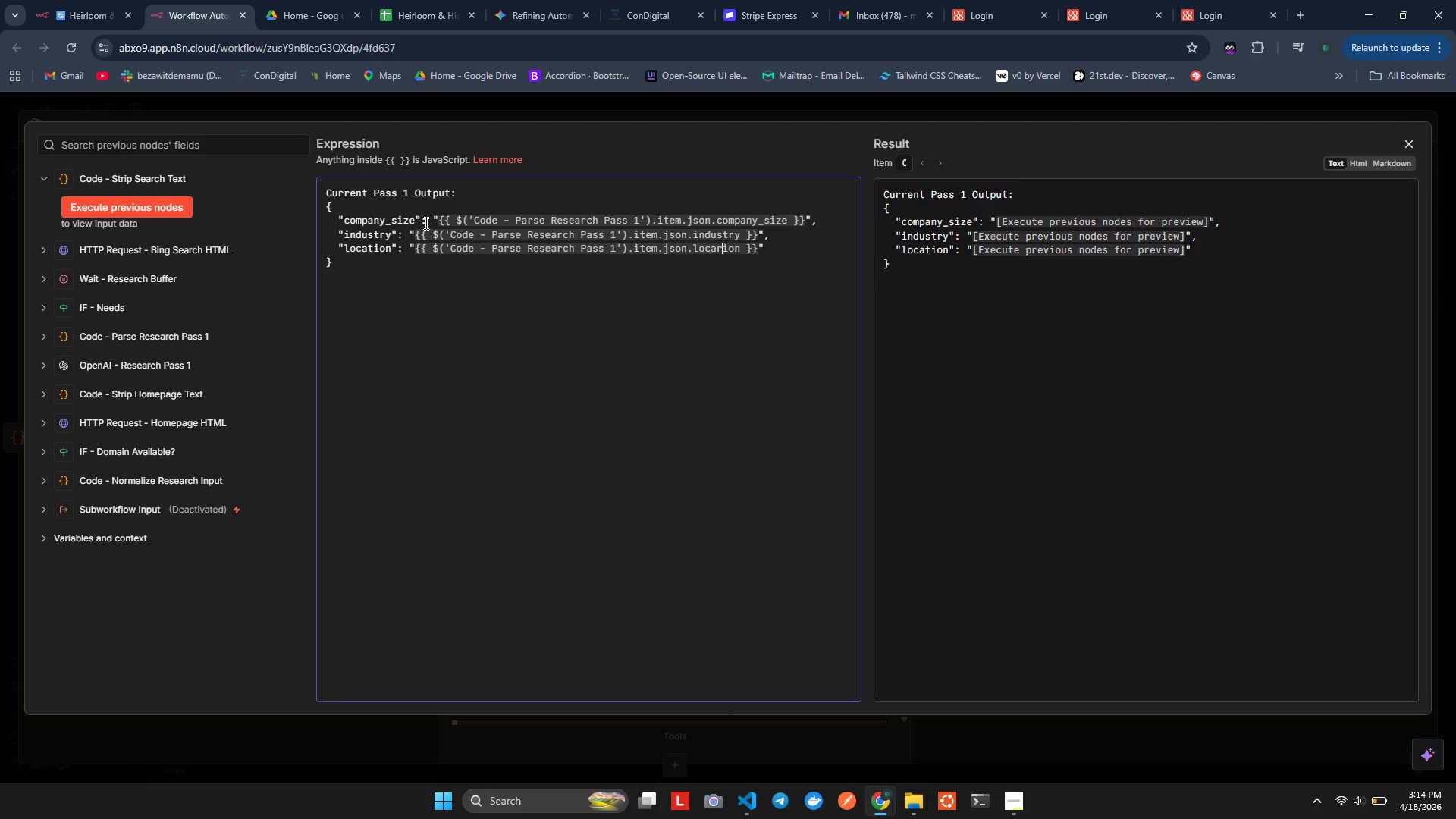 
key(ArrowLeft)
 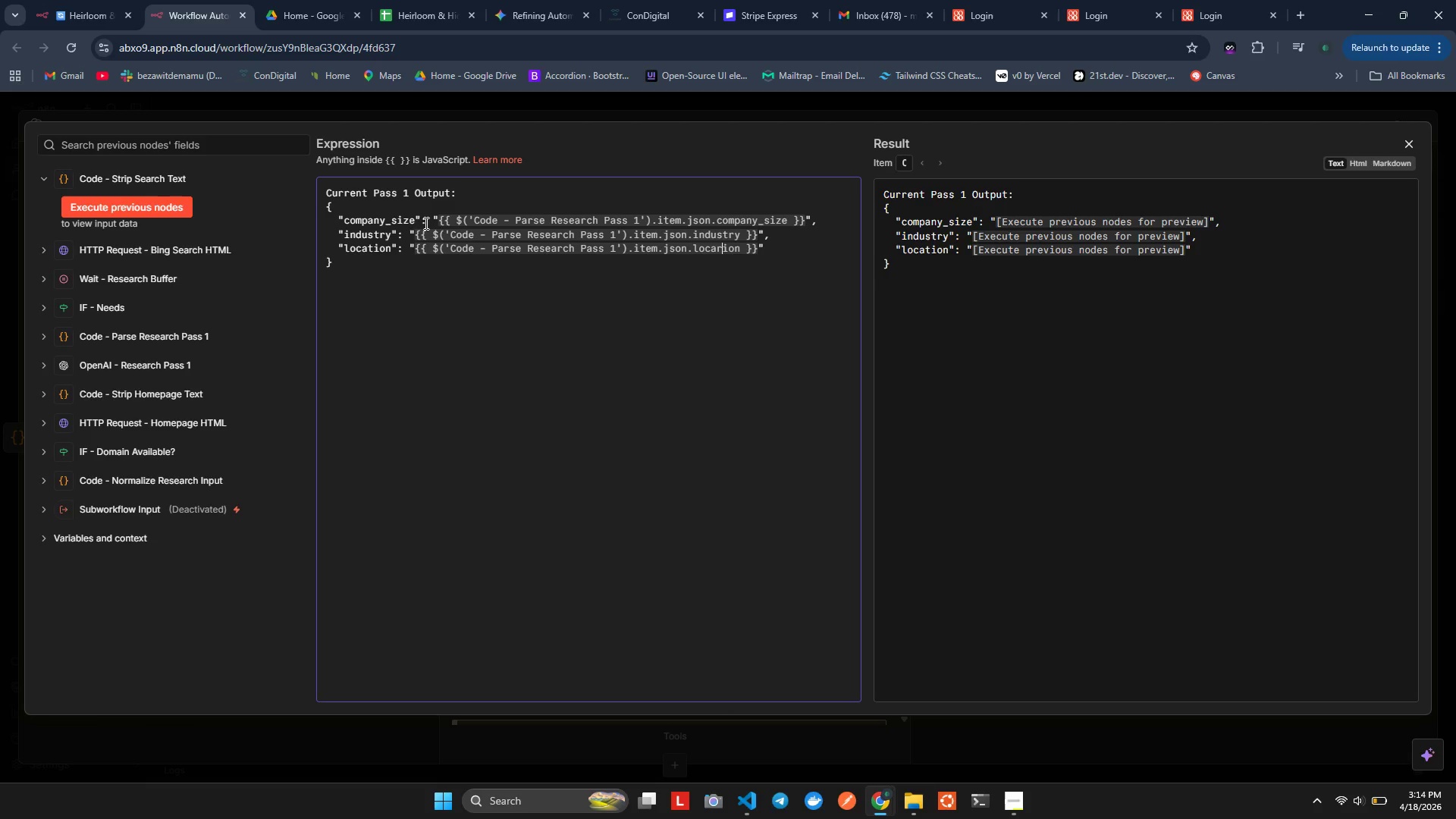 
key(ArrowLeft)
 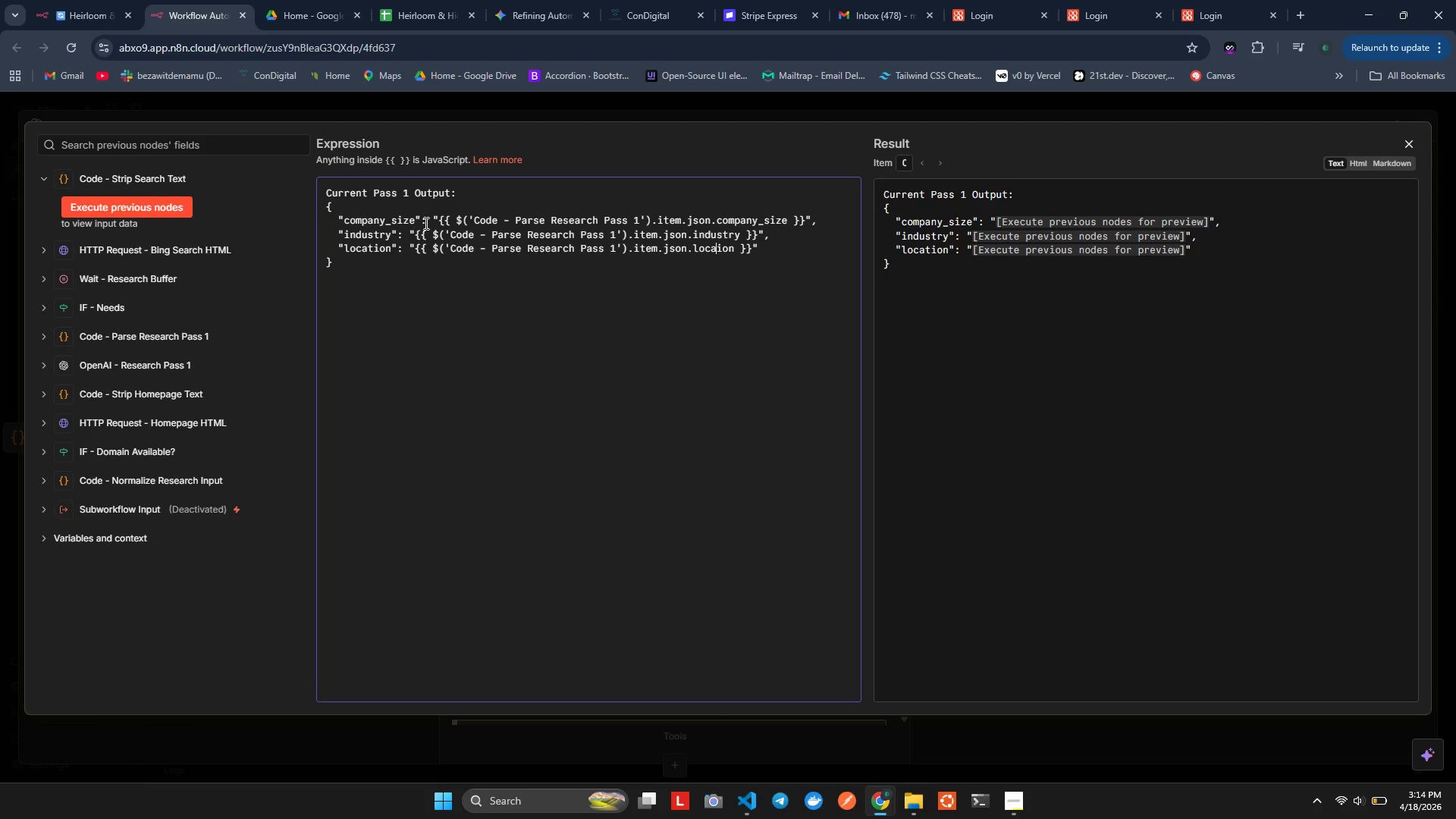 
key(Backspace)
 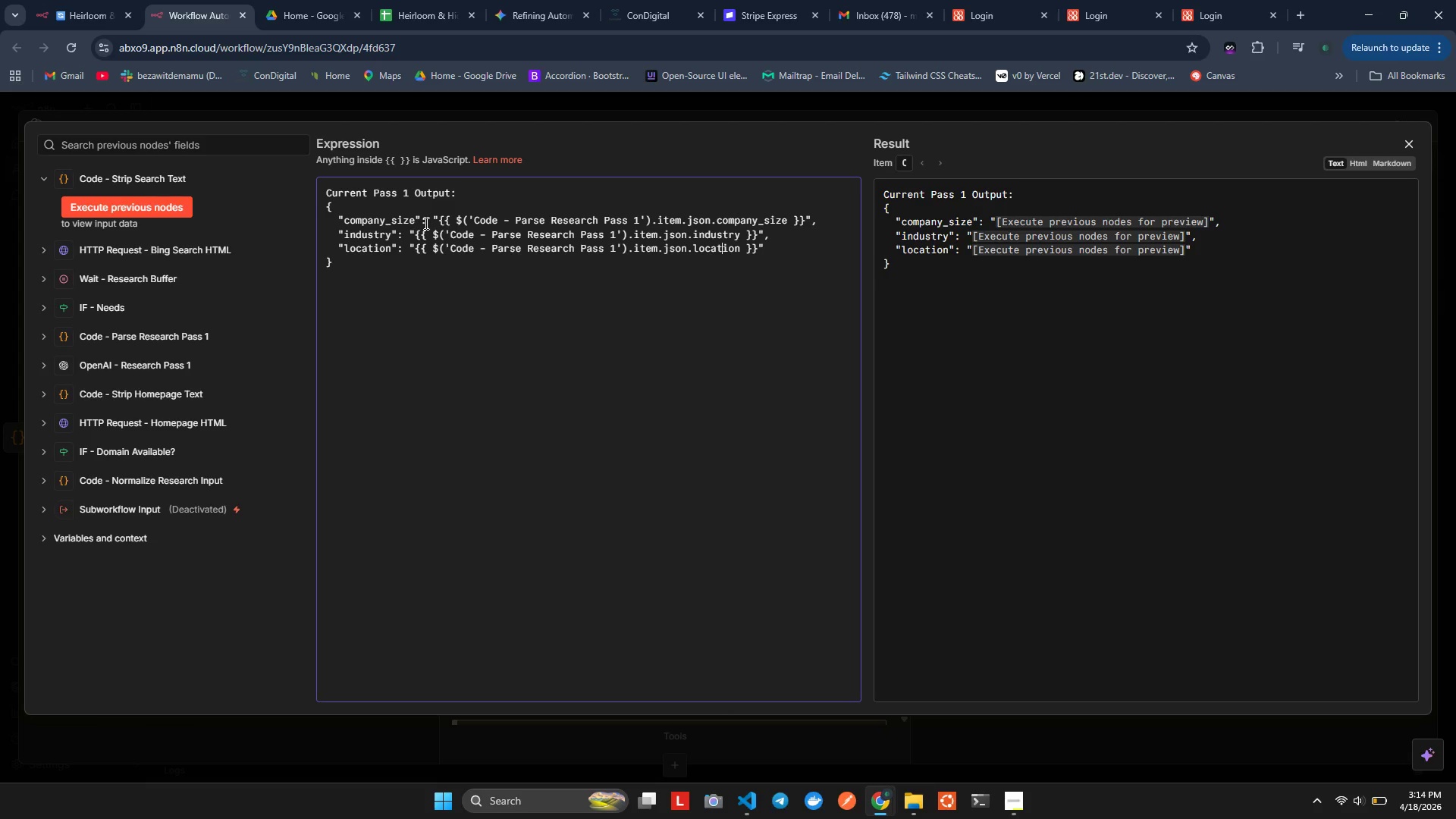 
key(T)
 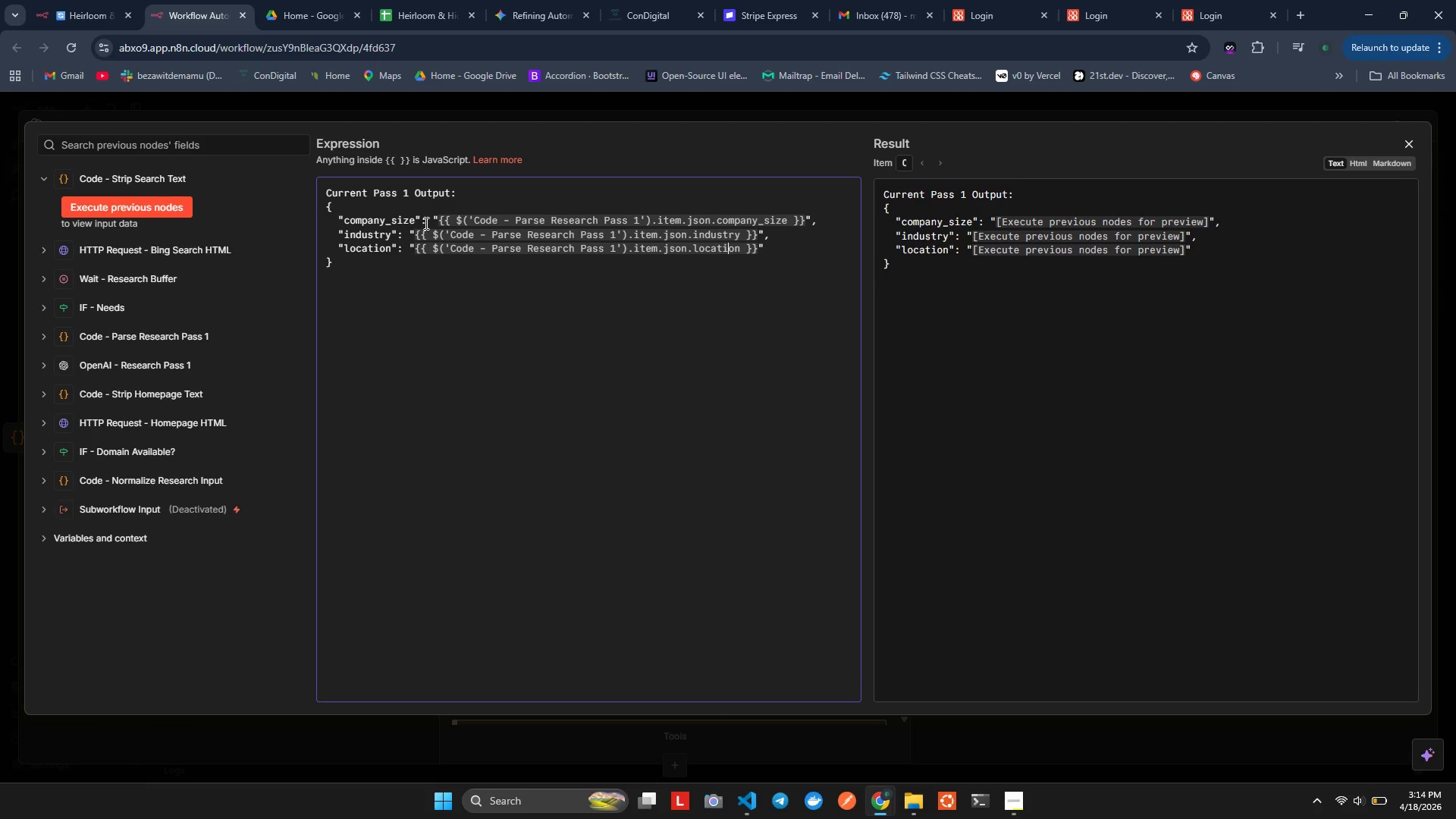 
key(ArrowRight)
 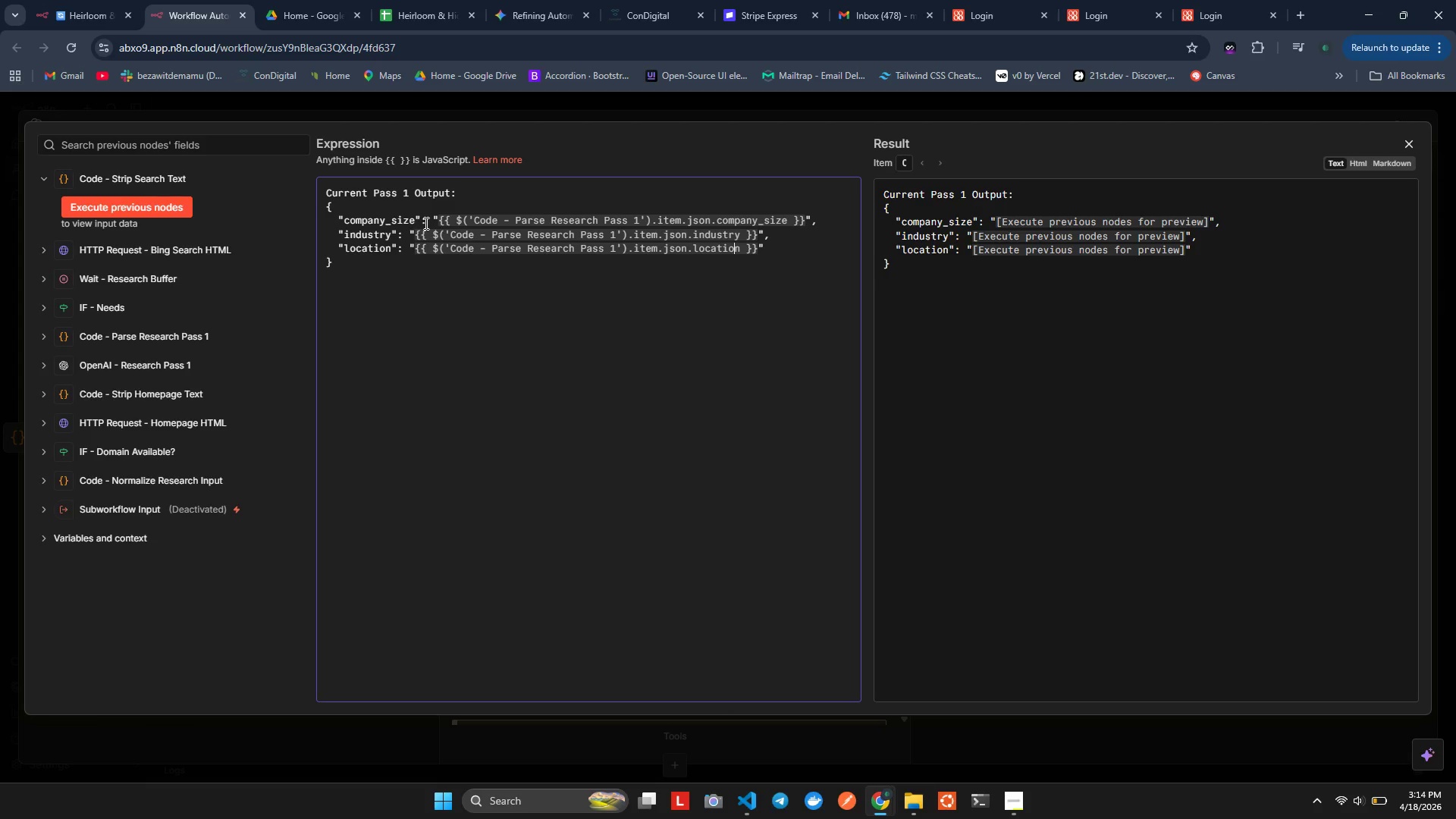 
key(ArrowRight)
 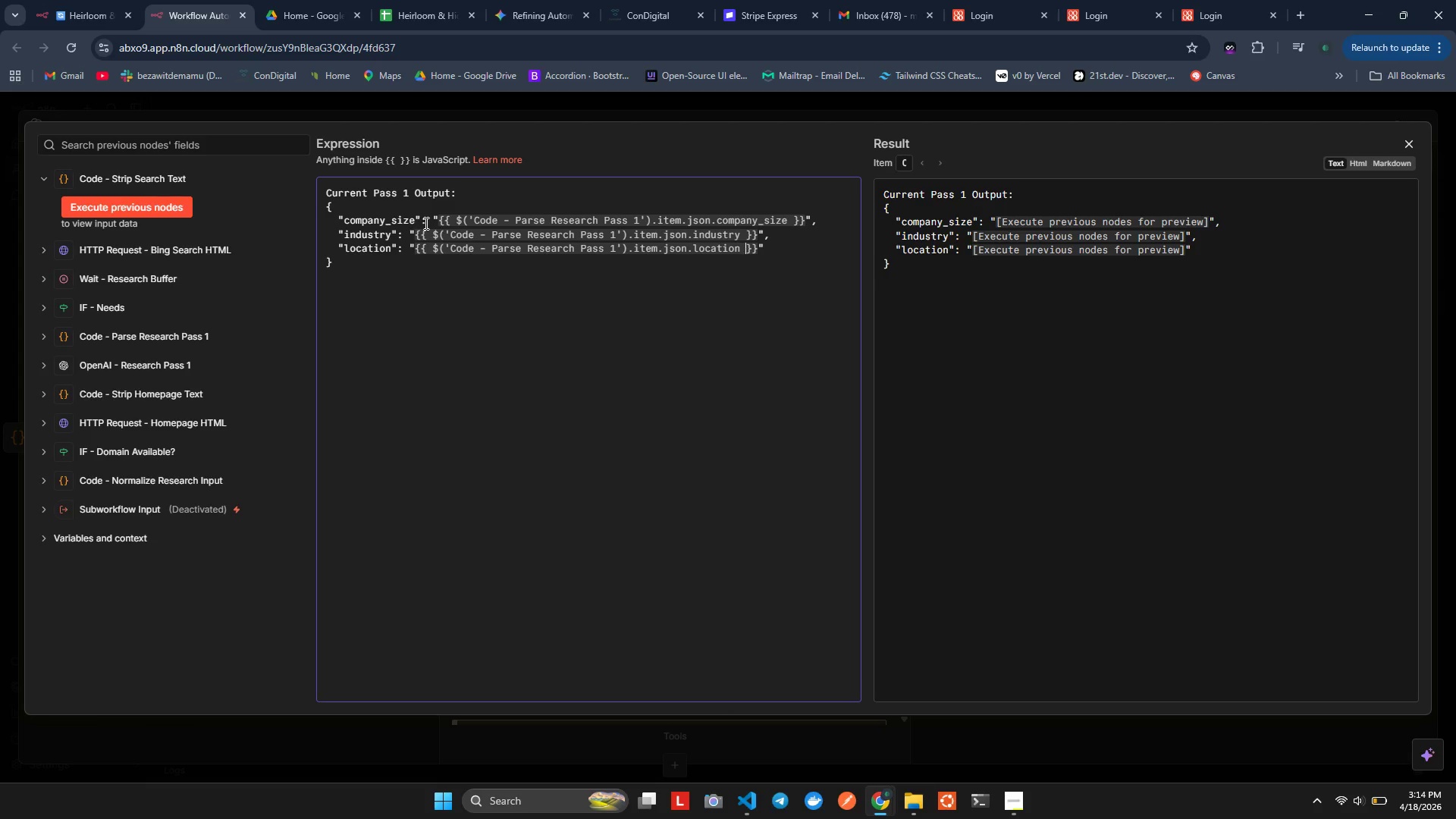 
key(ArrowRight)
 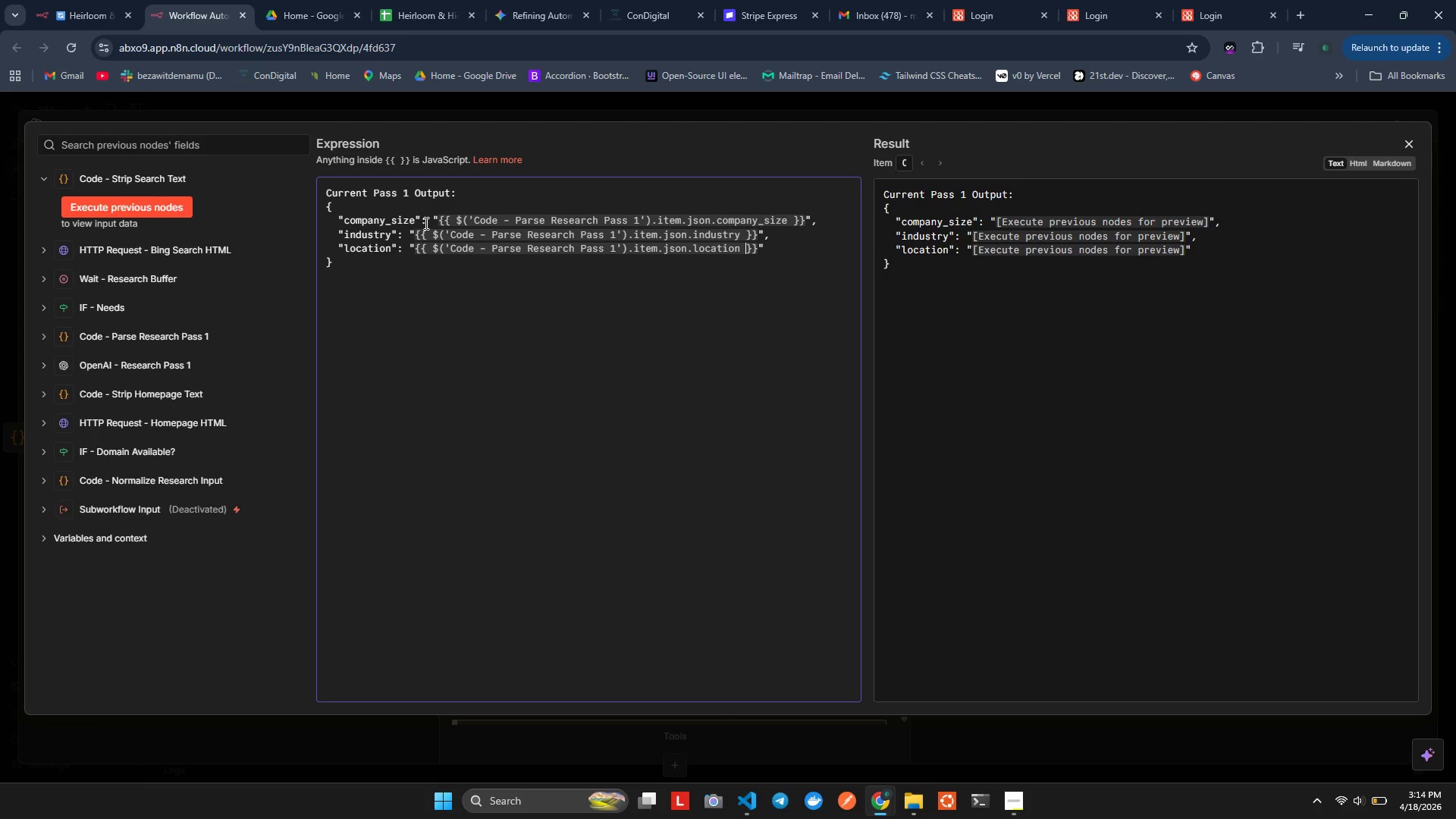 
key(ArrowRight)
 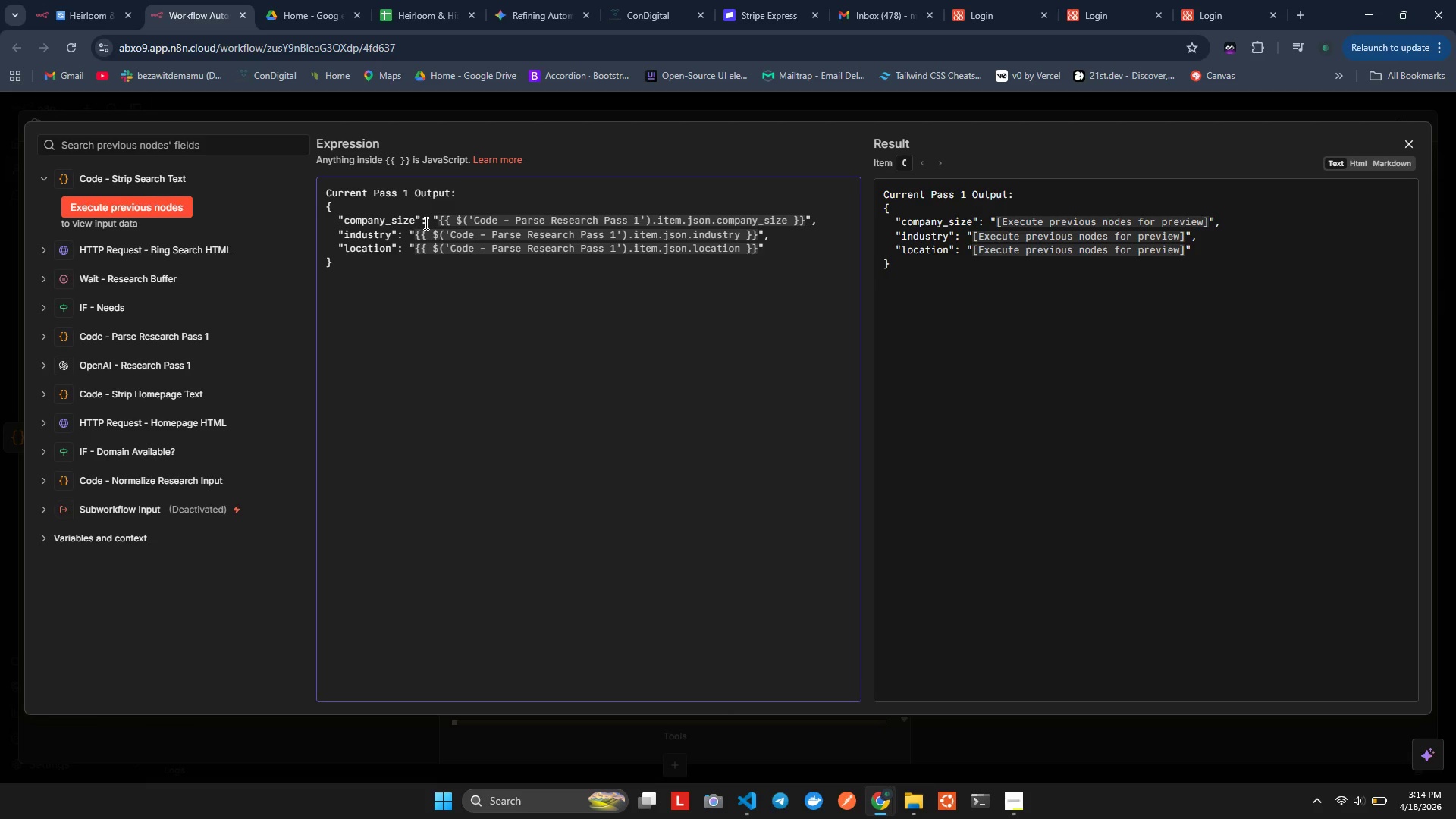 
key(ArrowRight)
 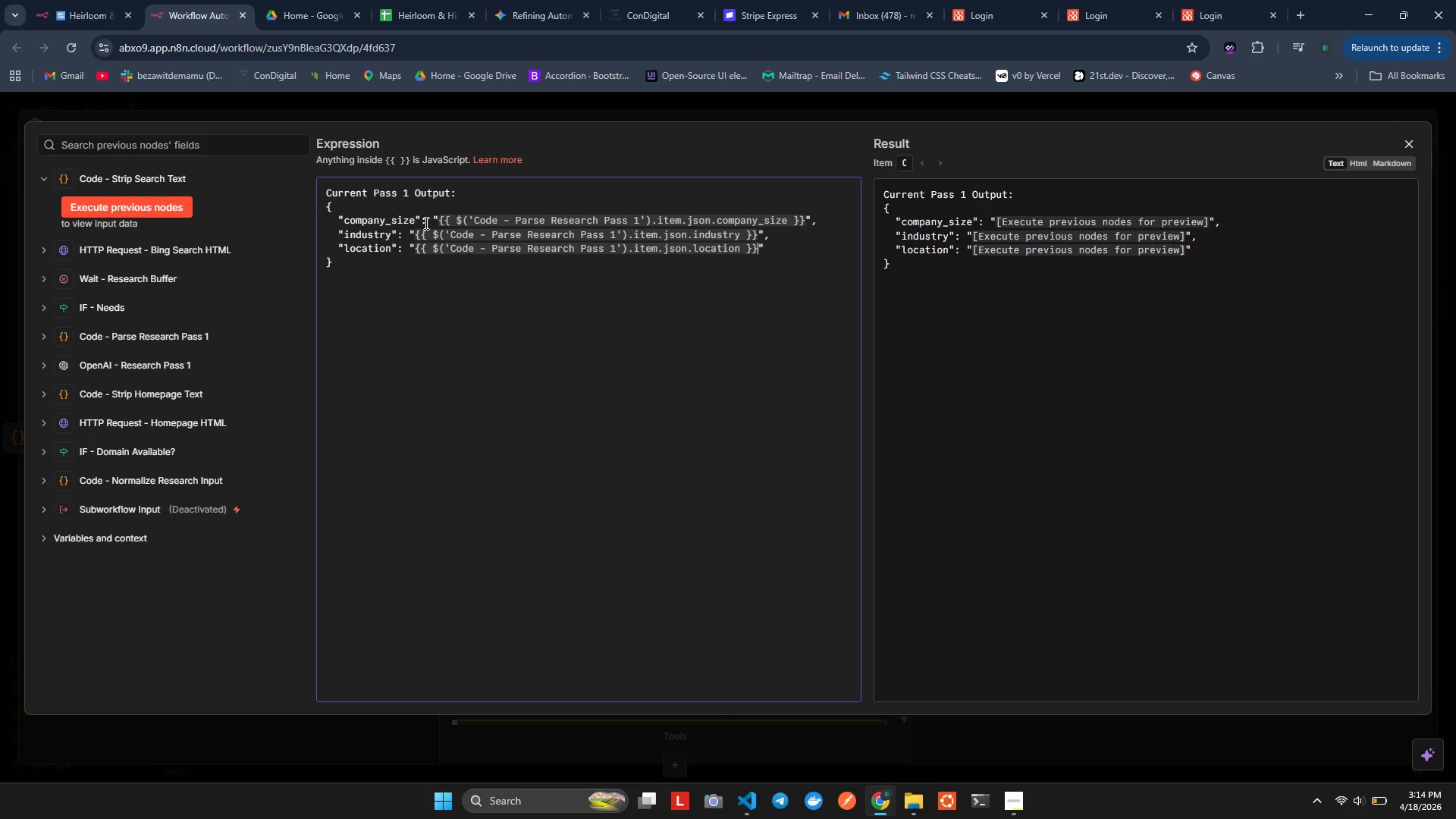 
key(ArrowRight)
 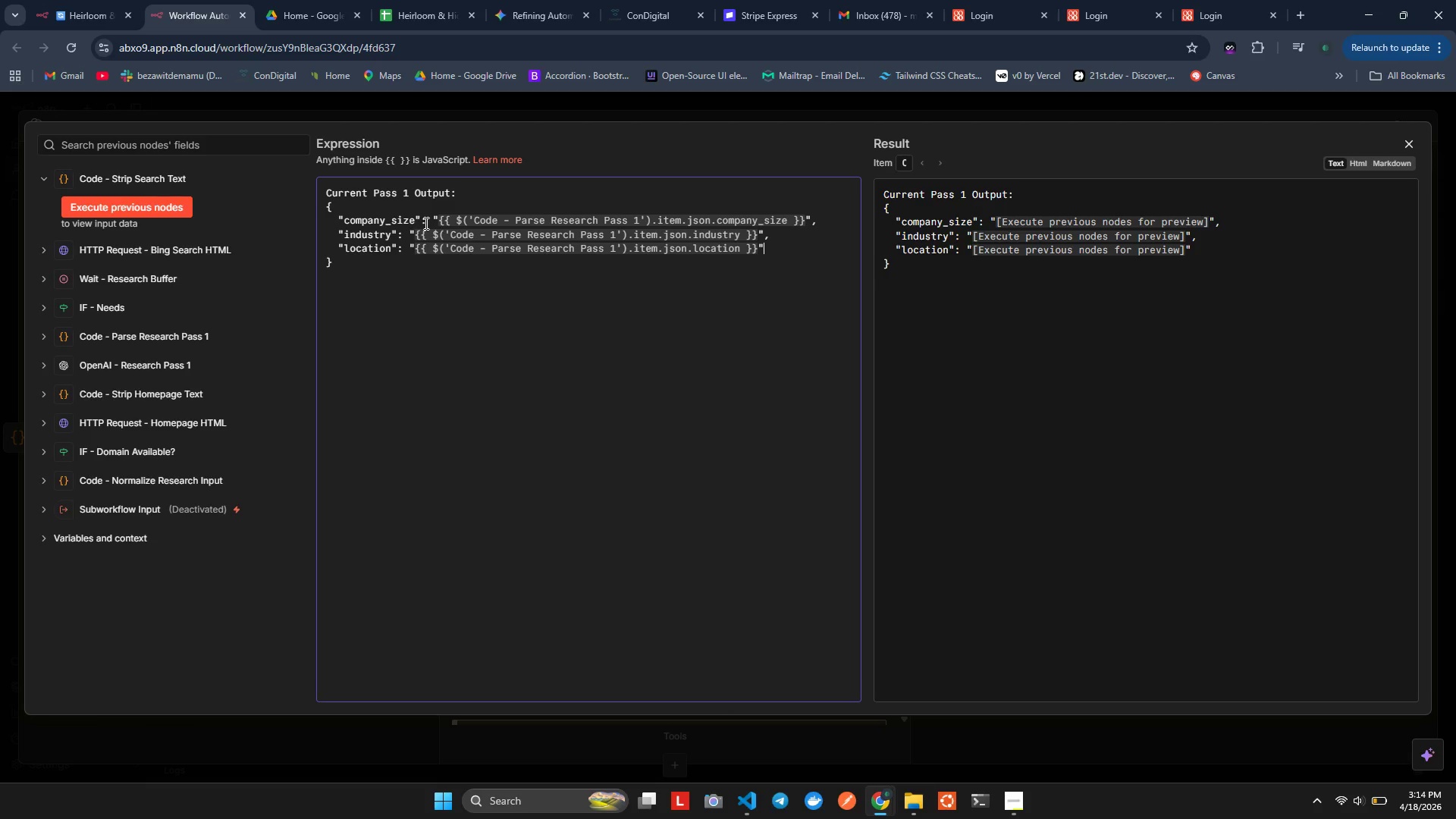 
key(ArrowRight)
 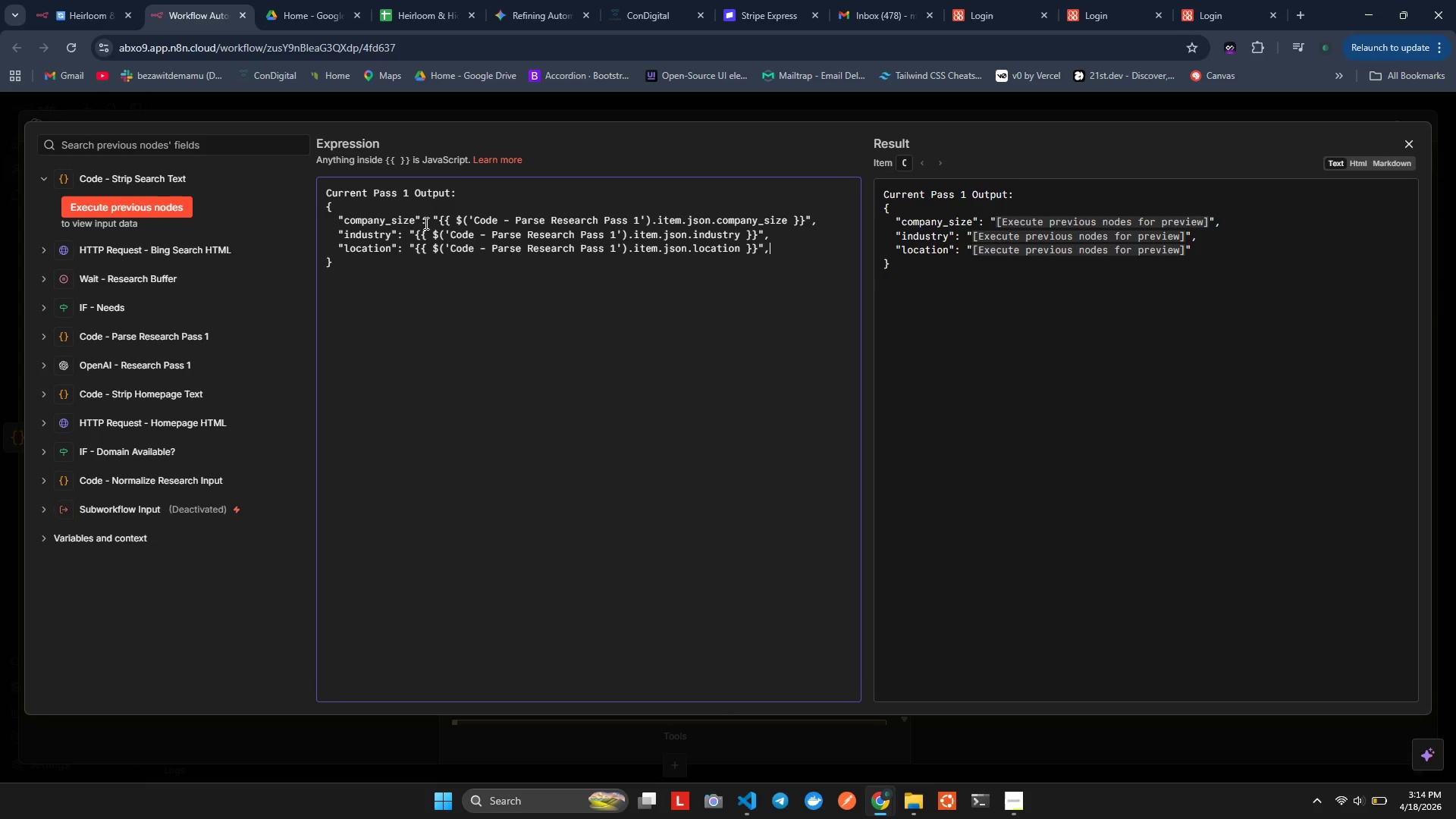 
key(Comma)
 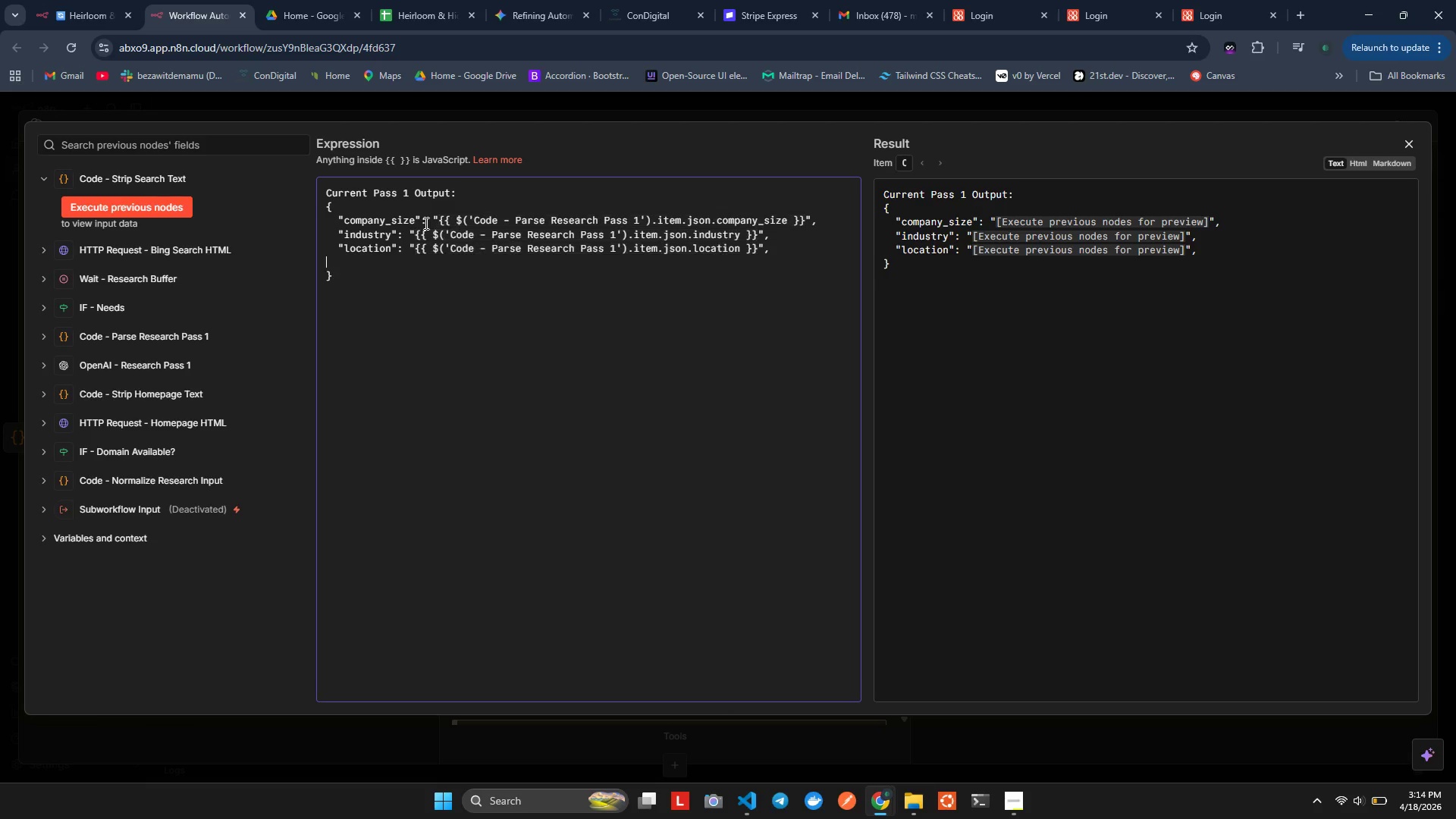 
key(Enter)
 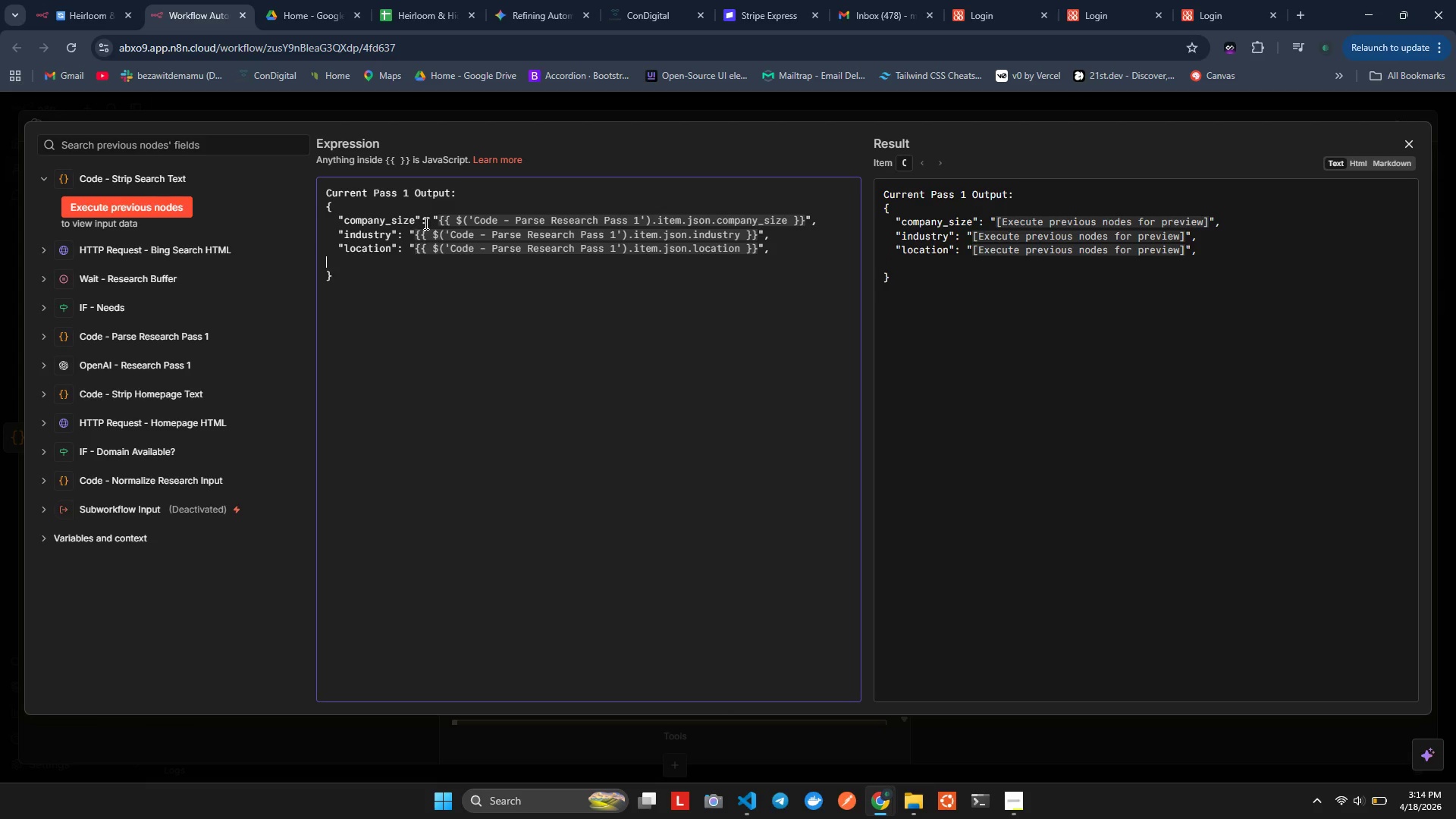 
key(Space)
 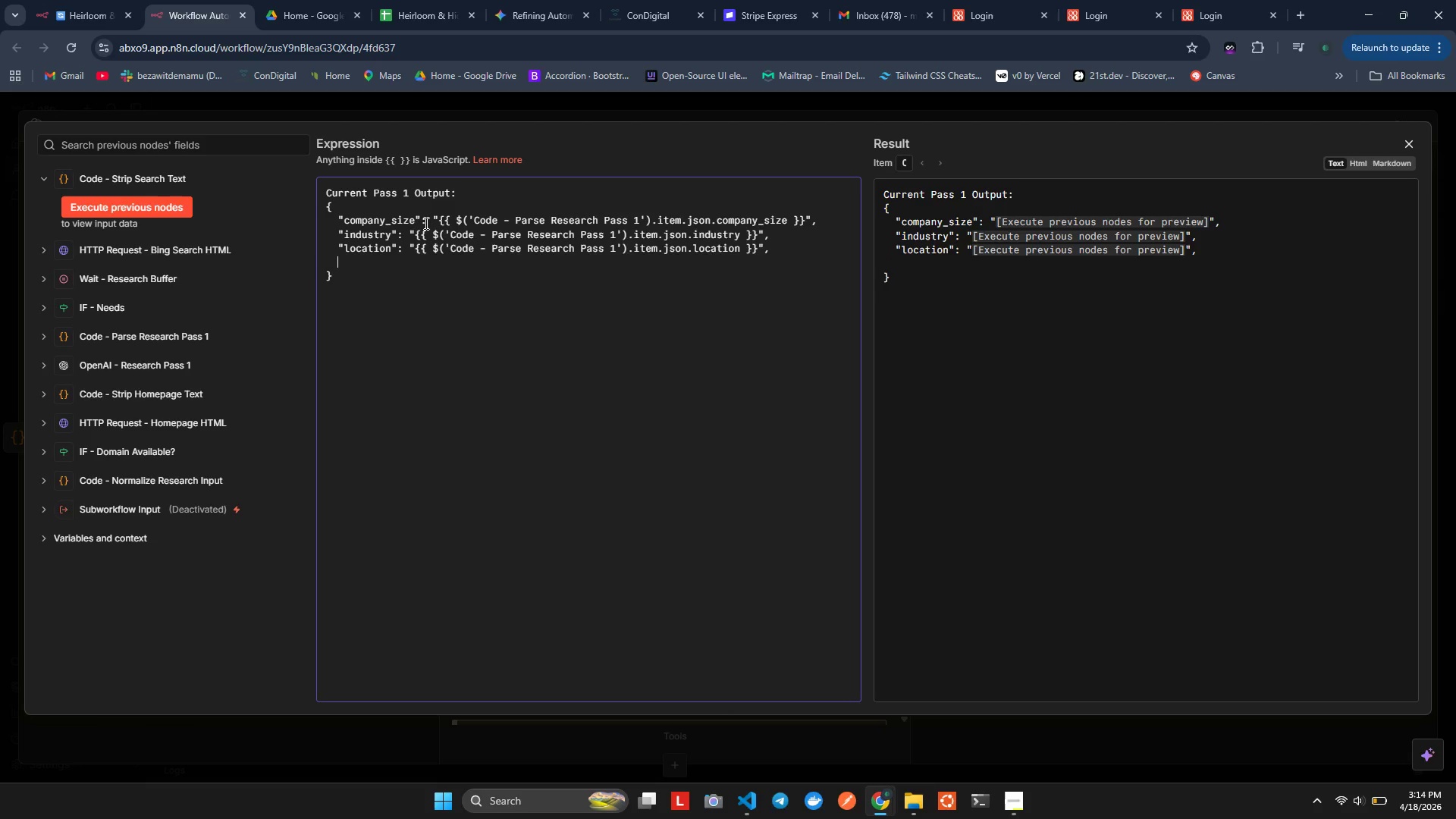 
key(Space)
 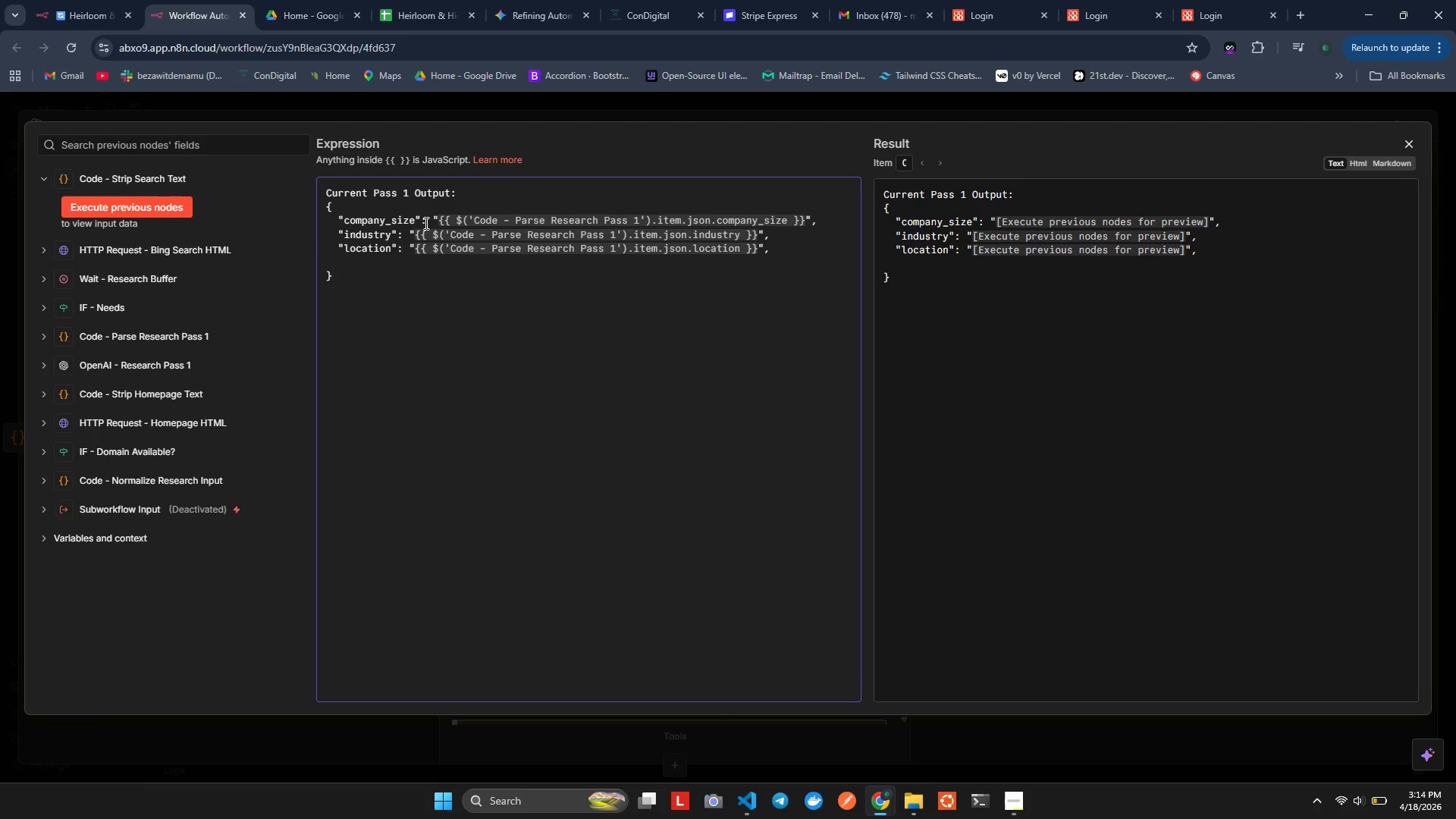 
key(Shift+Quote)
 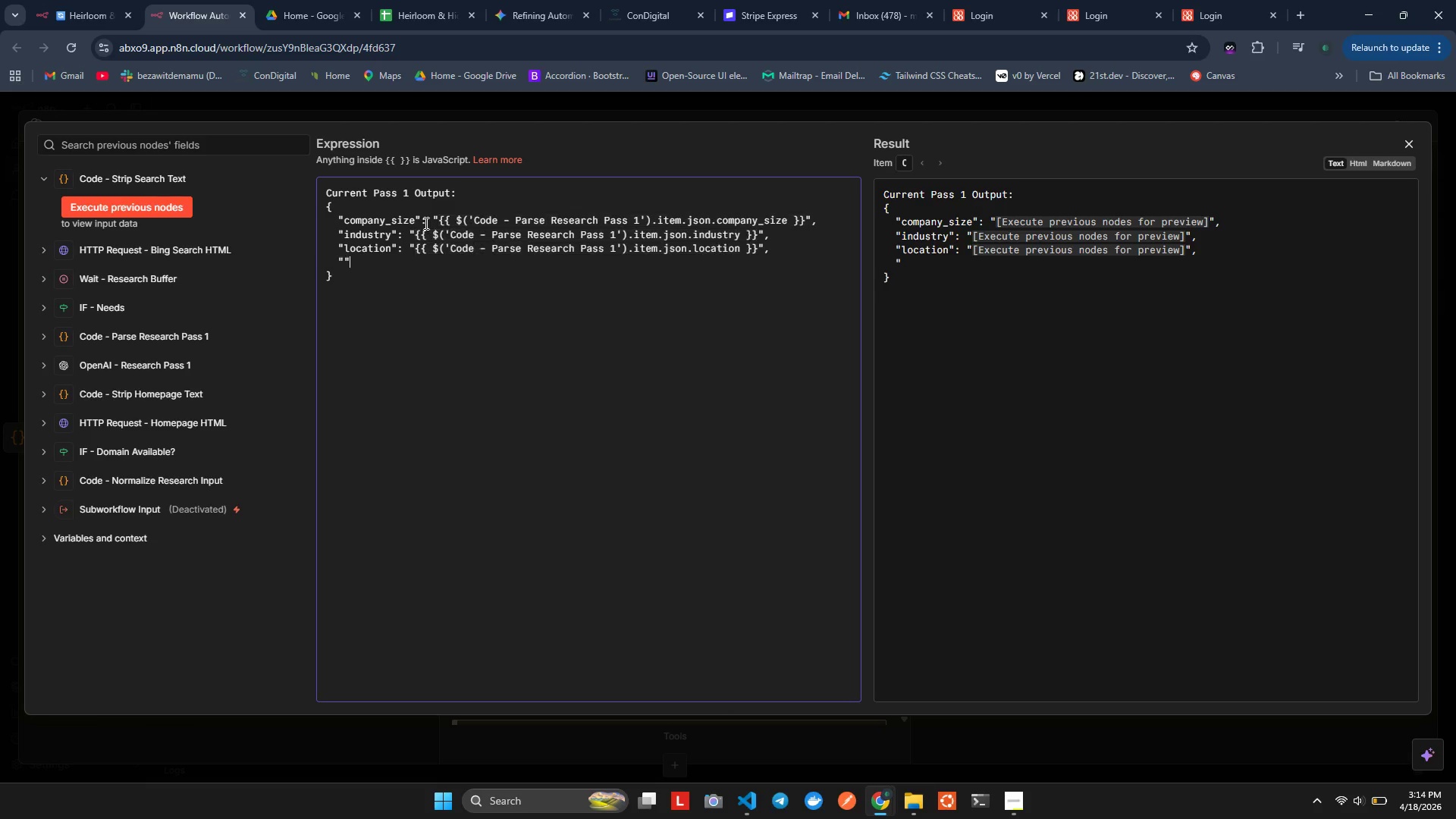 
key(Shift+ShiftLeft)
 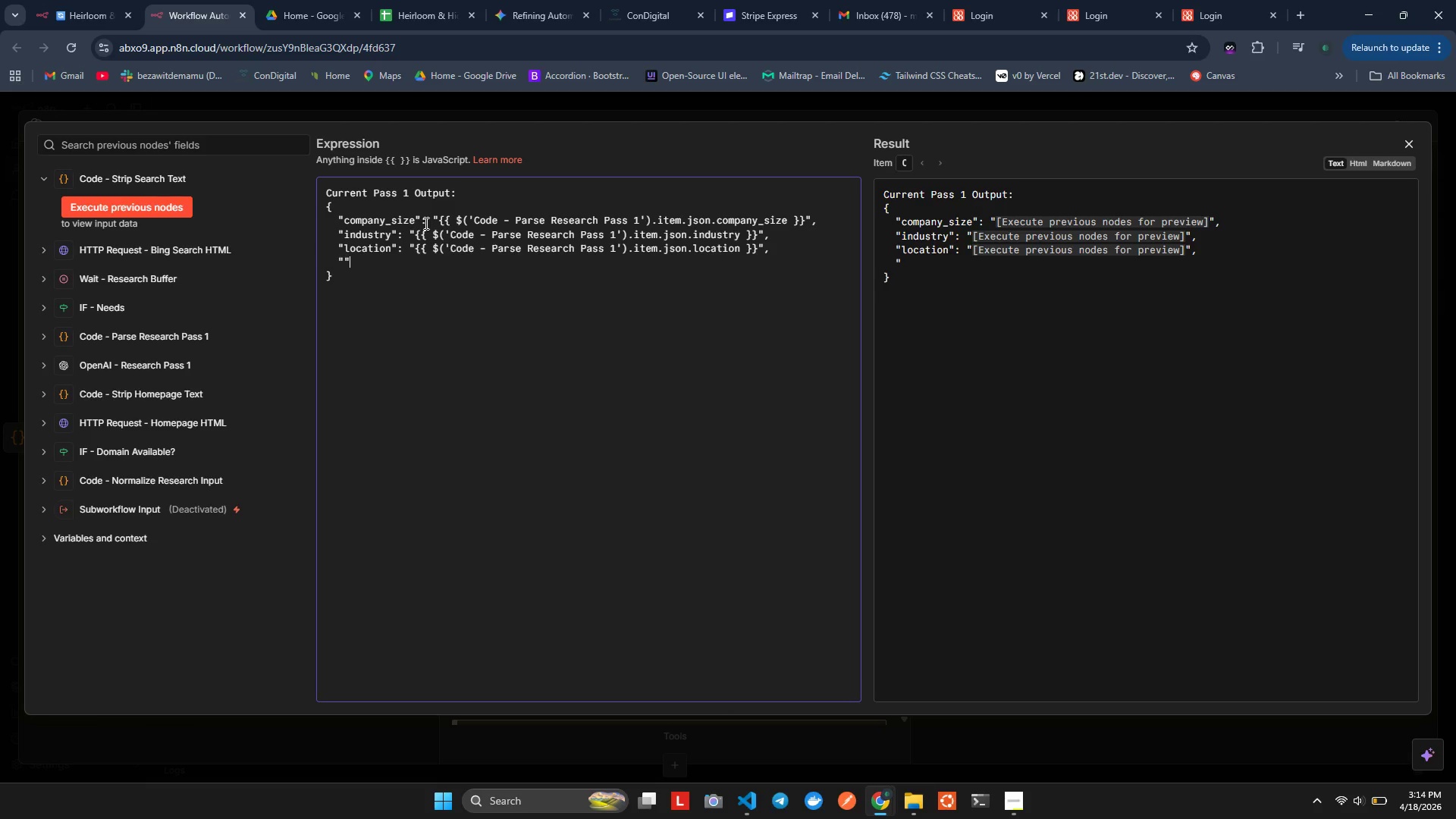 
key(Shift+Quote)
 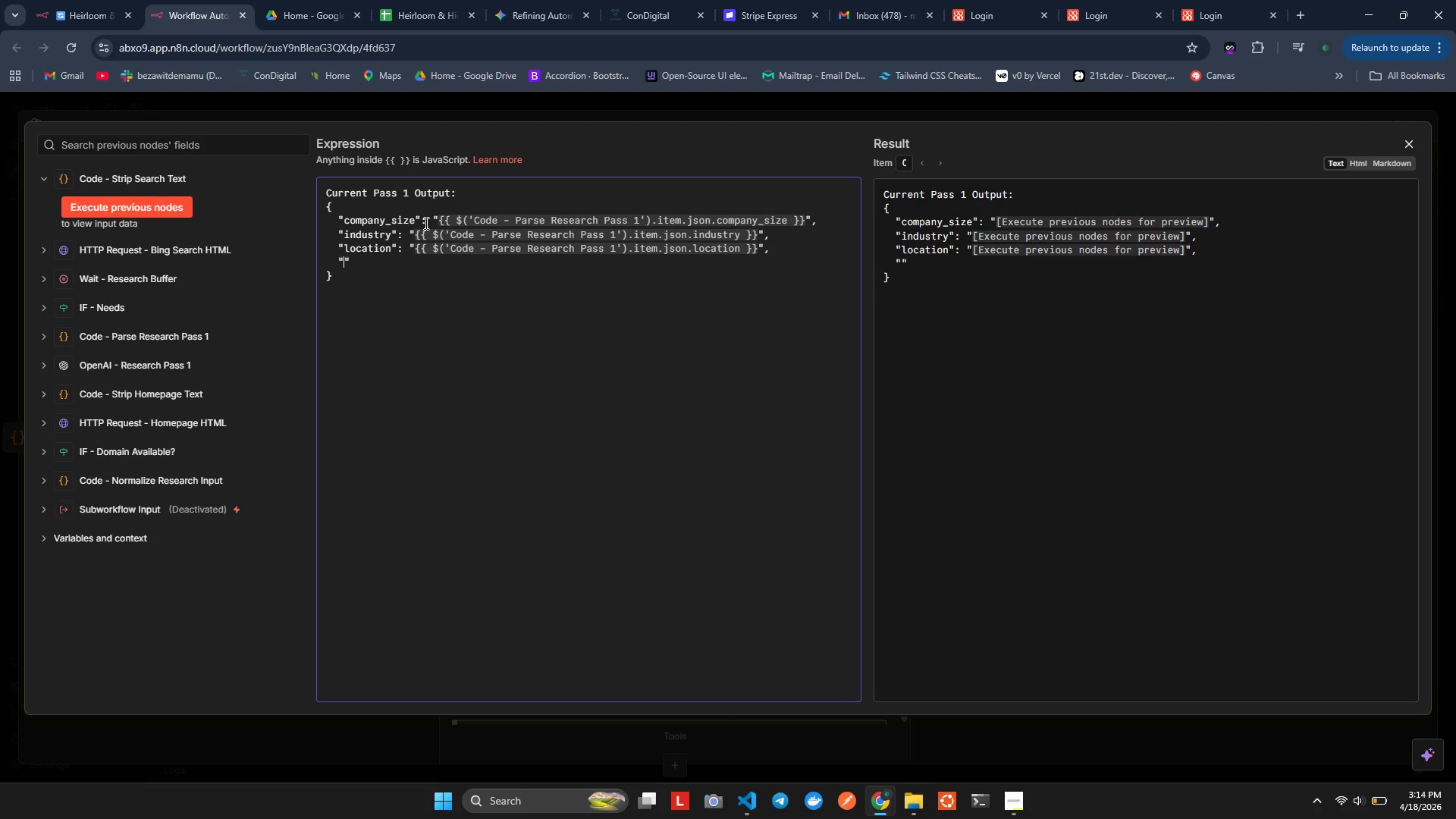 
key(ArrowLeft)
 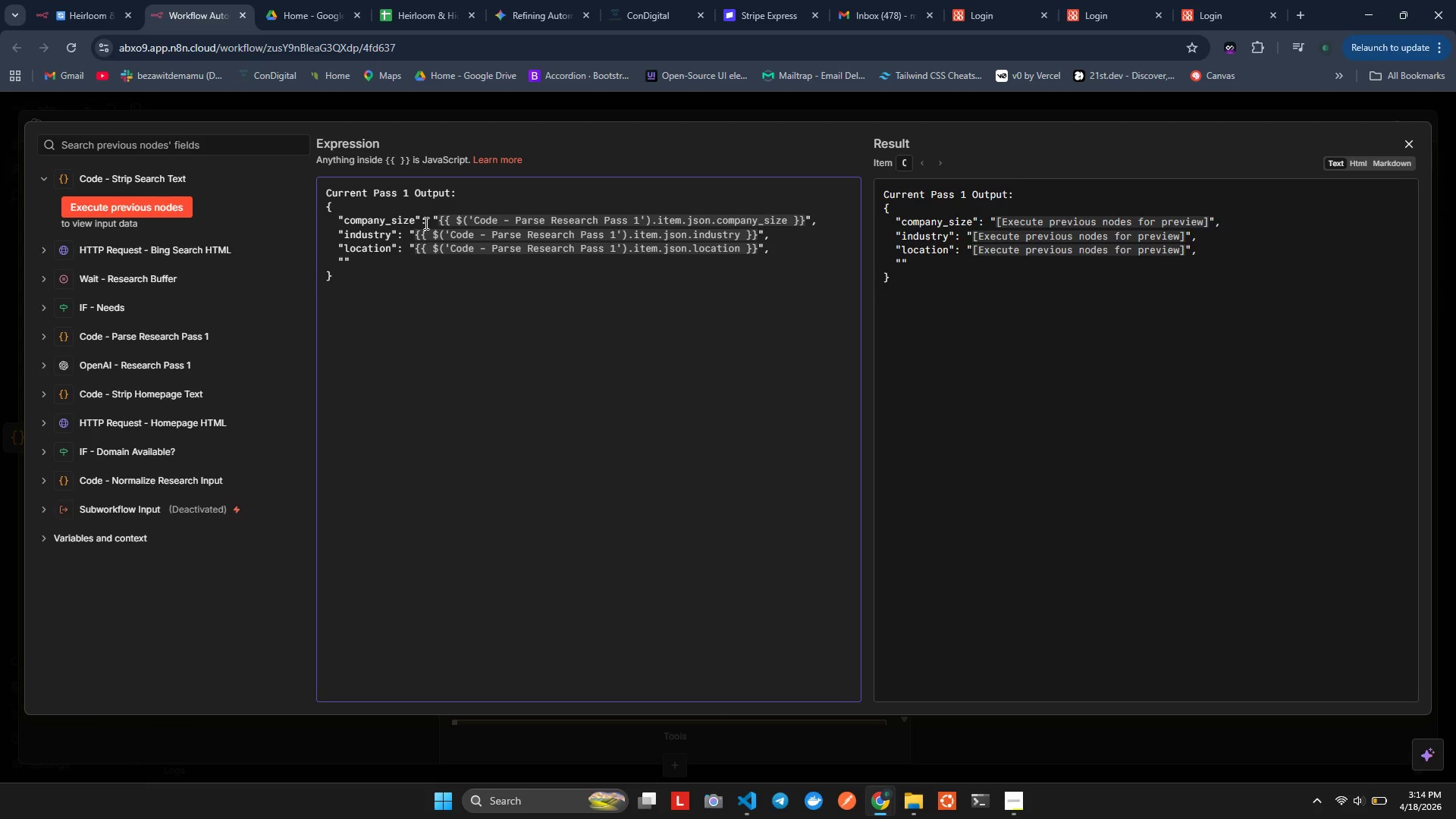 
type(recent_news)
 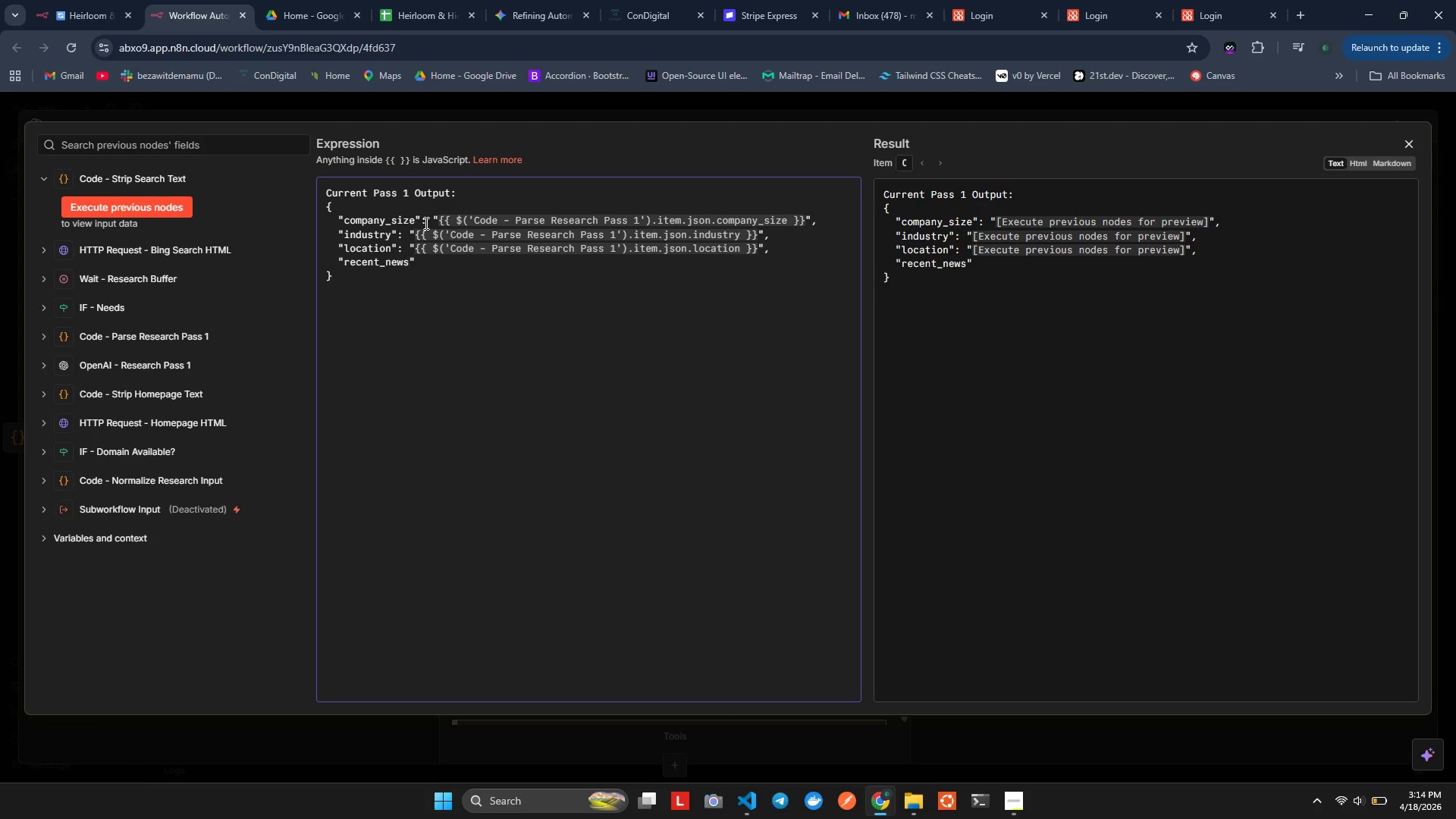 
key(ArrowRight)
 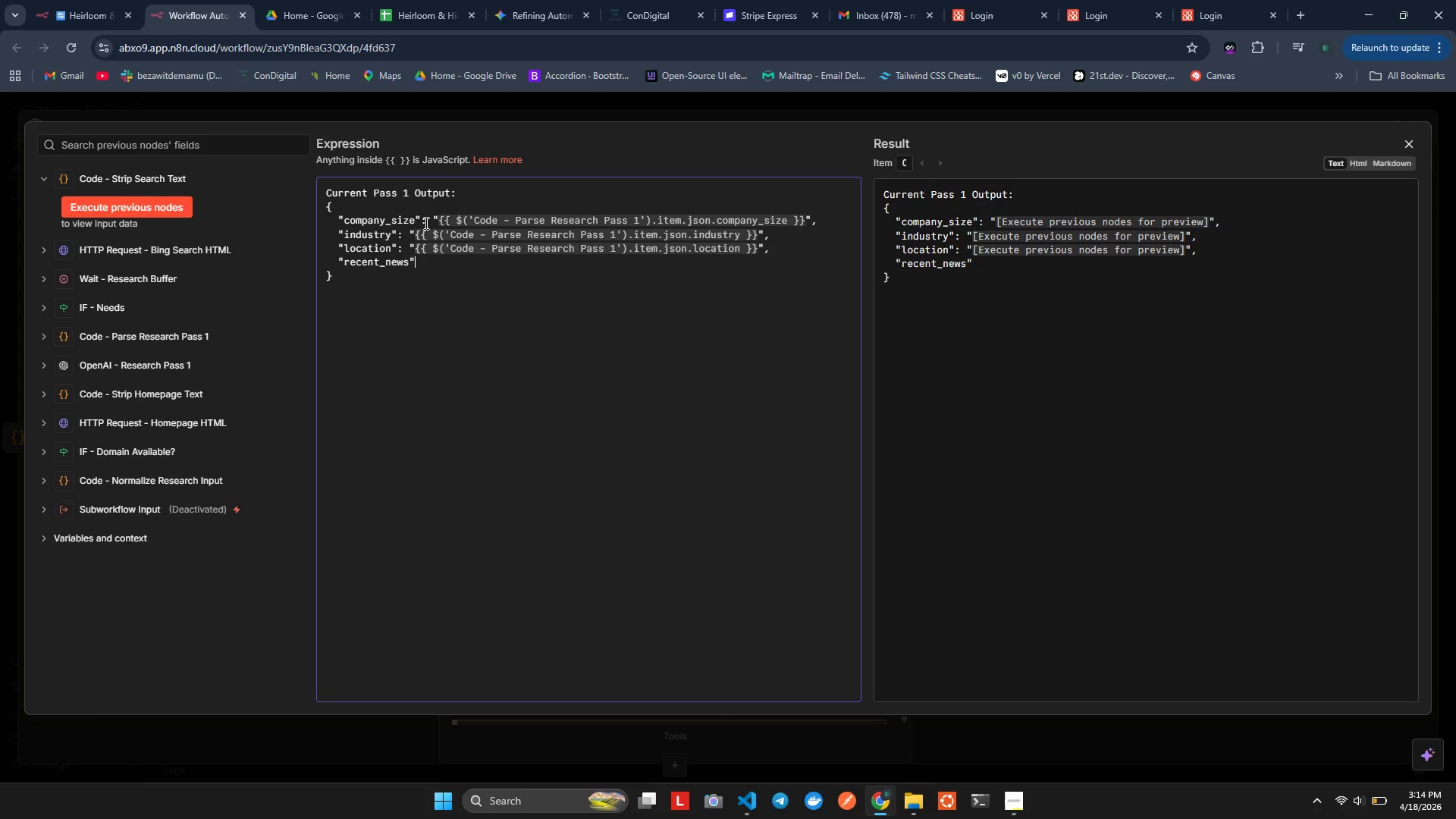 
key(Shift+Semicolon)
 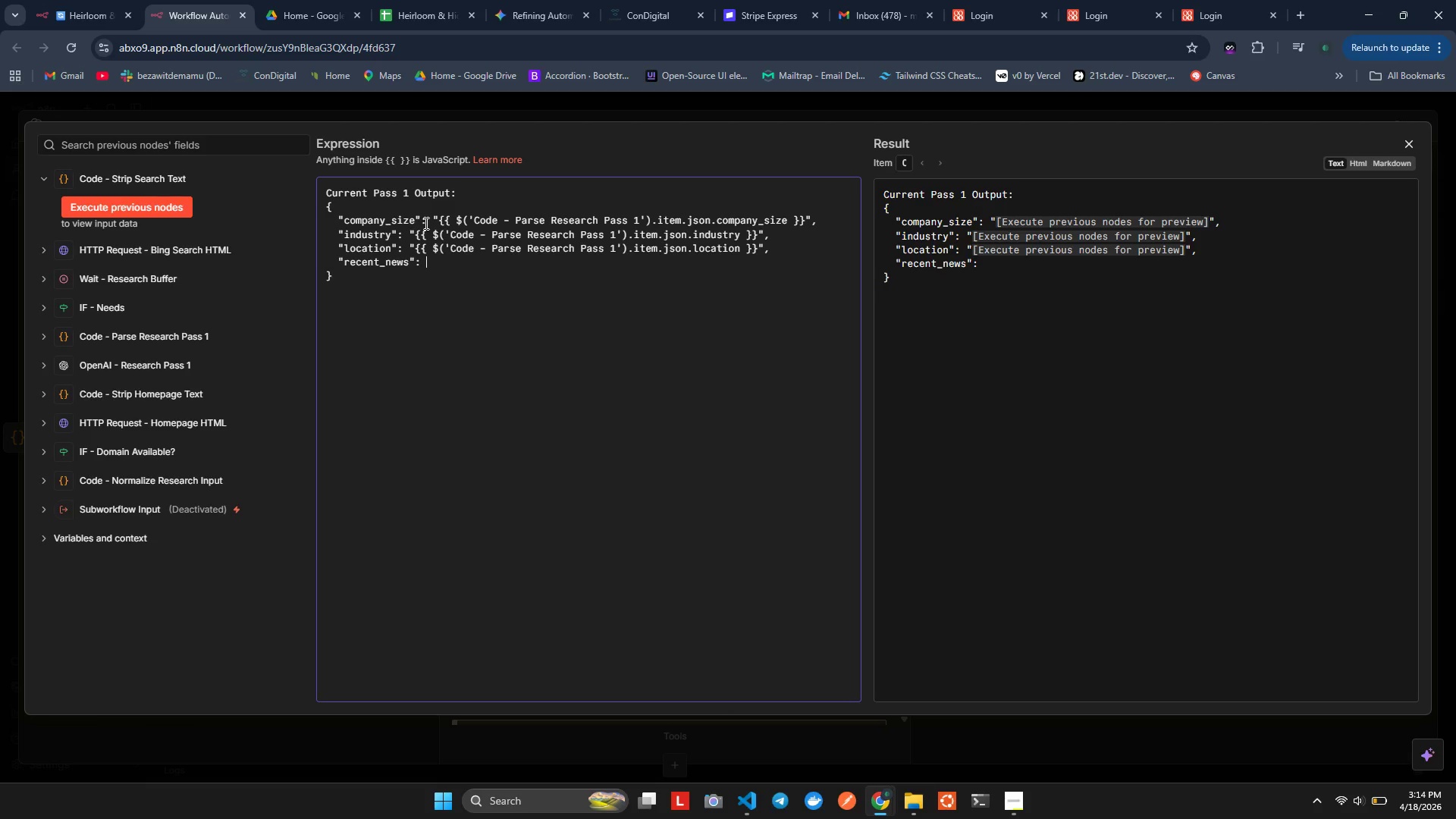 
key(Space)
 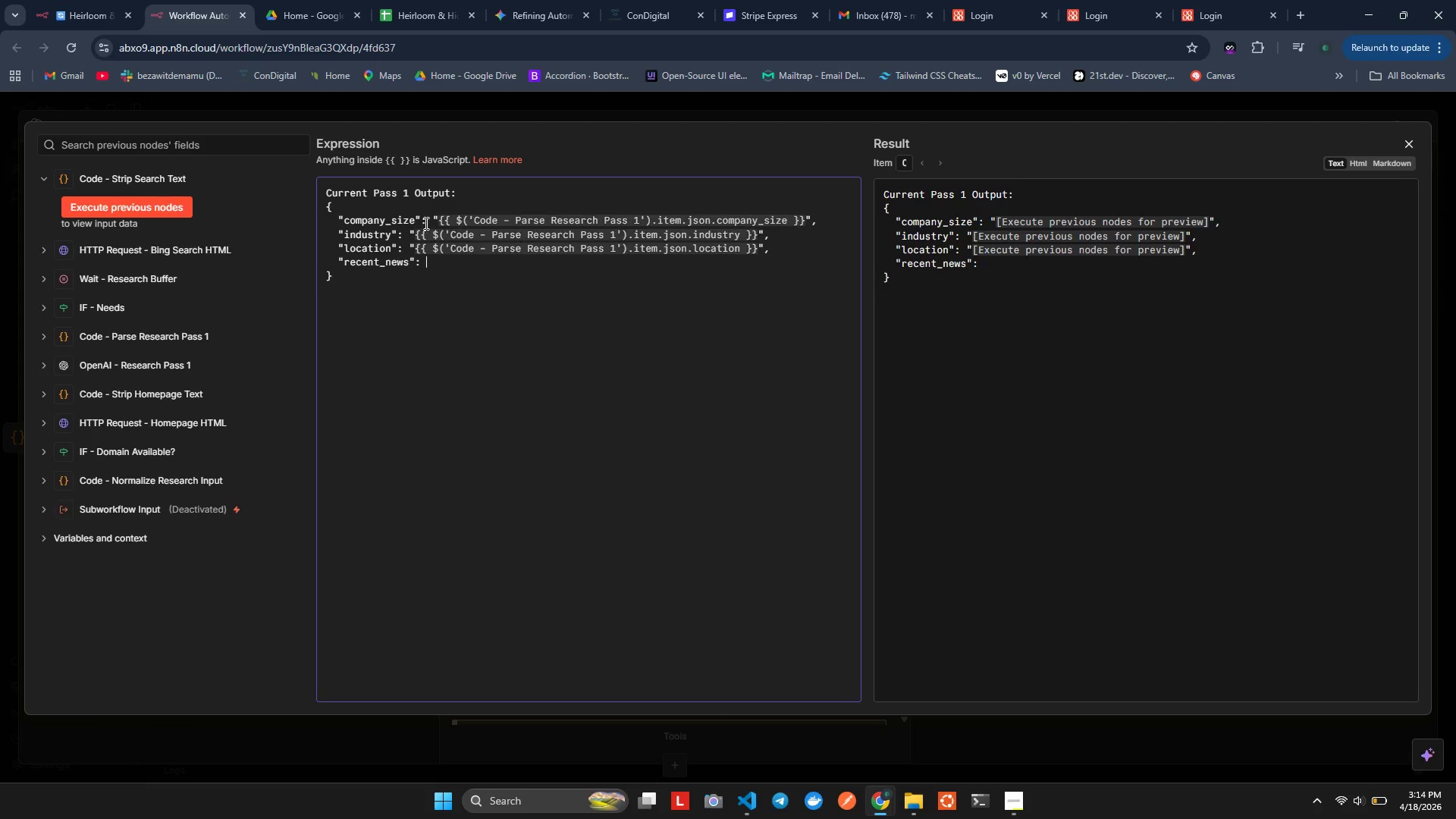 
key(Shift+BracketLeft)
 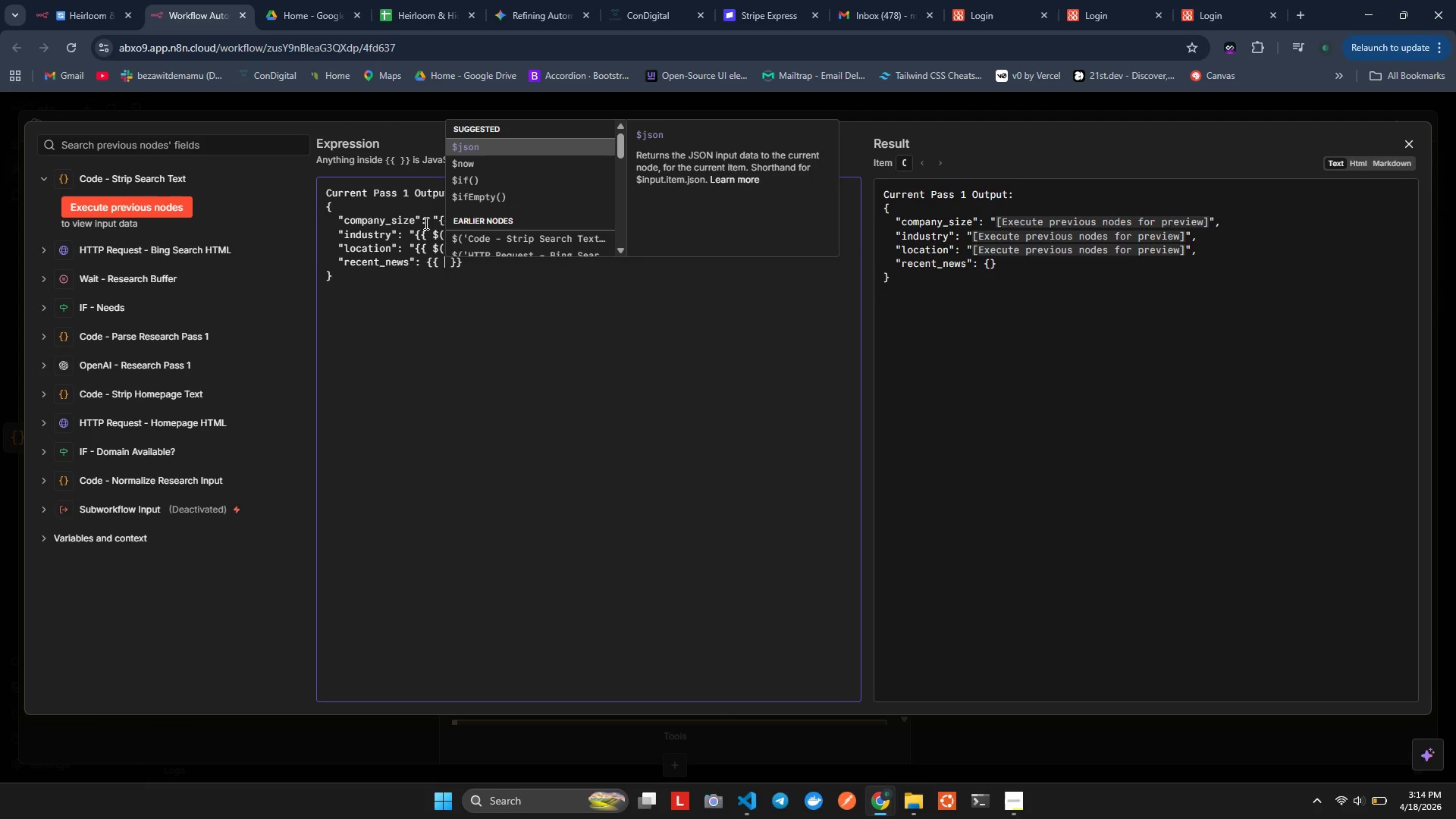 
key(Shift+BracketLeft)
 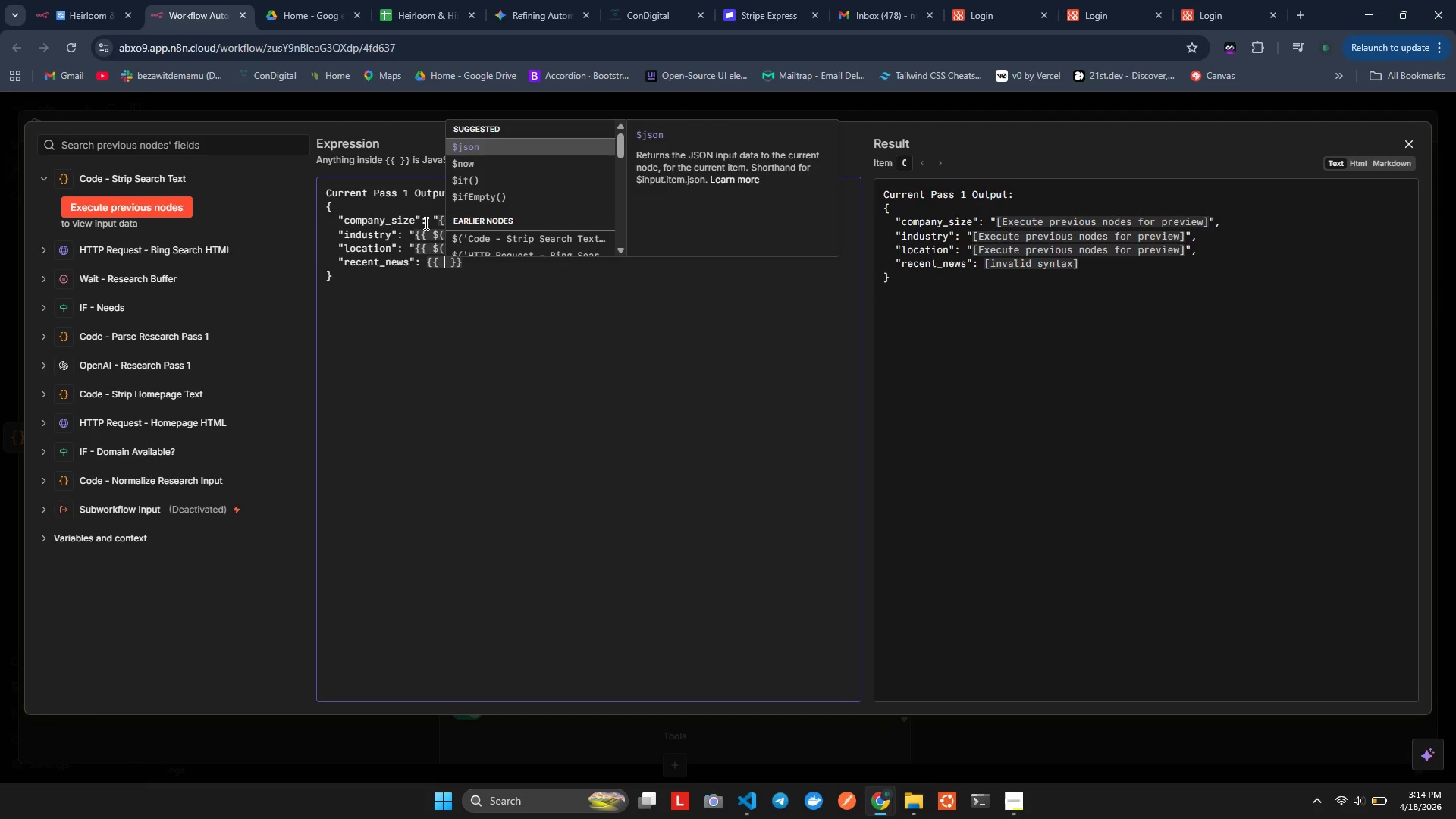 
type($()
 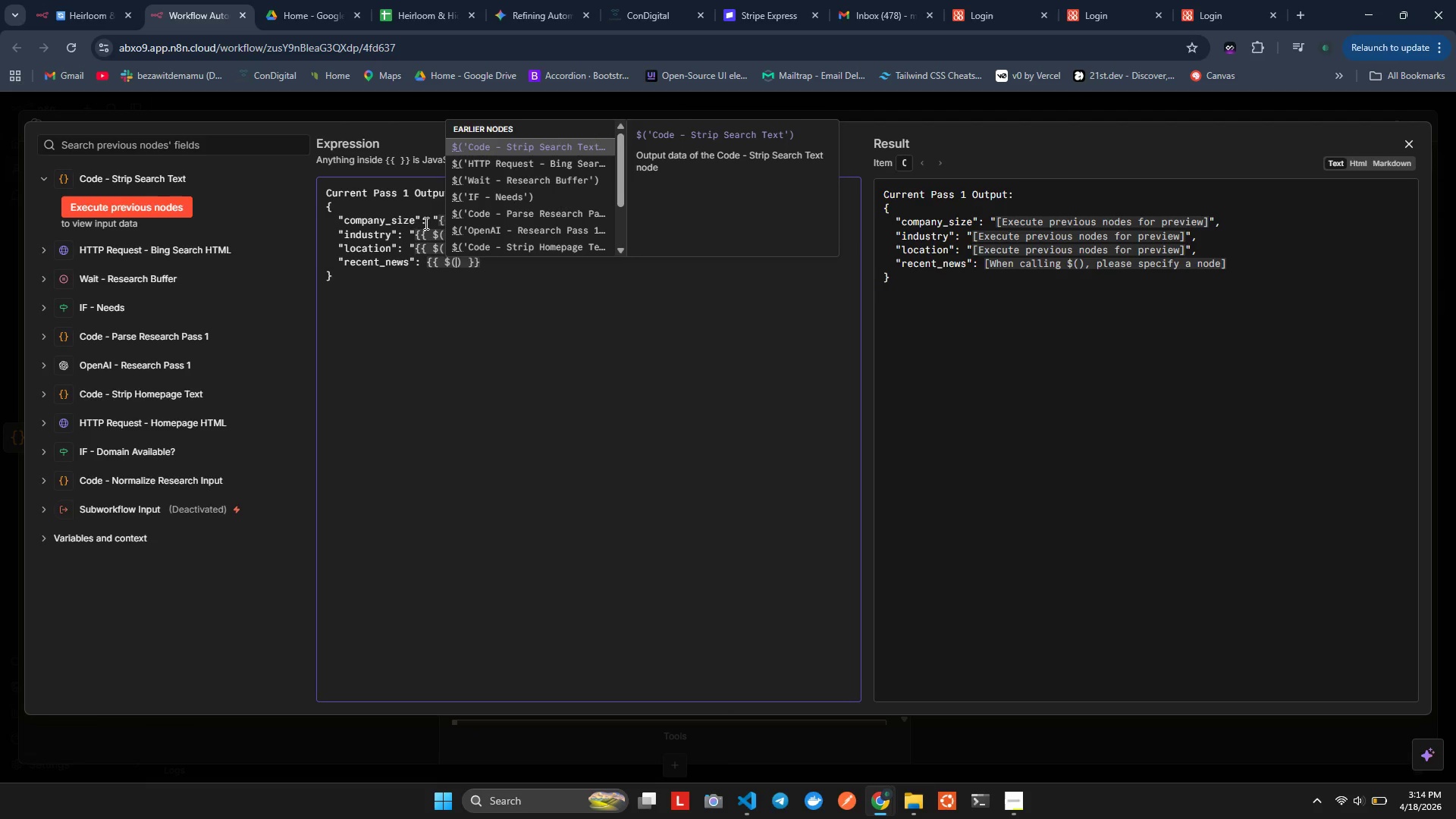 
key(ArrowDown)
 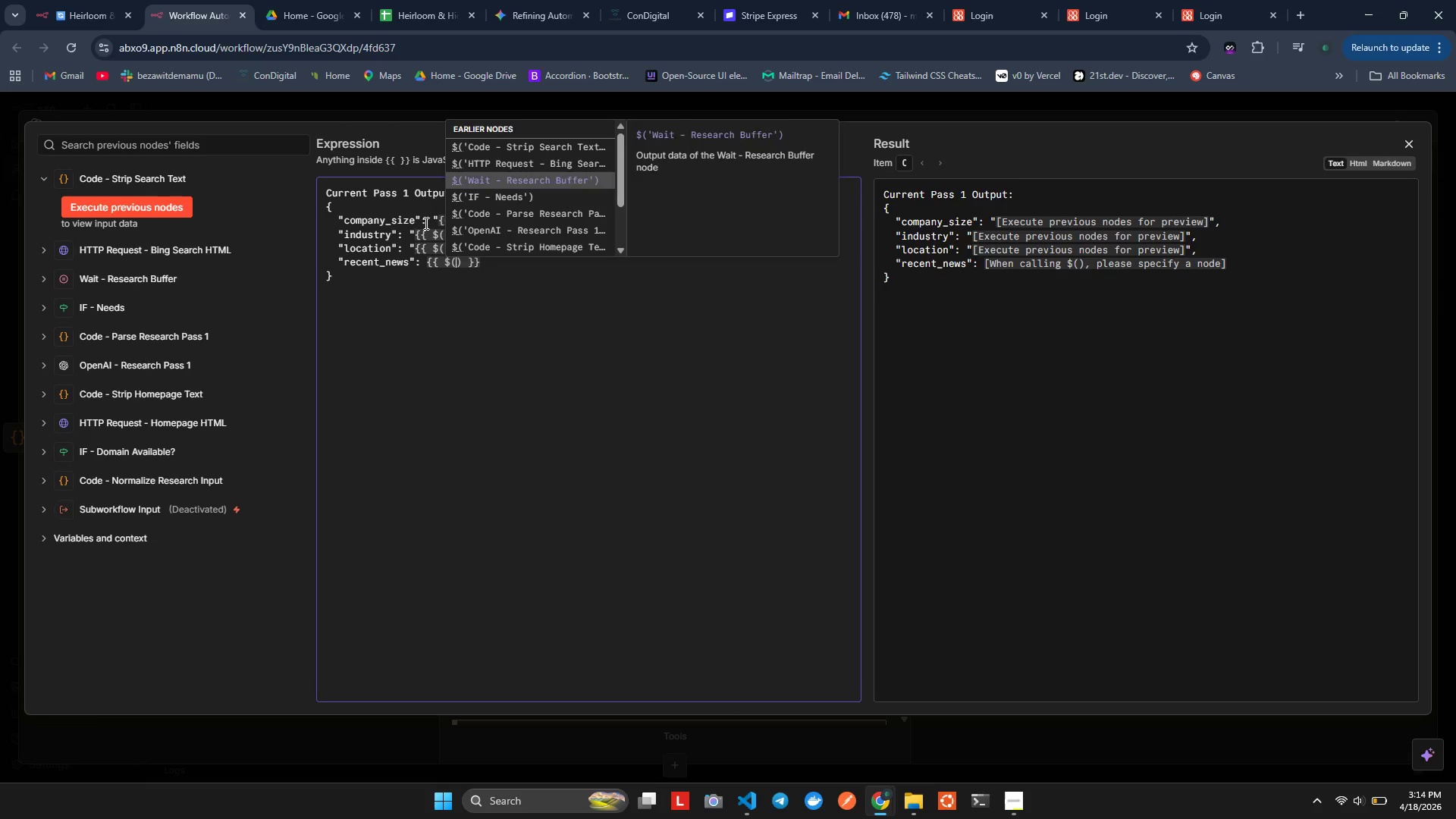 
key(ArrowDown)
 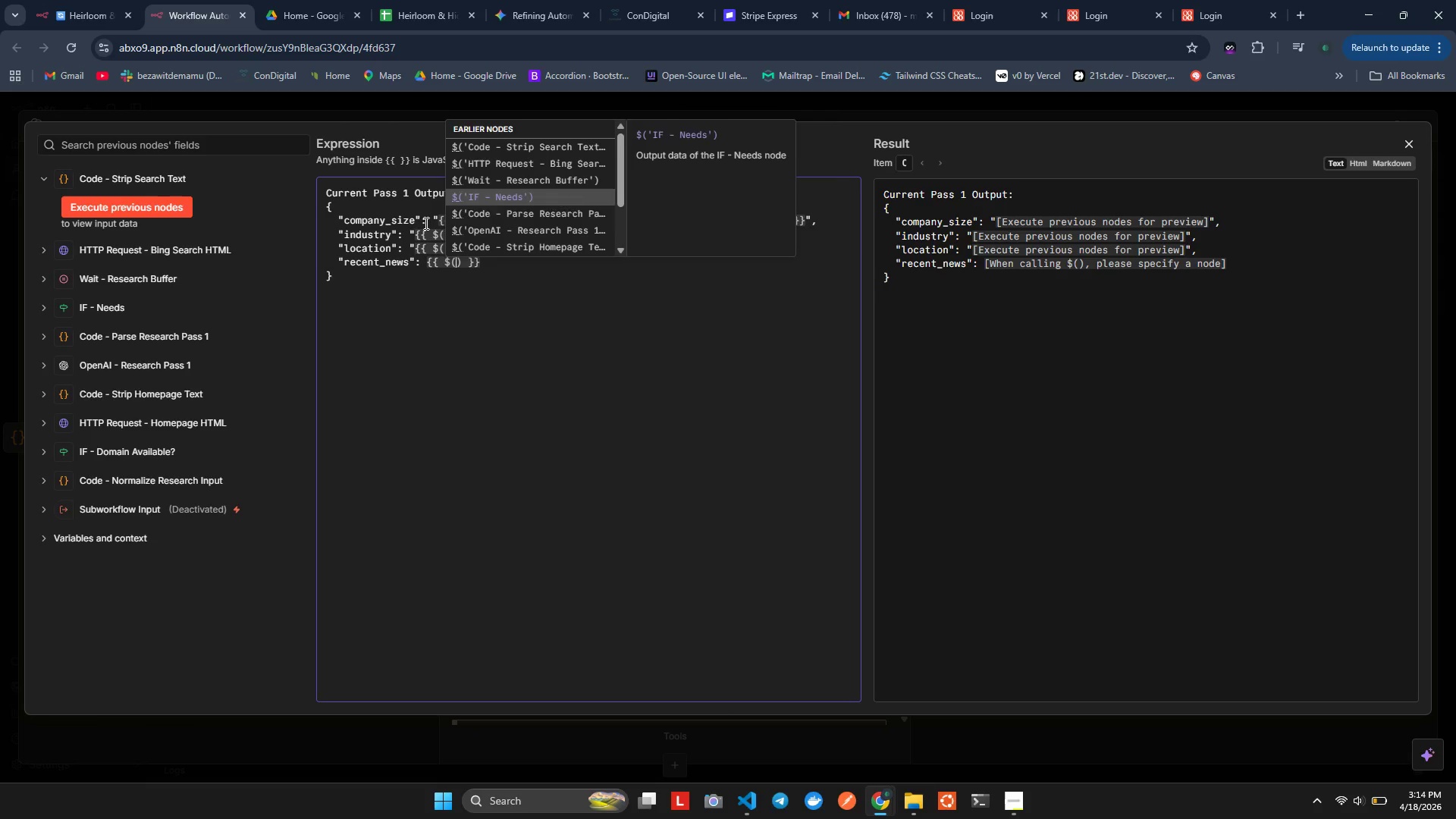 
key(ArrowDown)
 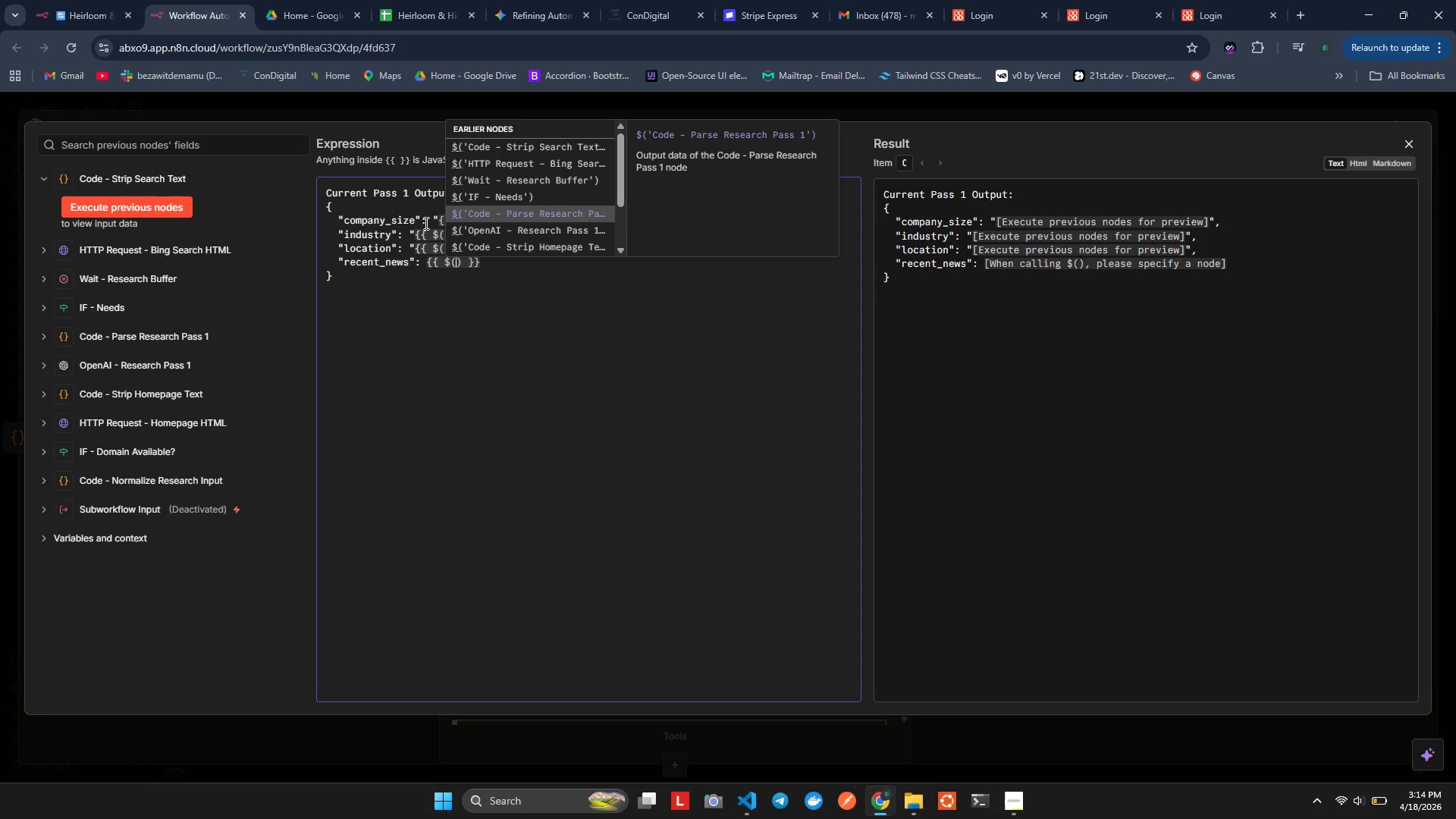 
key(ArrowDown)
 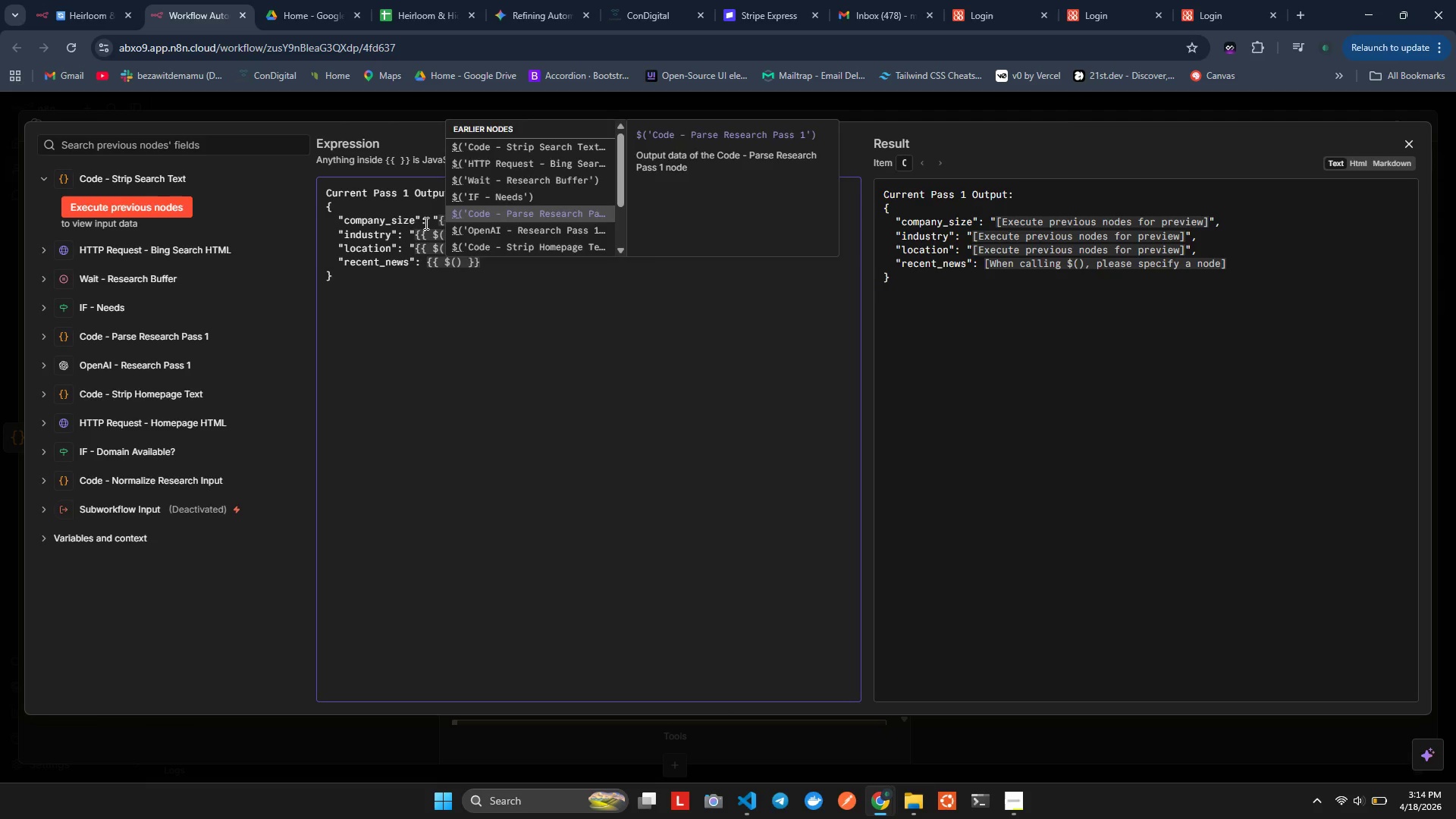 
key(Enter)
 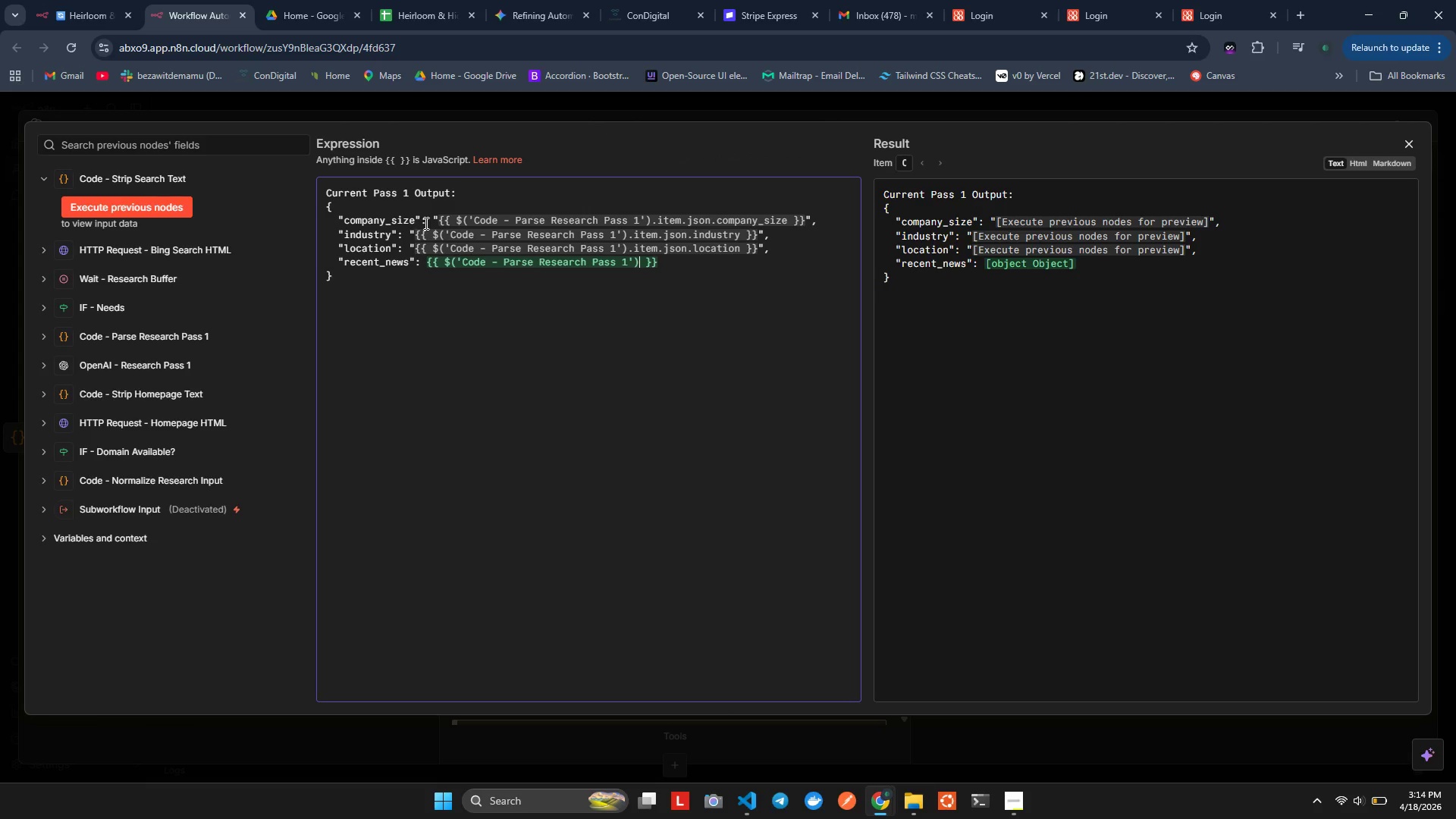 
key(ArrowRight)
 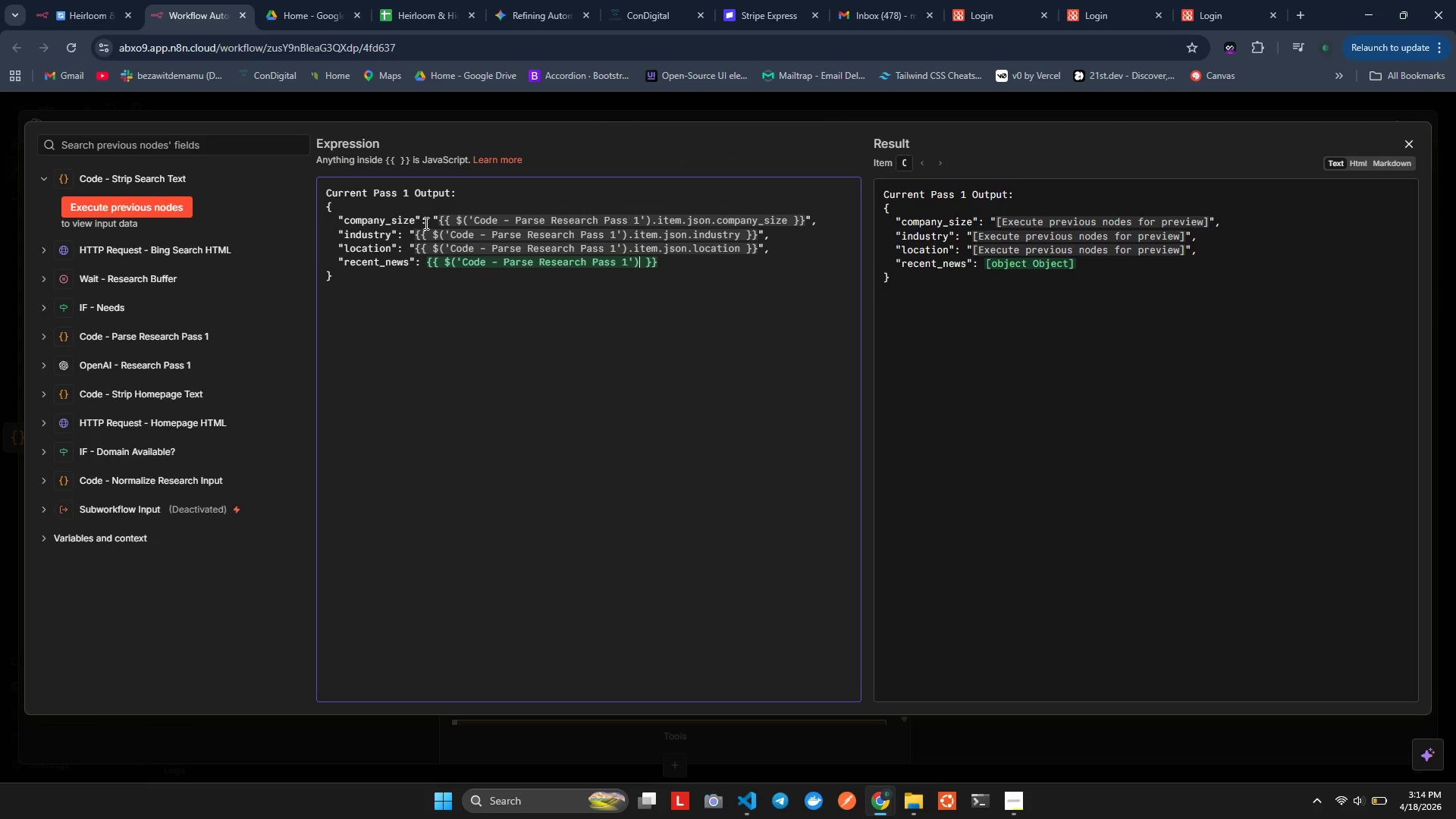 
key(ArrowLeft)
 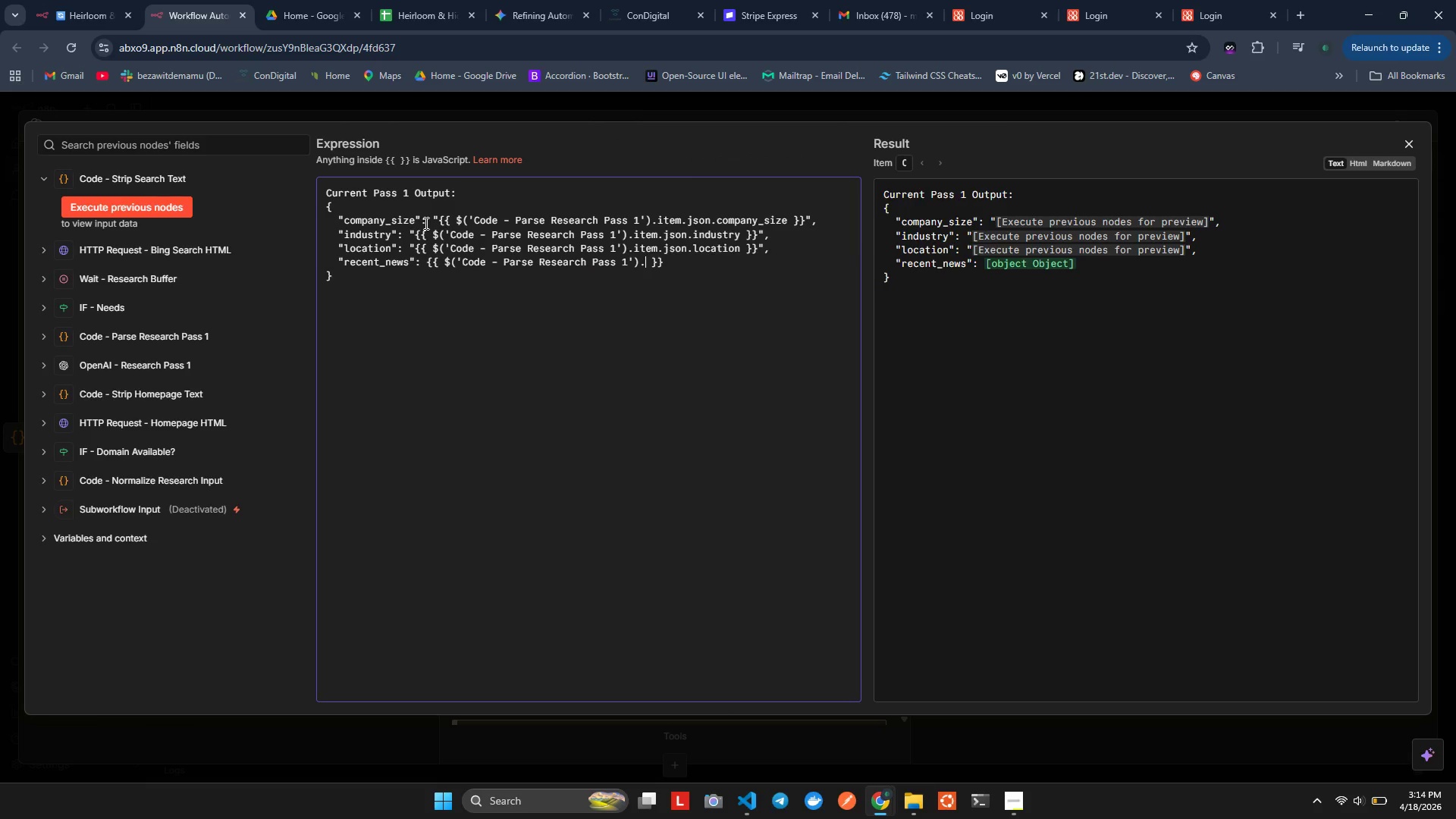 
type(.it)
 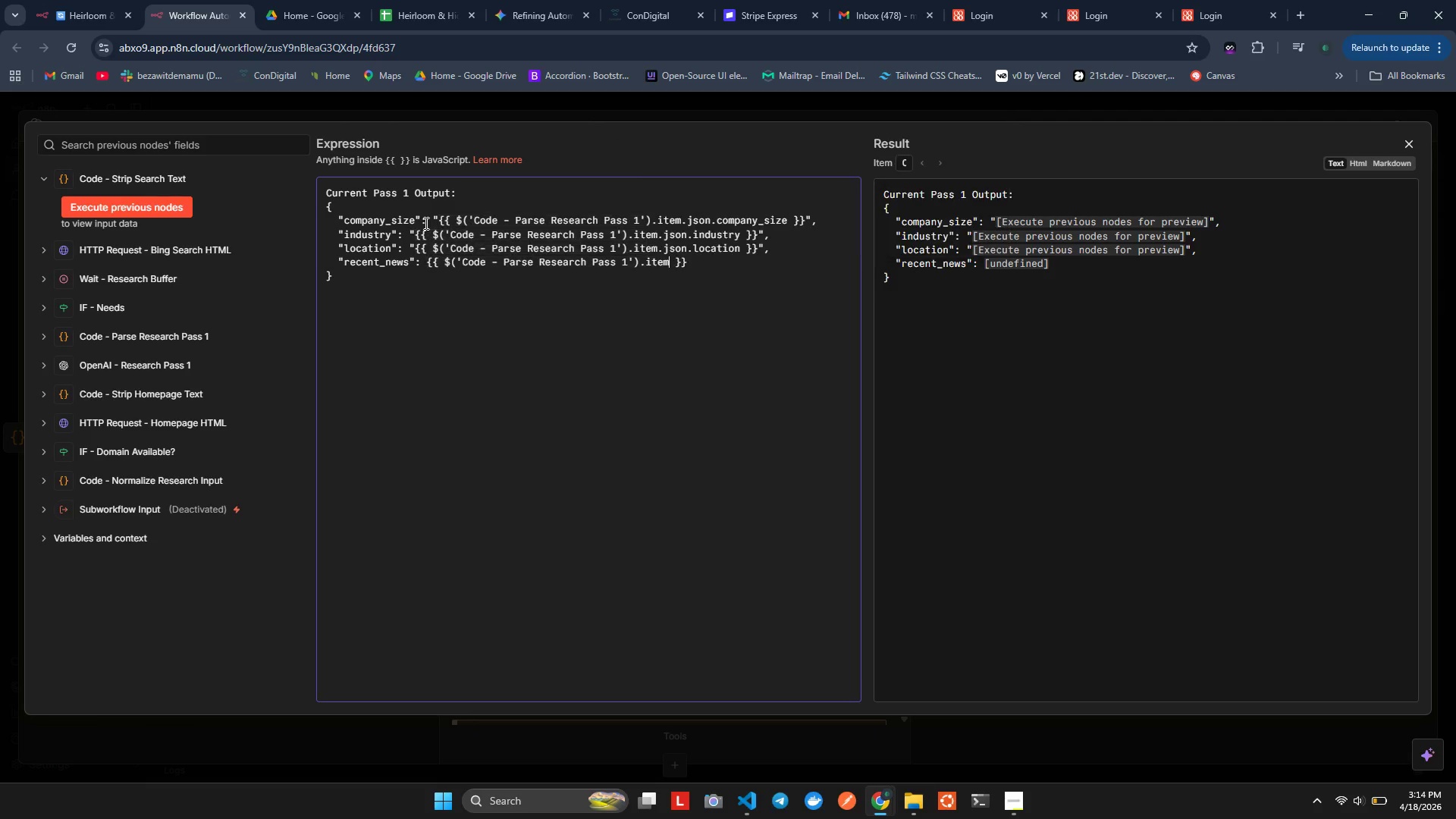 
key(Enter)
 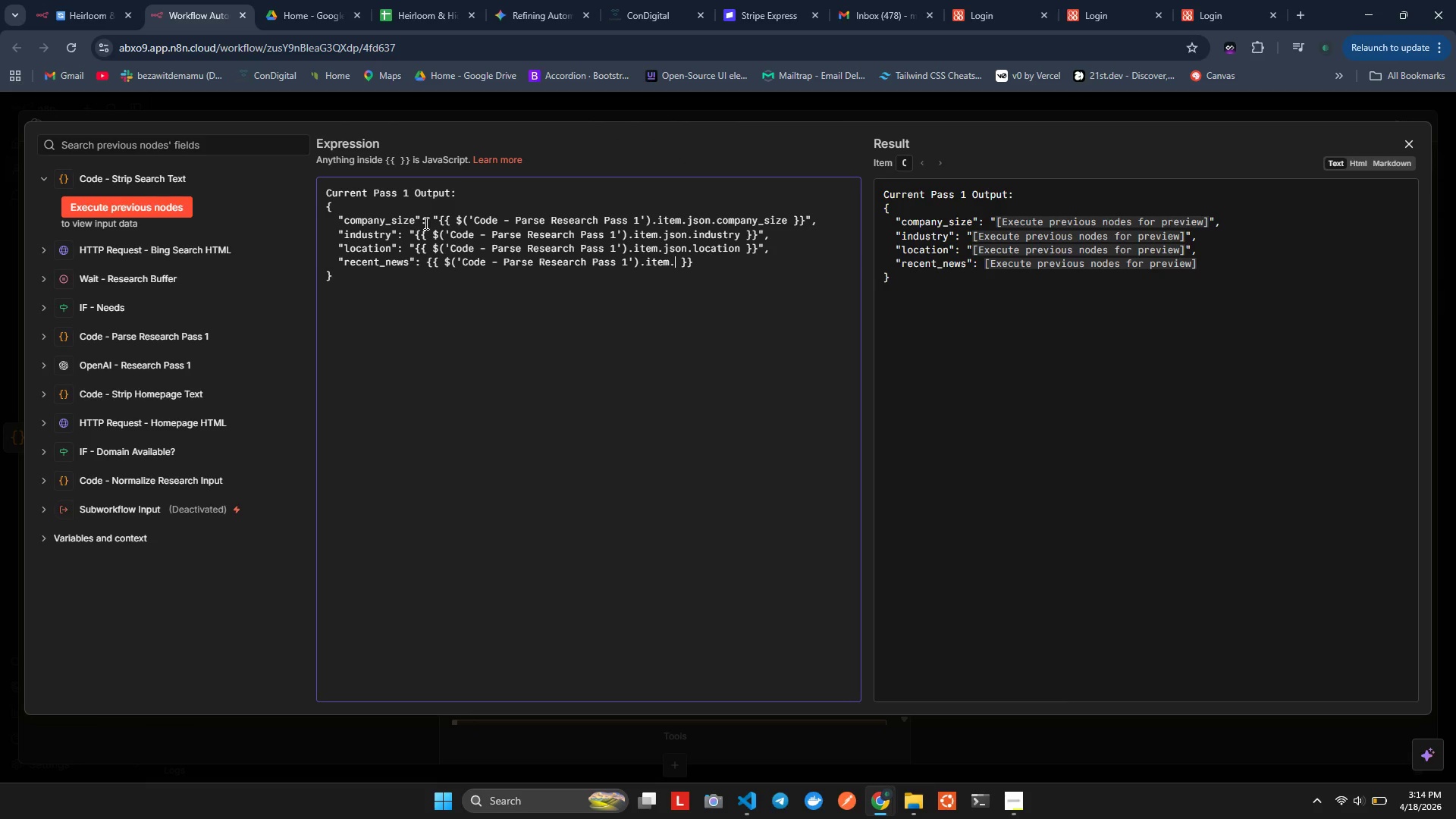 
type(.json.)
 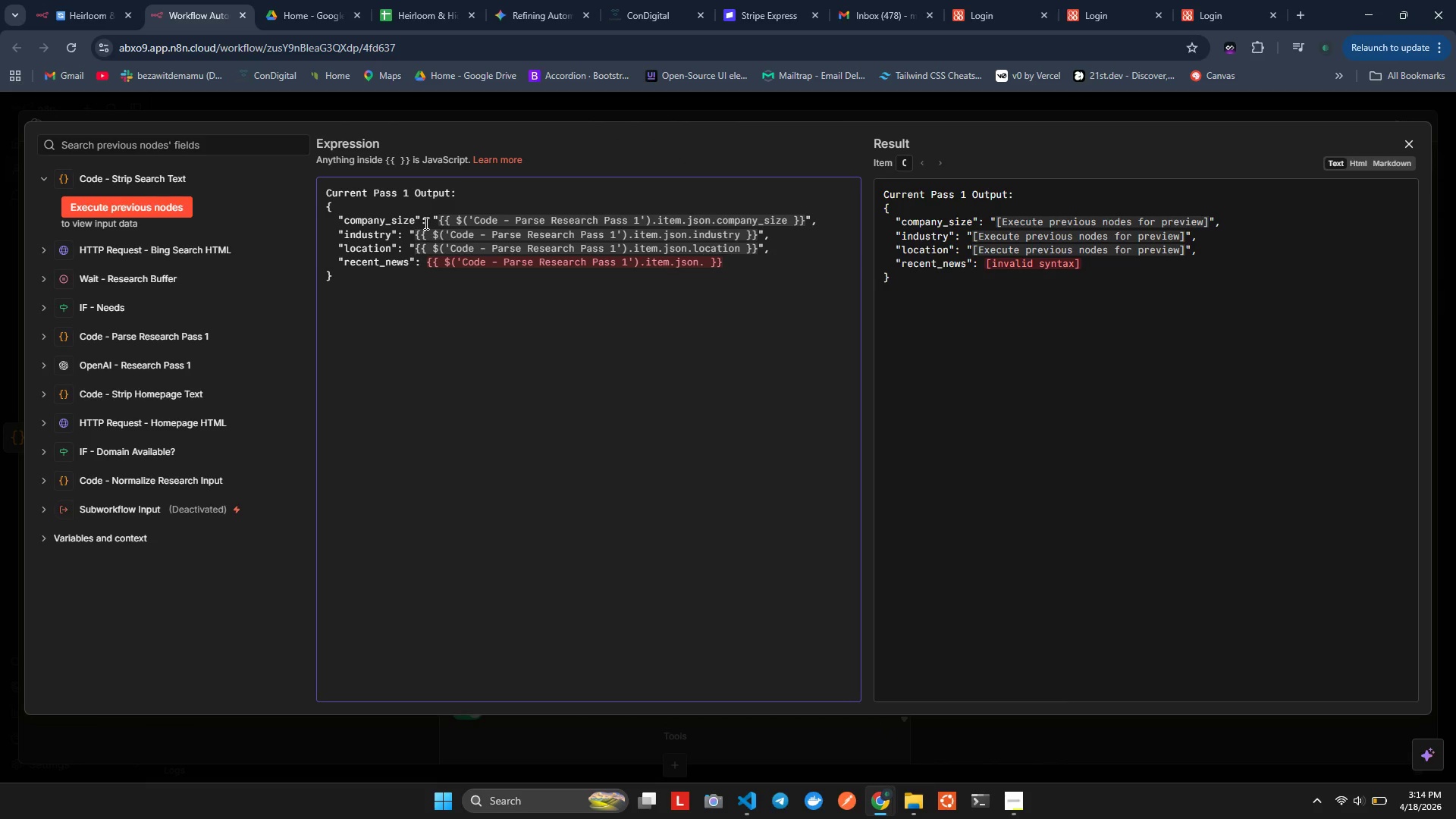 
type(recent_news)
 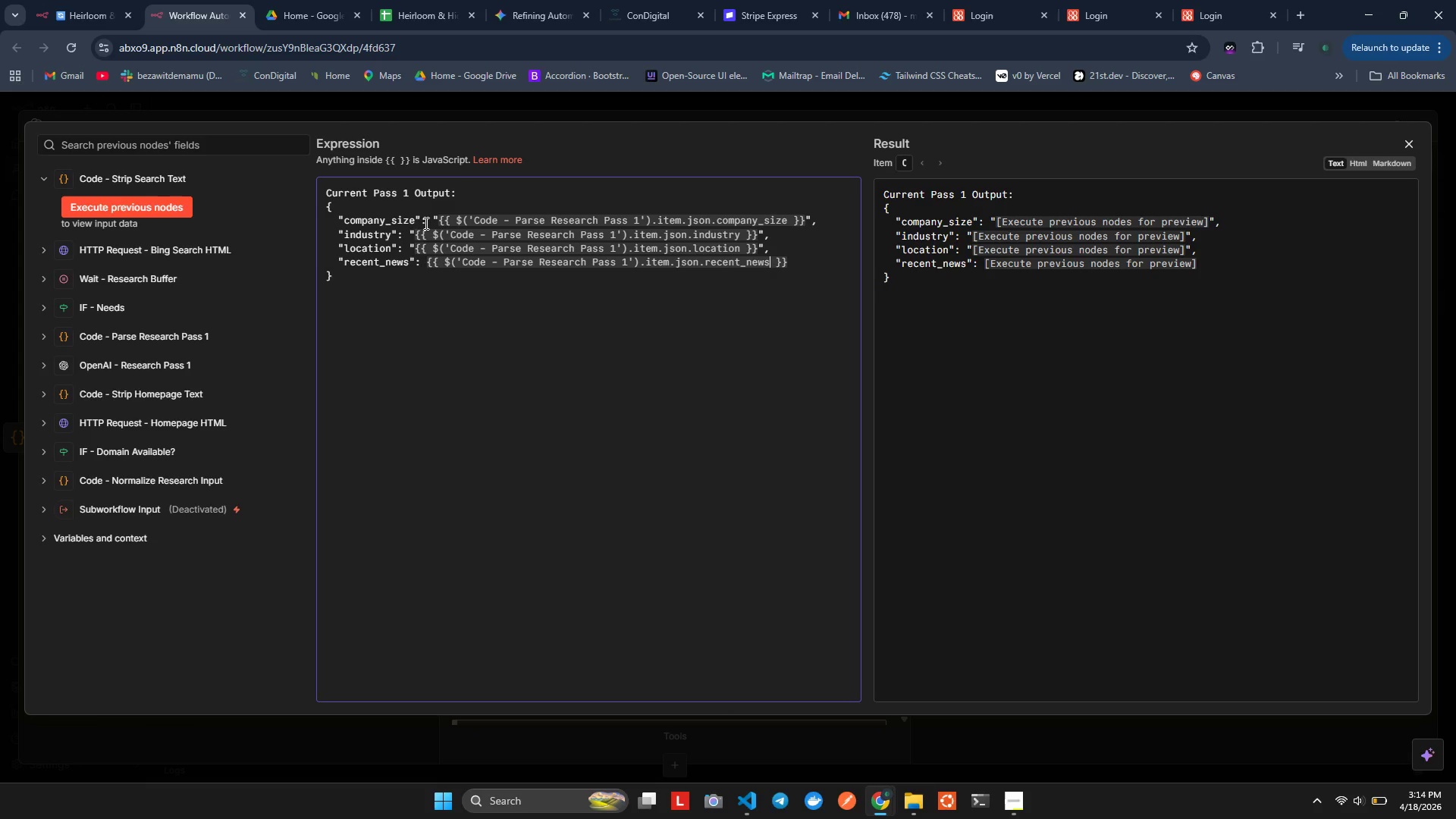 
key(ArrowRight)
 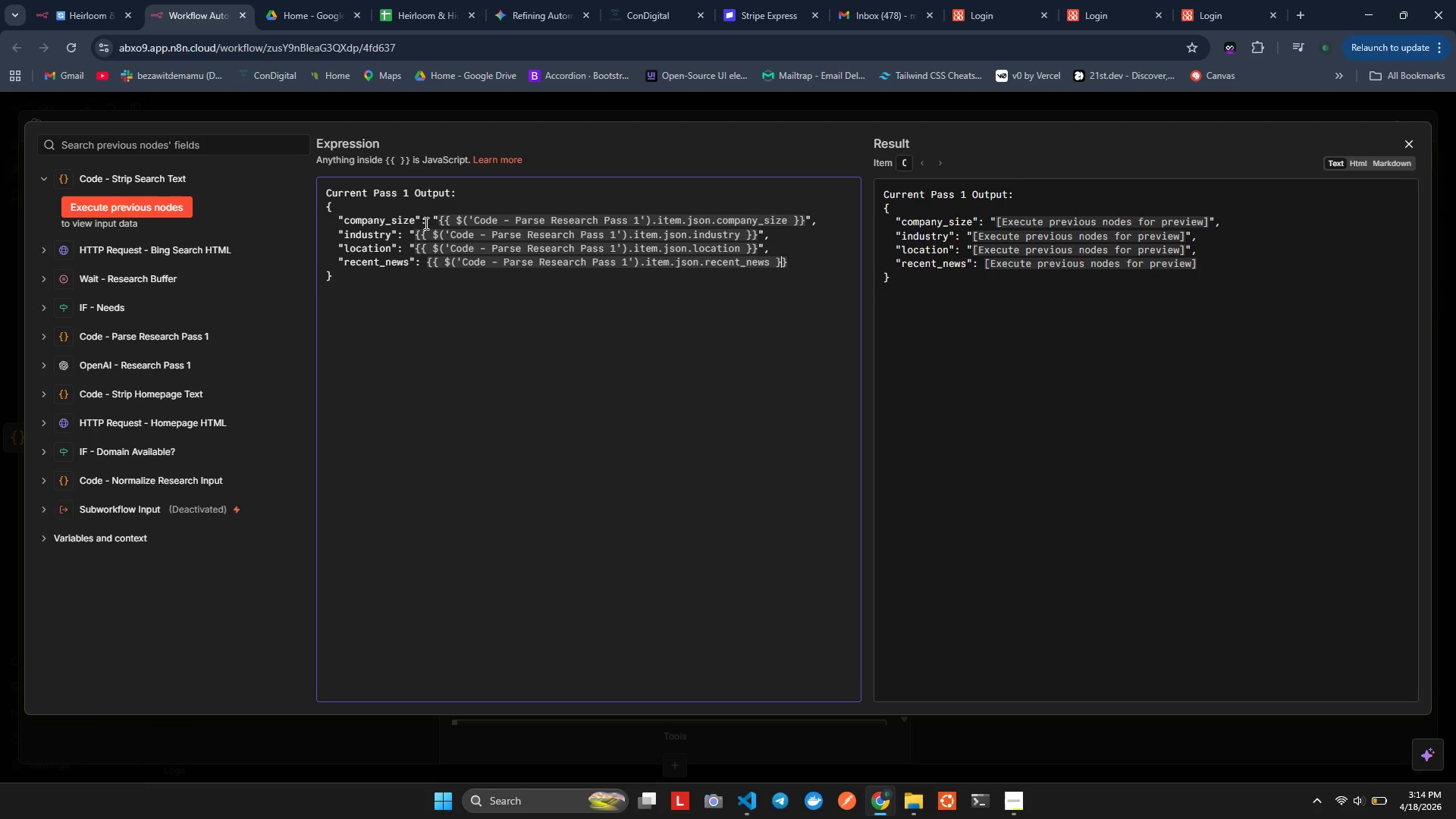 
key(ArrowRight)
 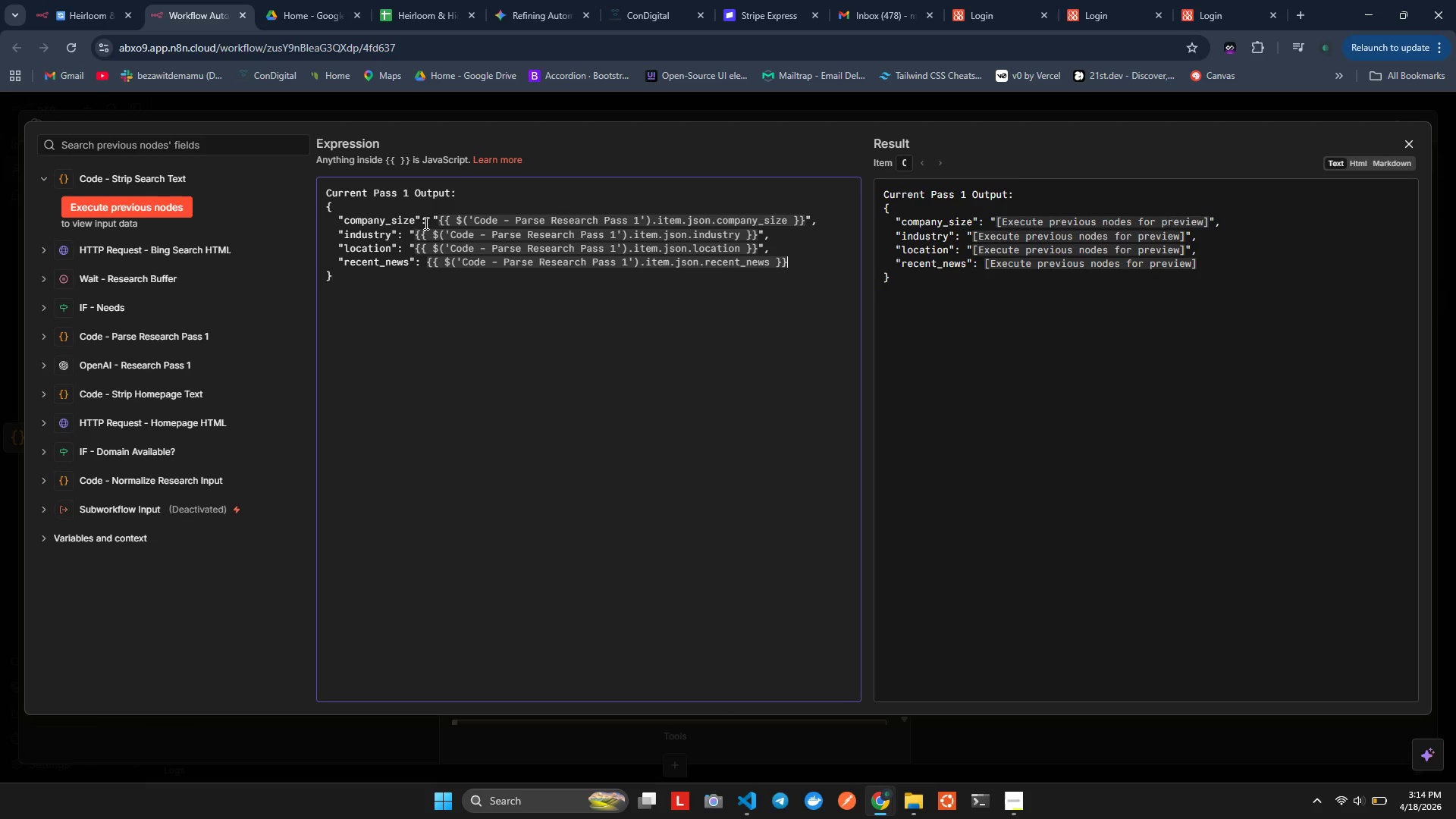 
key(ArrowRight)
 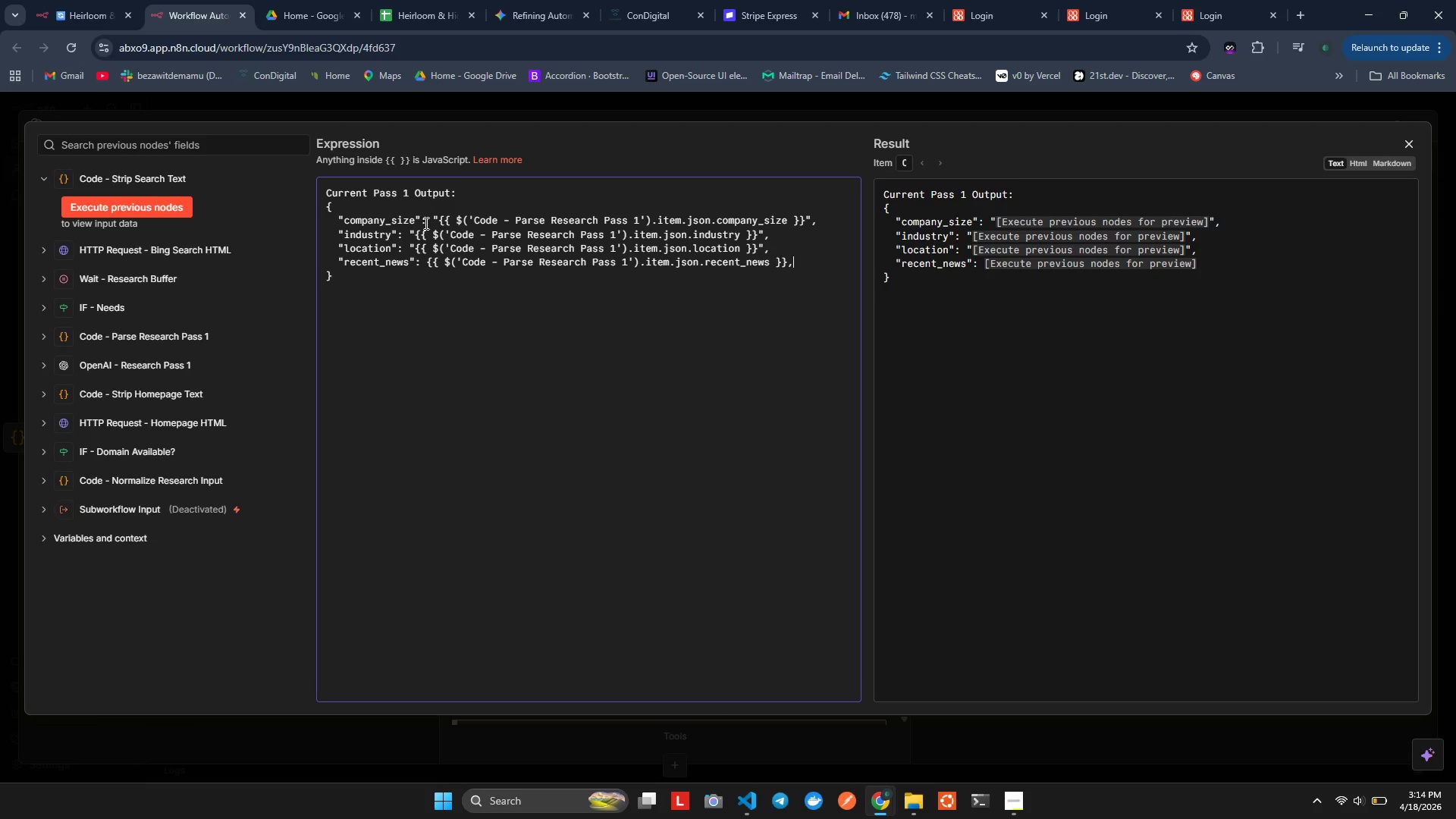 
key(Comma)
 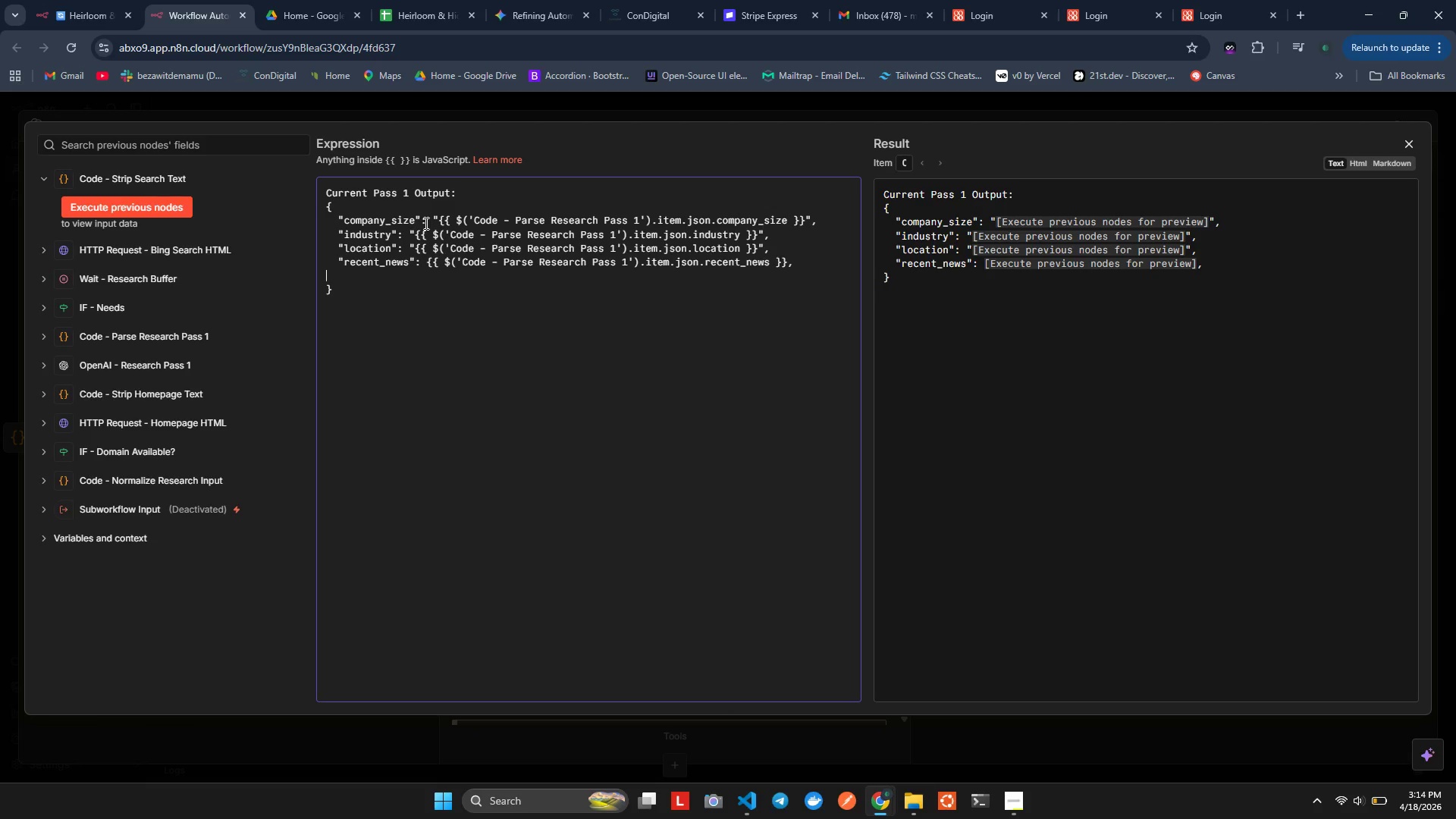 
key(Enter)
 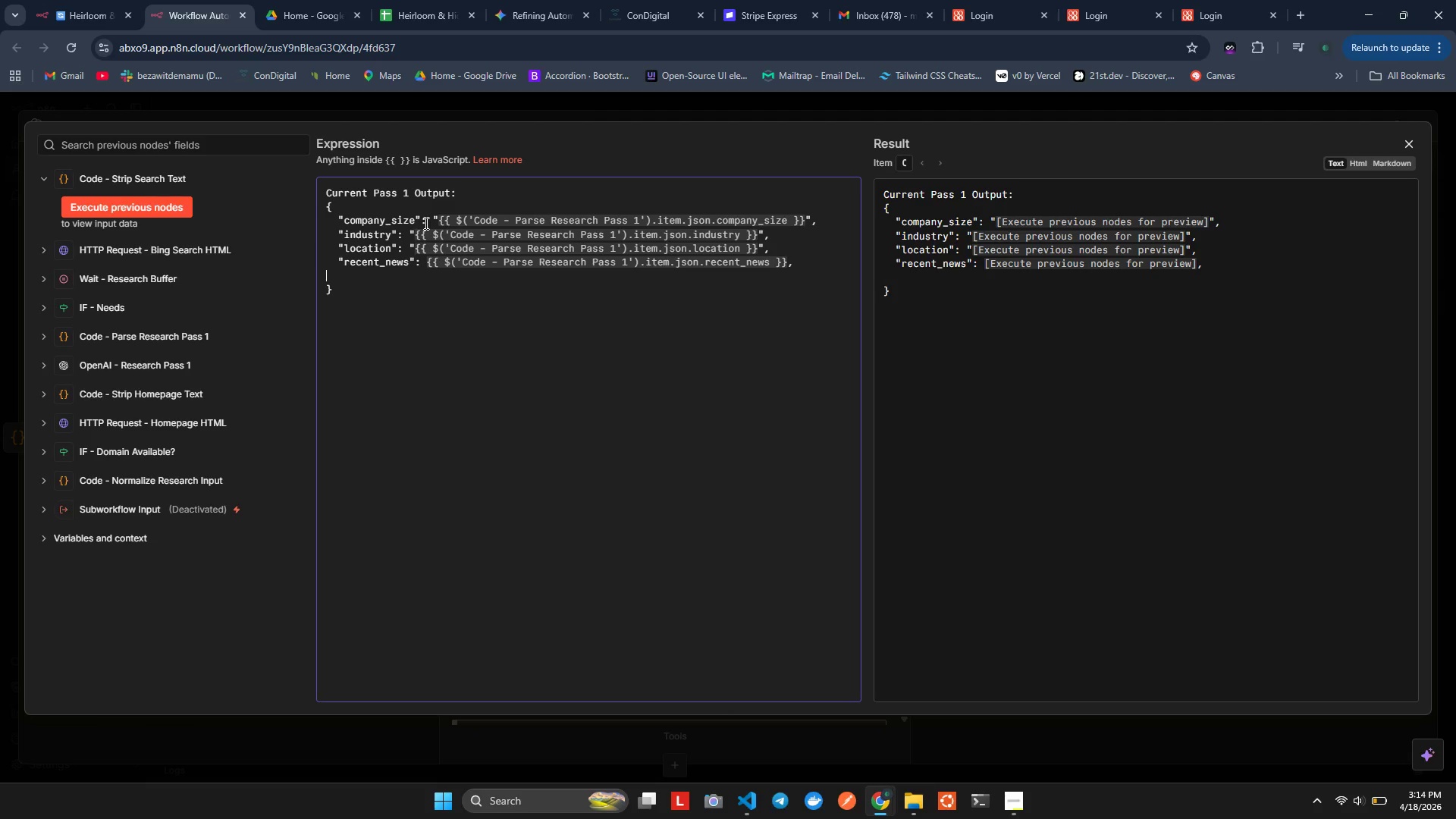 
type(  "website)
 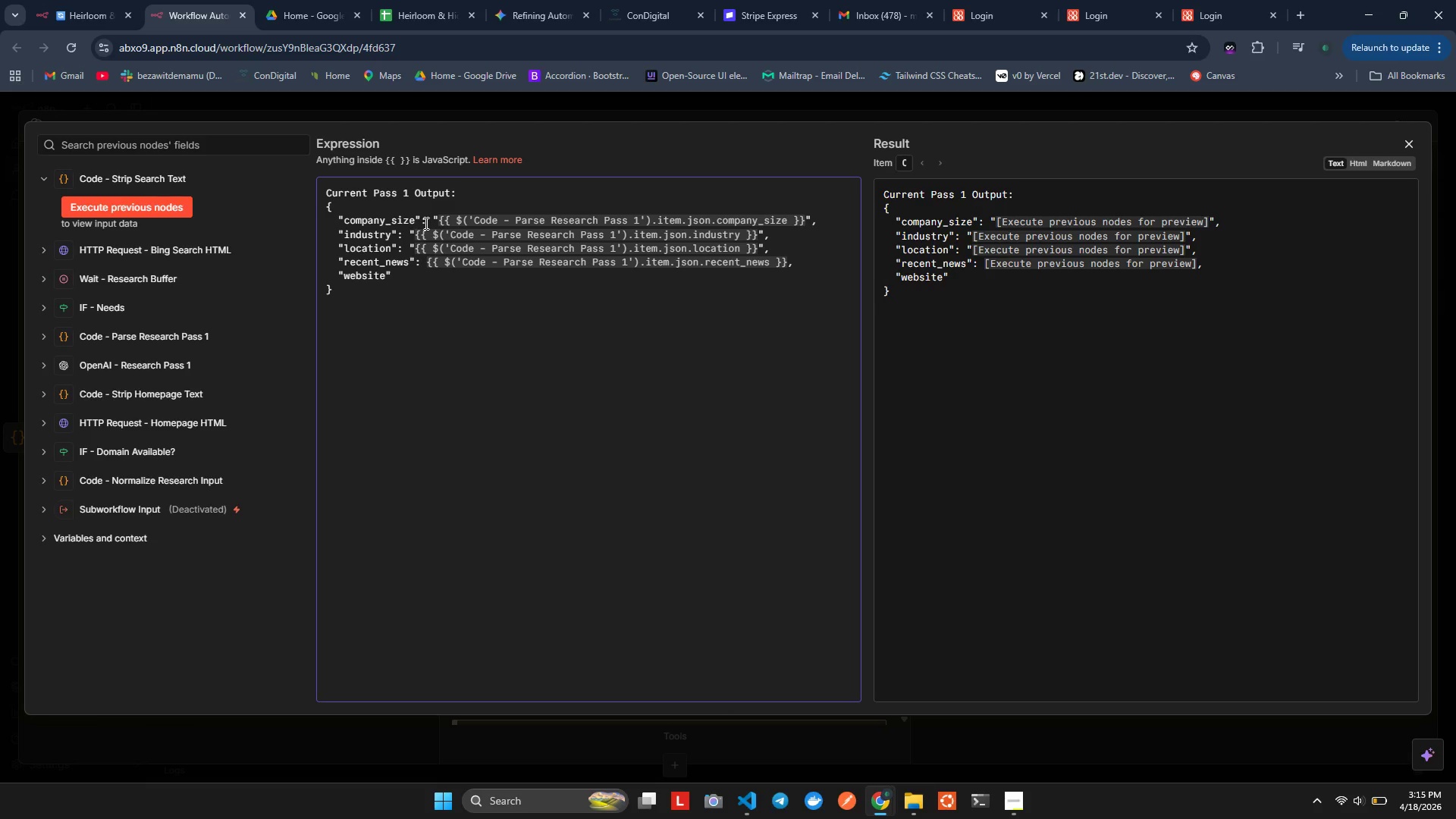 
key(ArrowRight)
 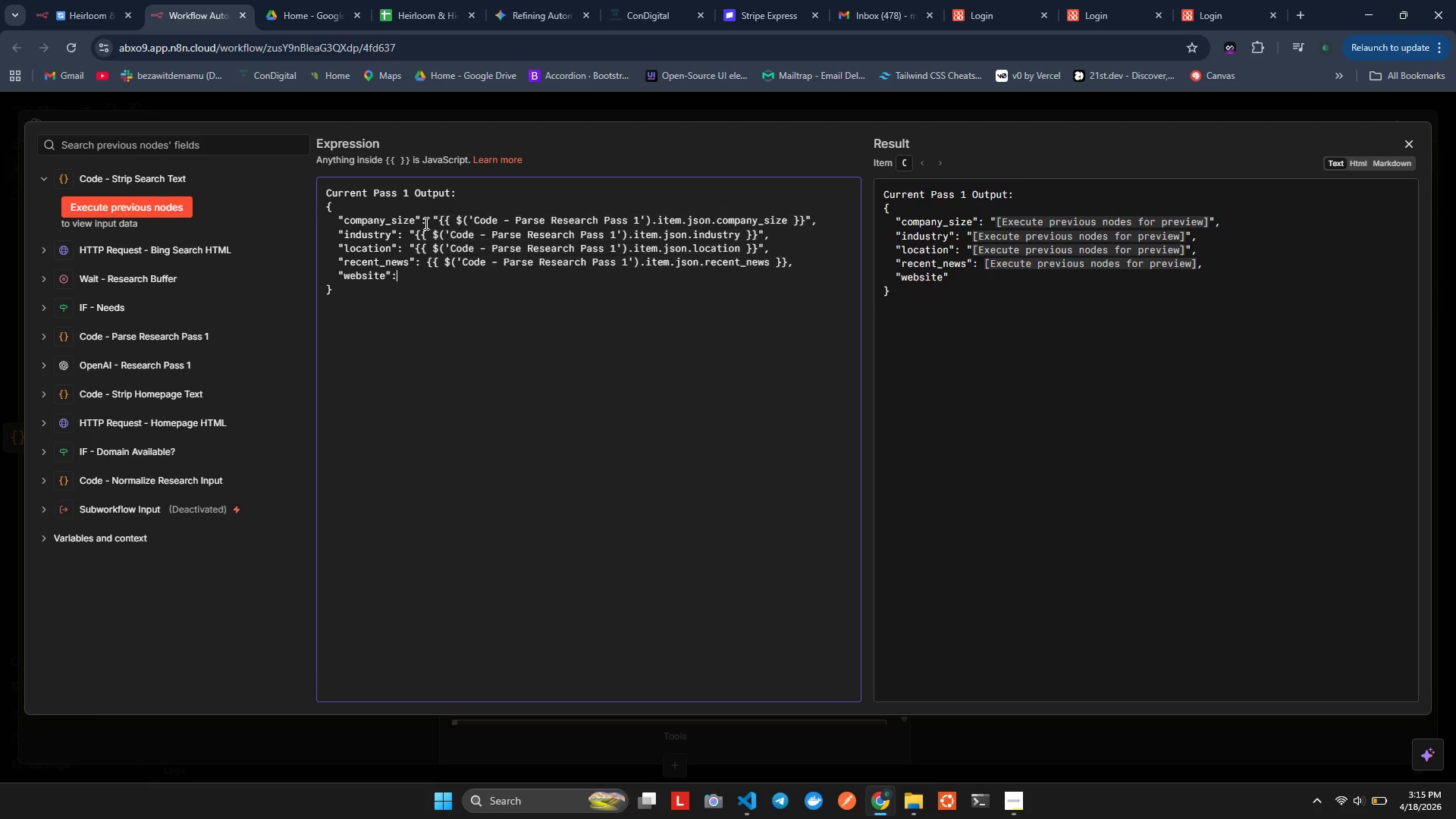 
key(Shift+Semicolon)
 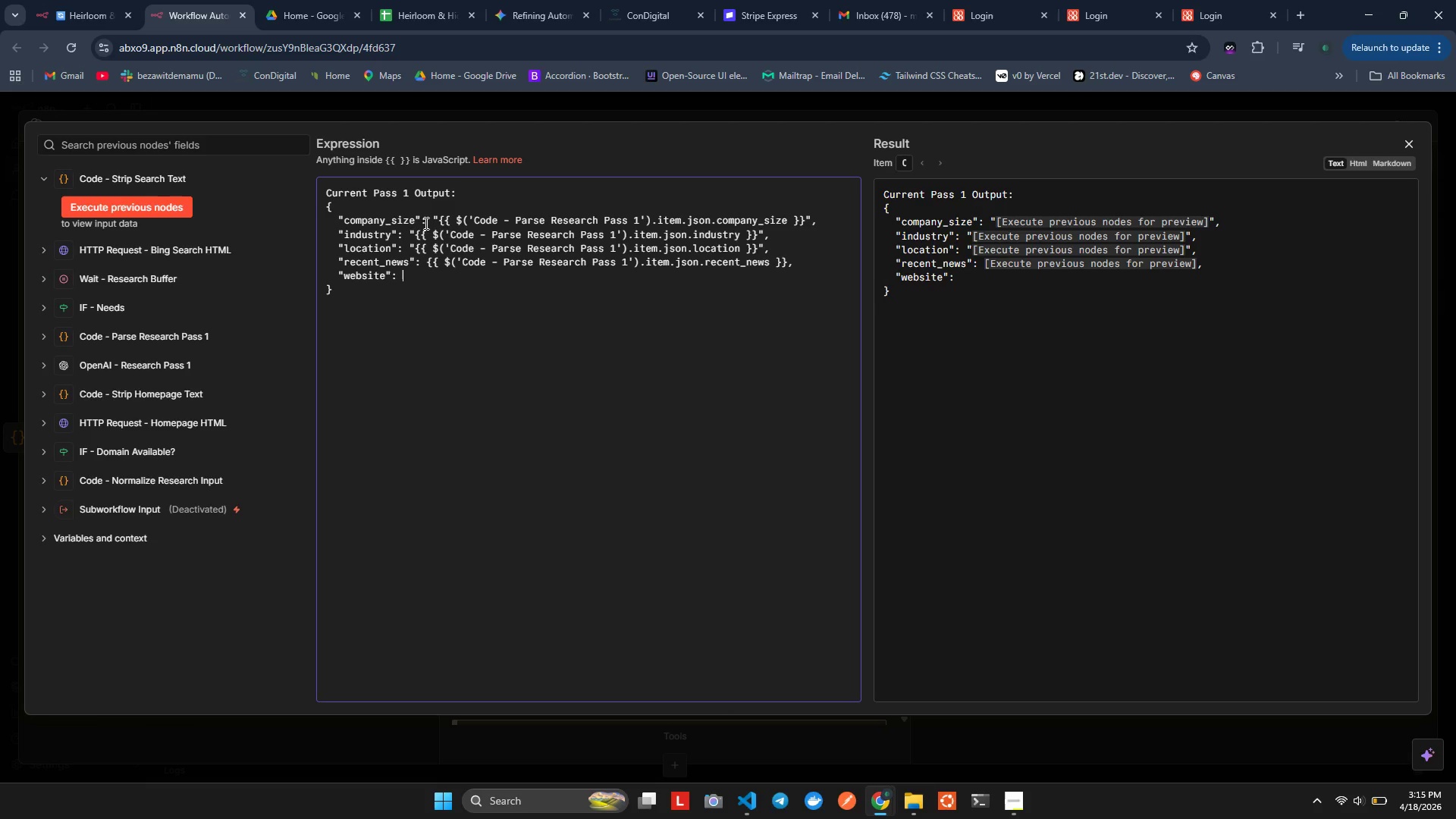 
key(Space)
 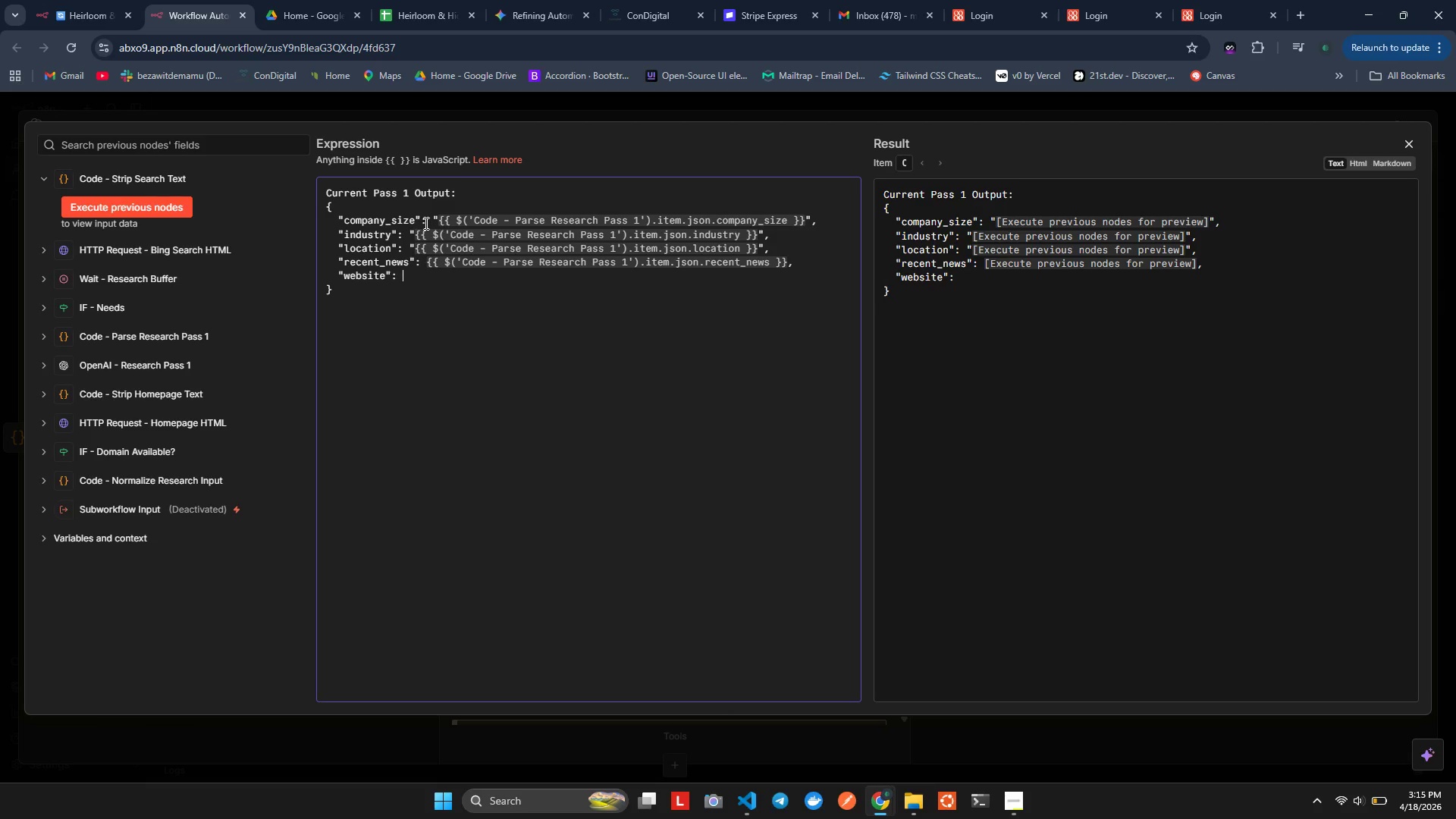 
hold_key(key=ShiftLeft, duration=0.41)
 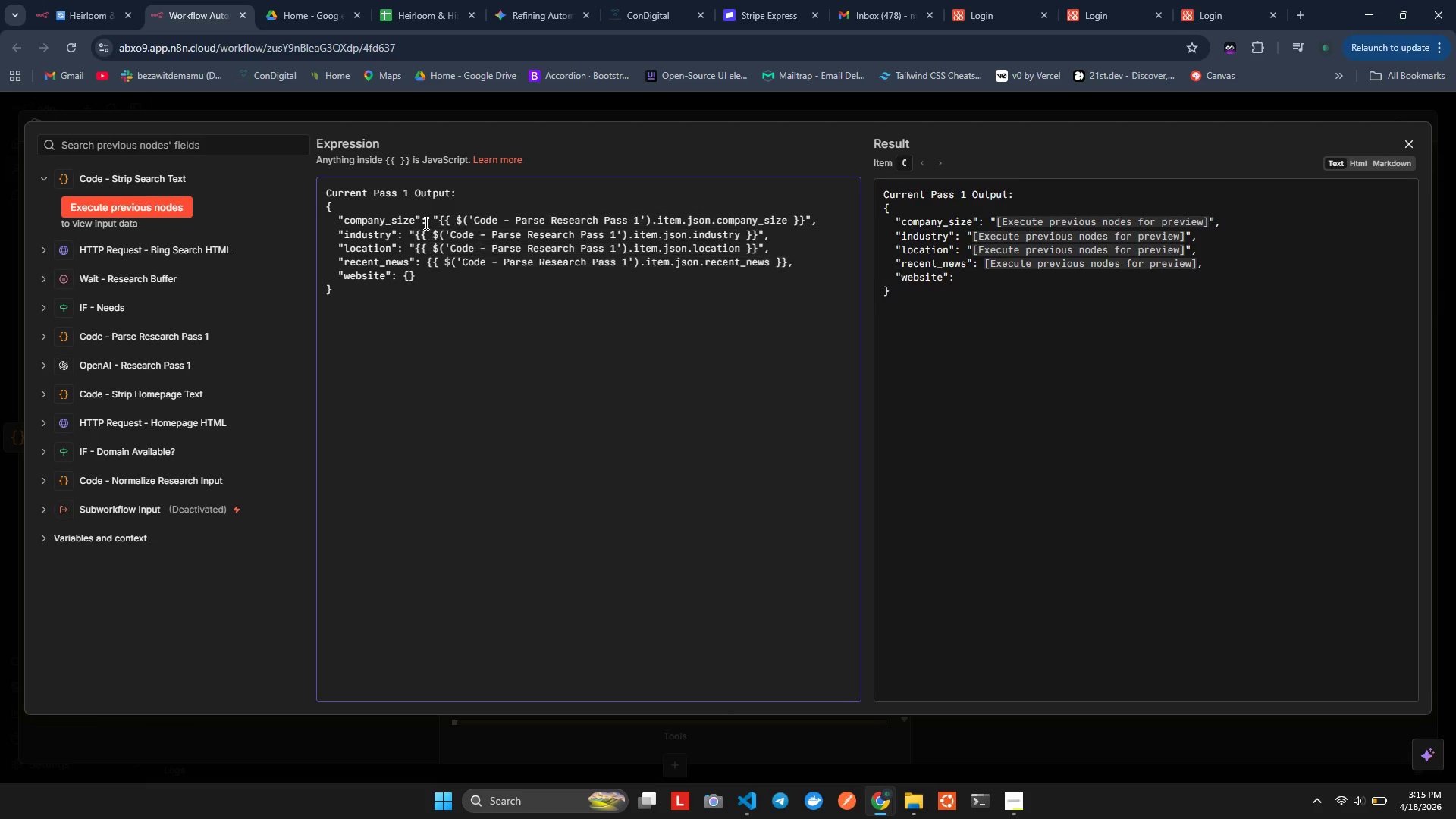 
key(Shift+BracketLeft)
 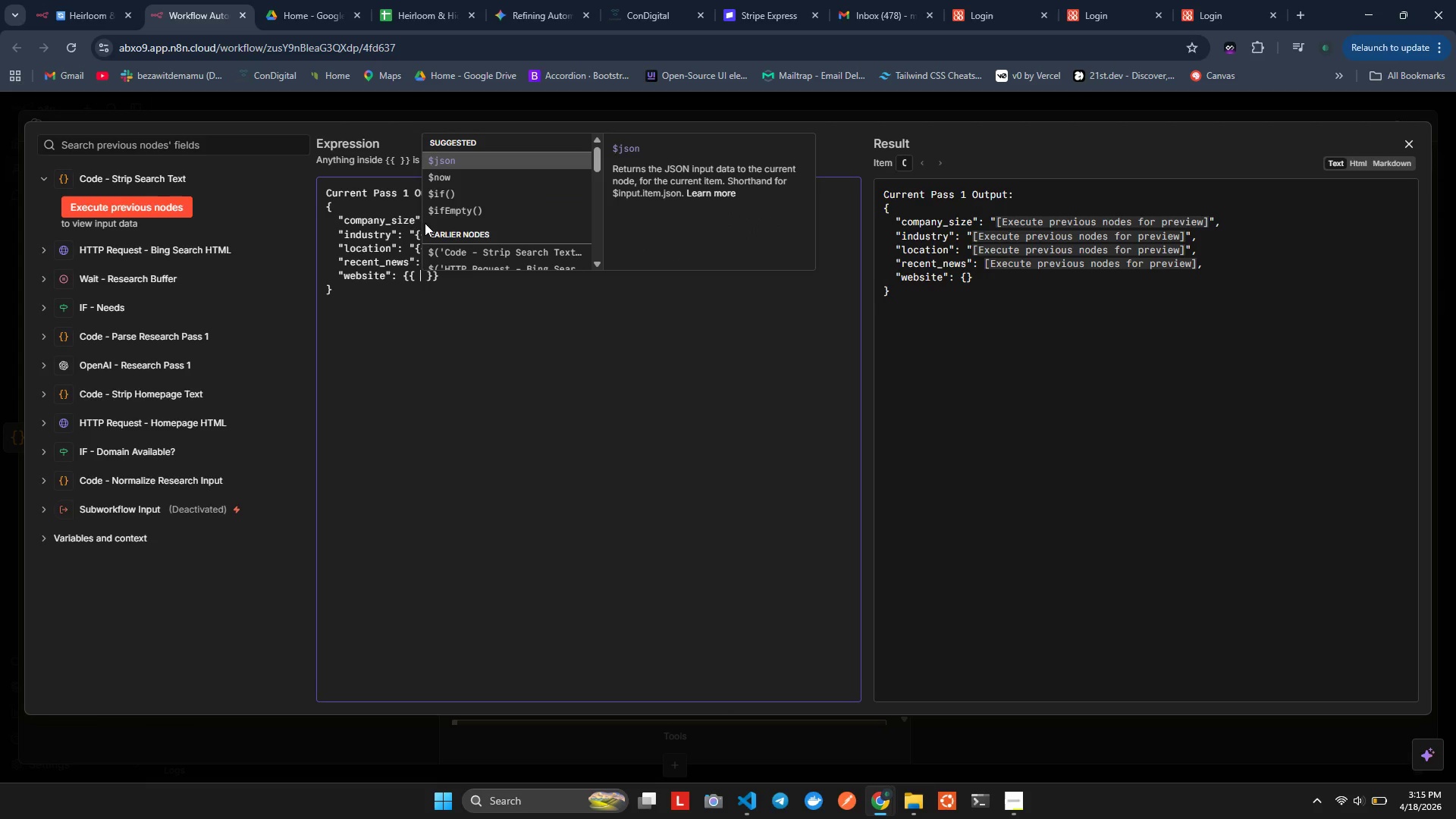 
key(Shift+BracketLeft)
 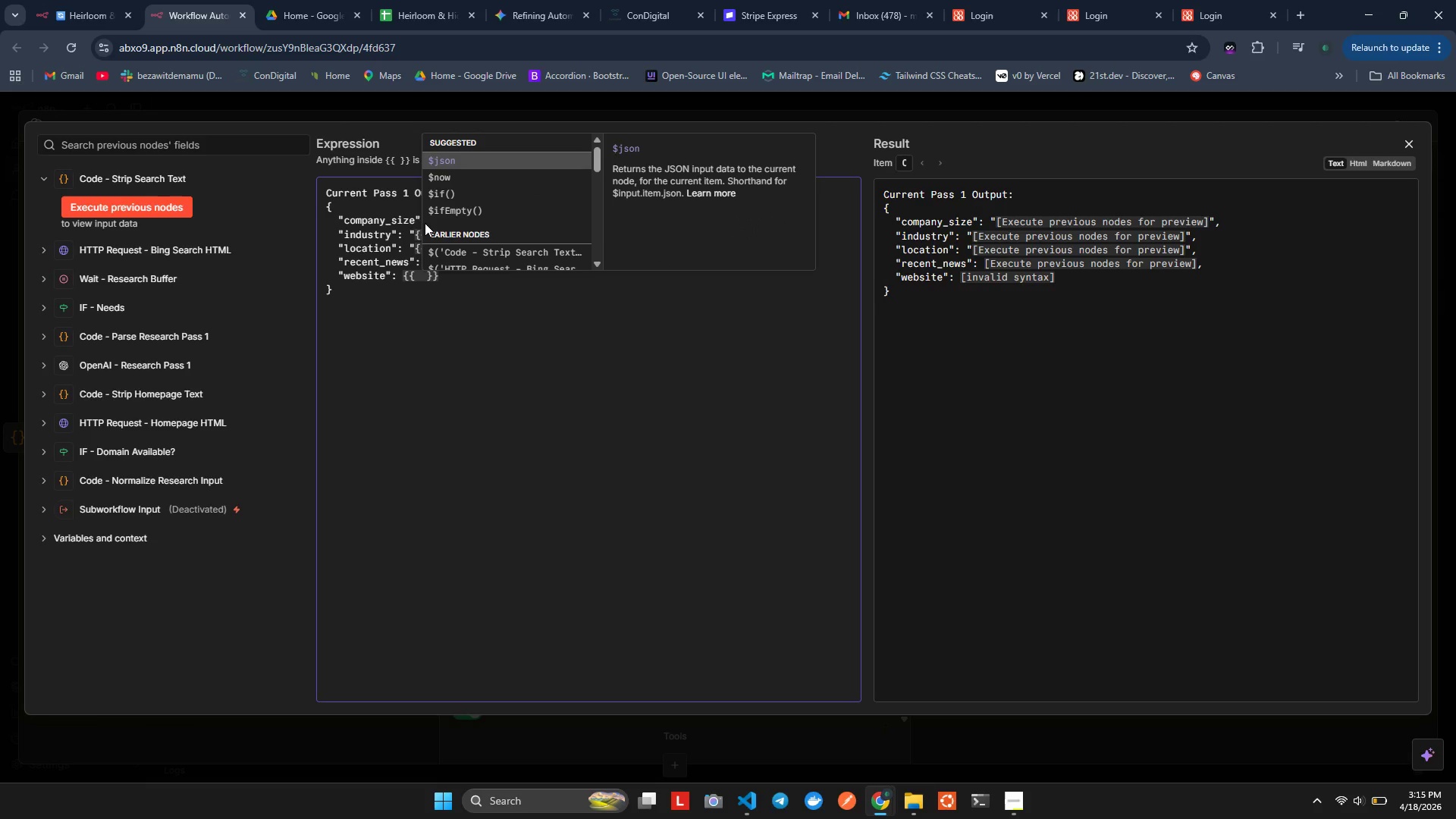 
wait(8.91)
 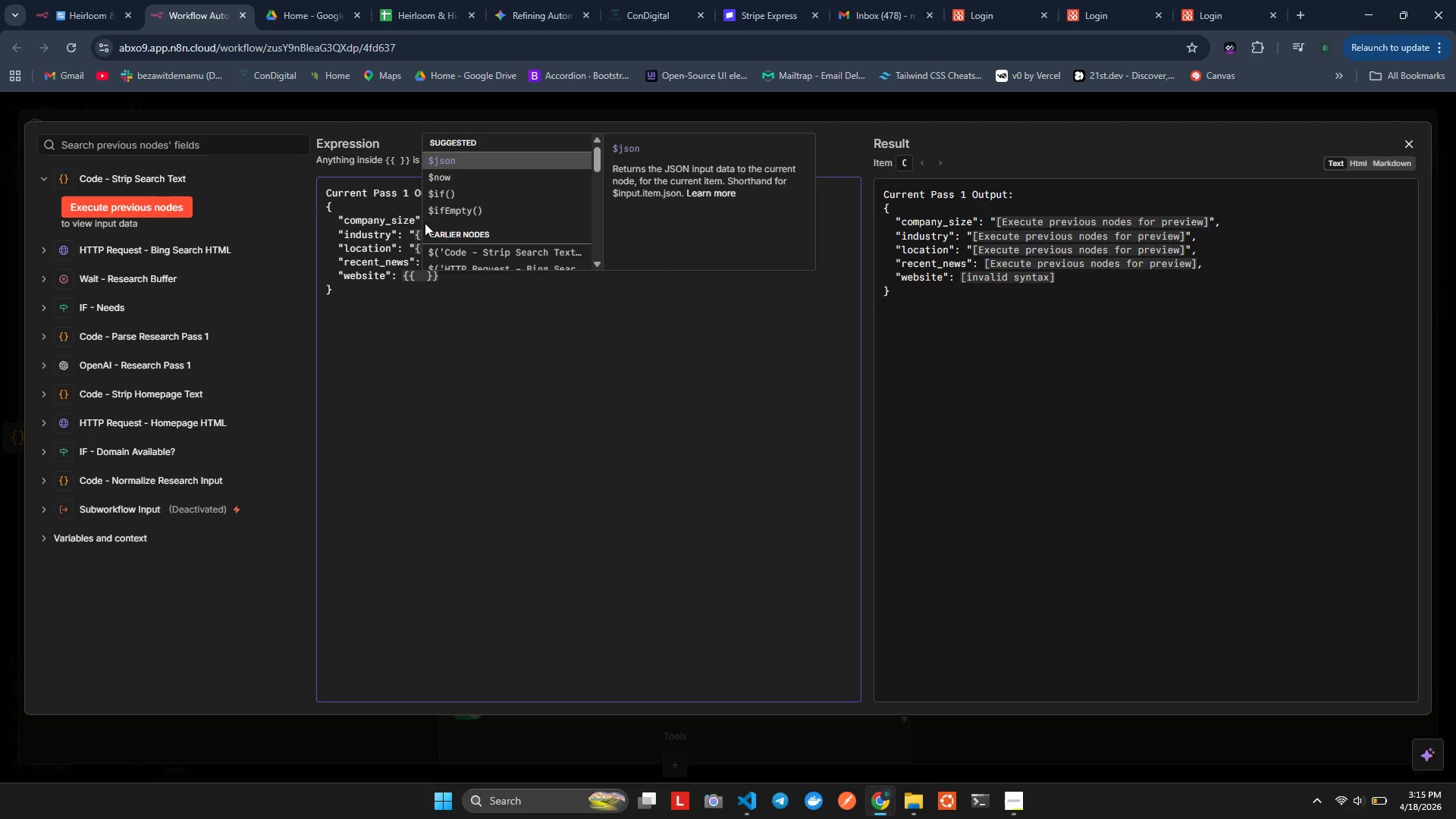 
key(ArrowLeft)
 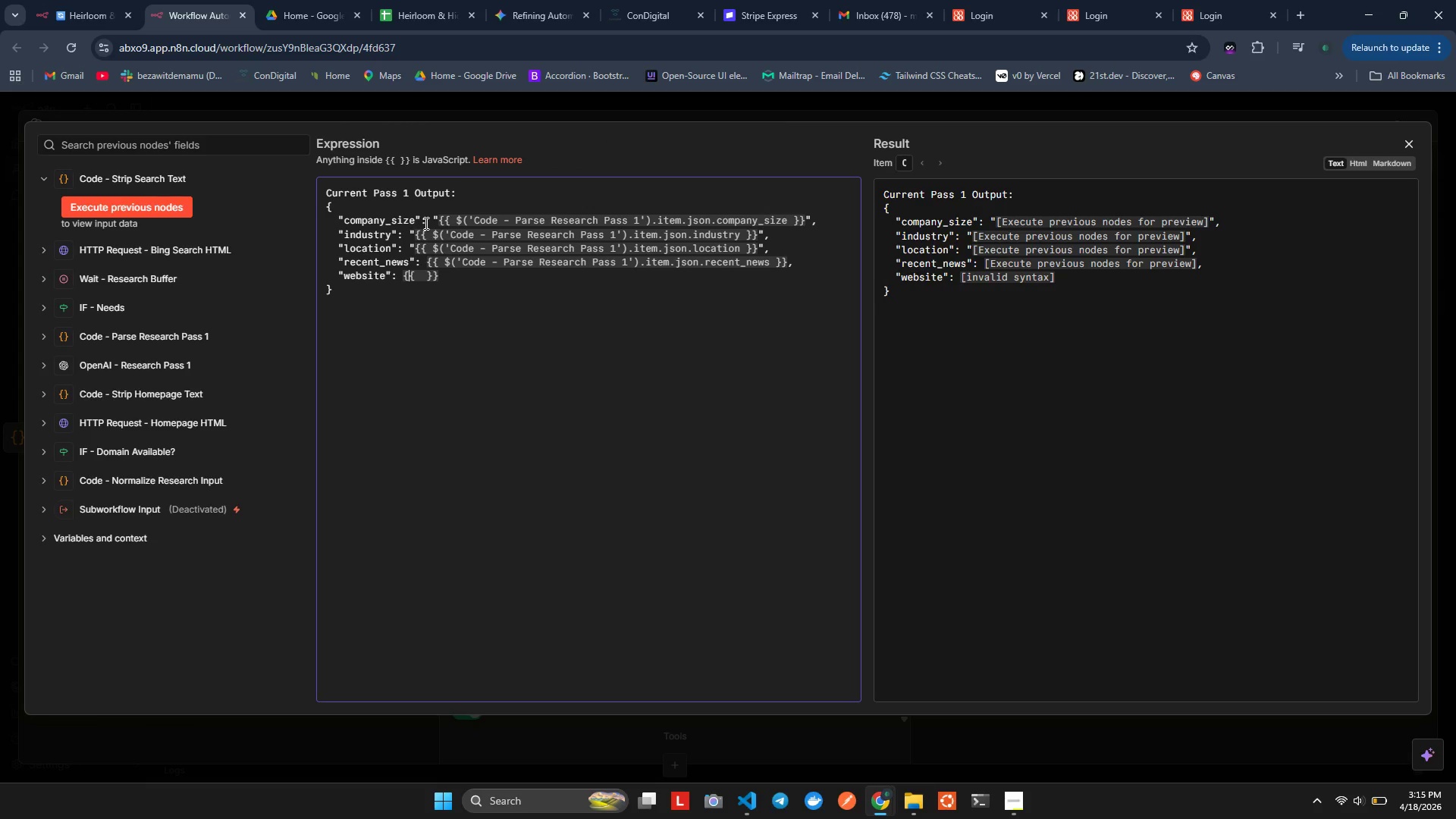 
key(ArrowLeft)
 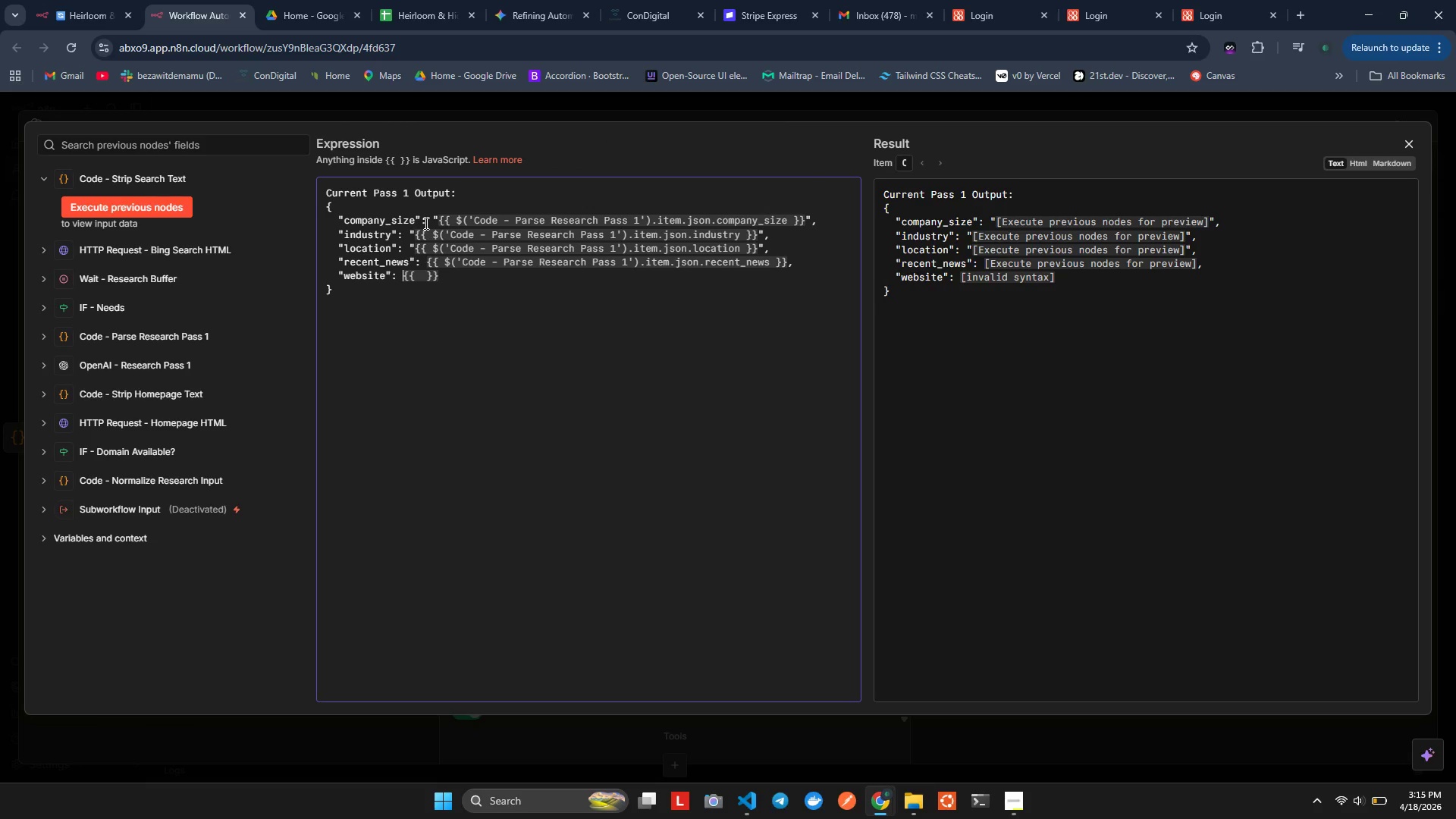 
key(ArrowLeft)
 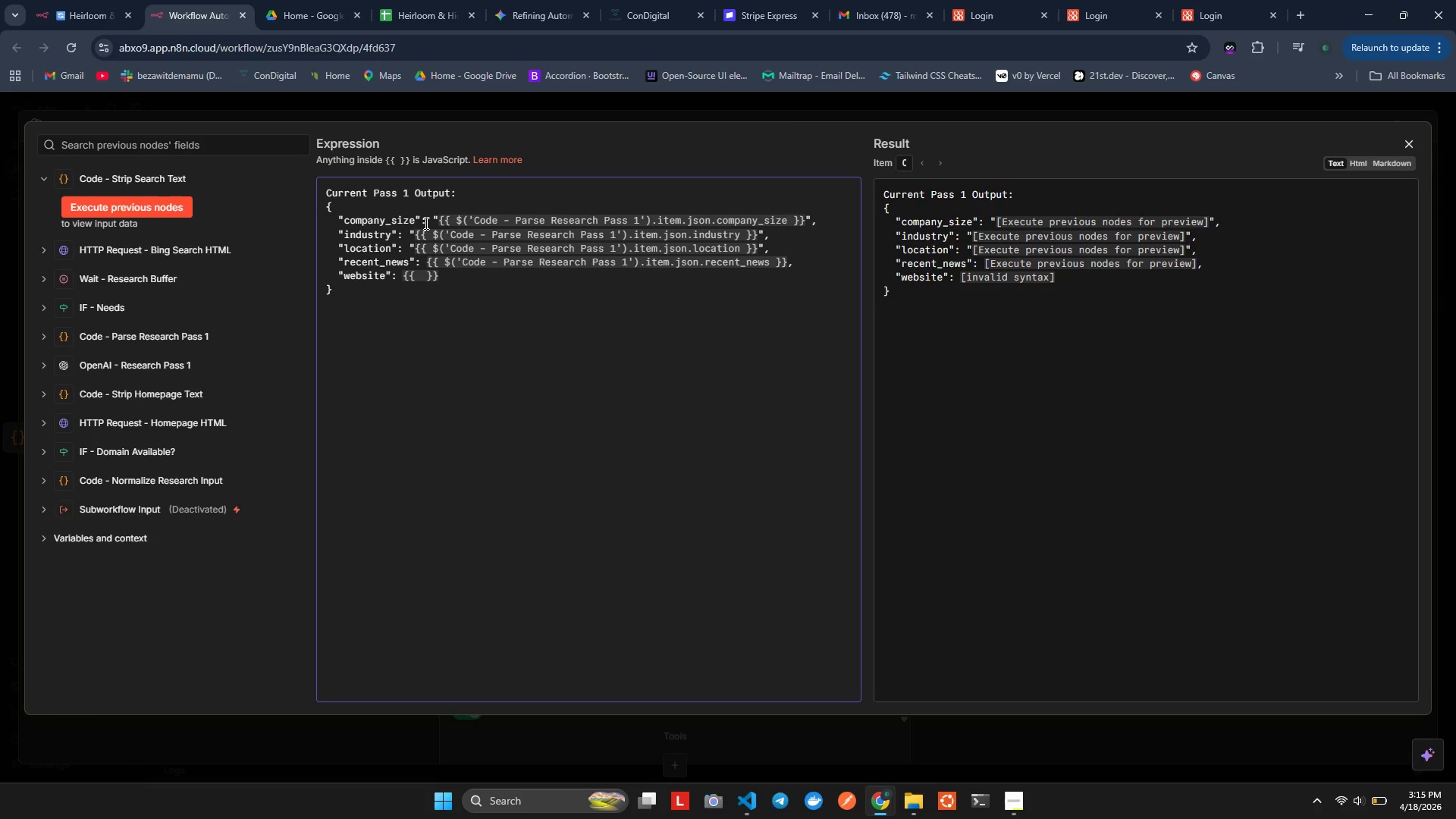 
key(Shift+Quote)
 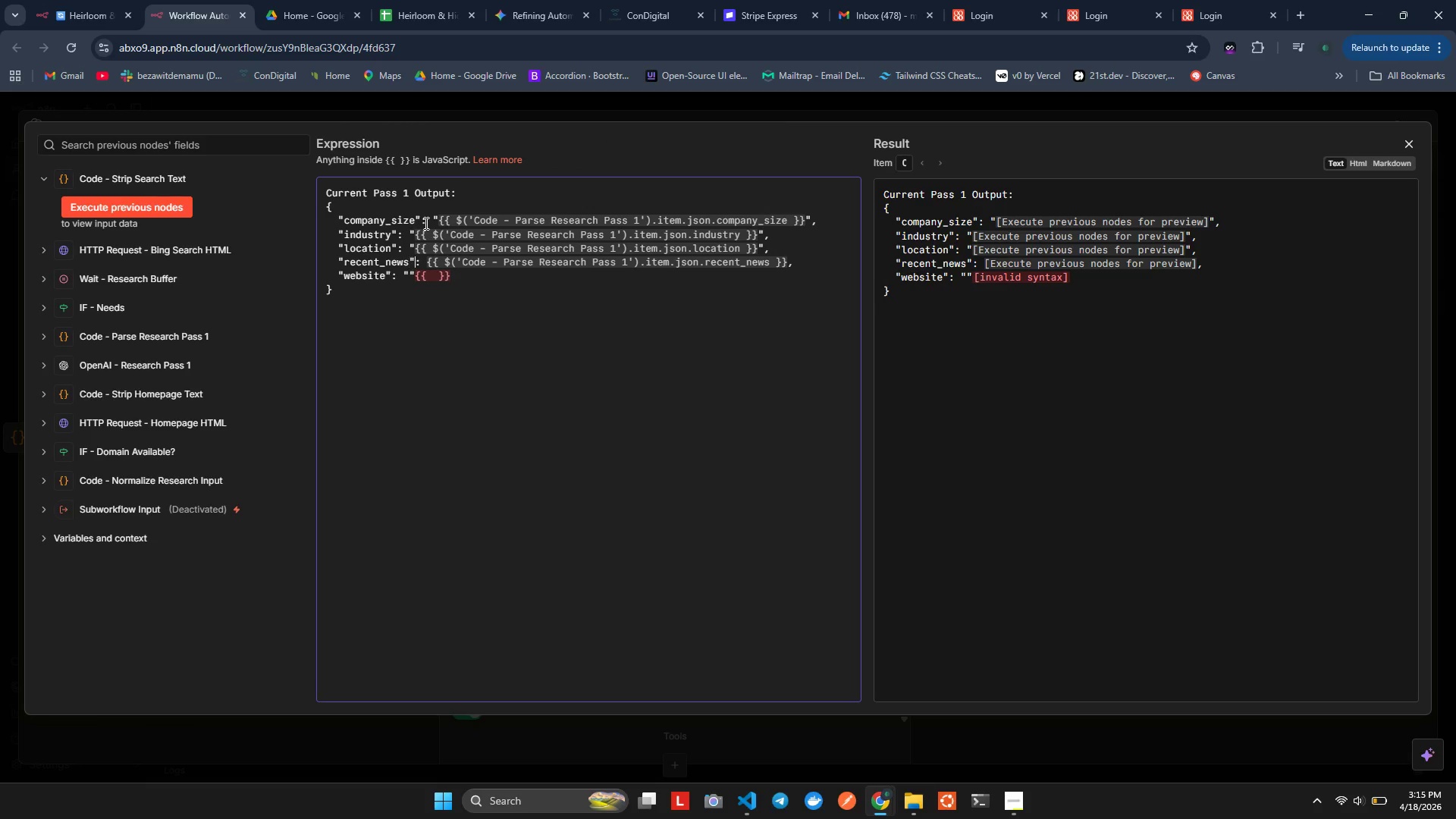 
key(ArrowUp)
 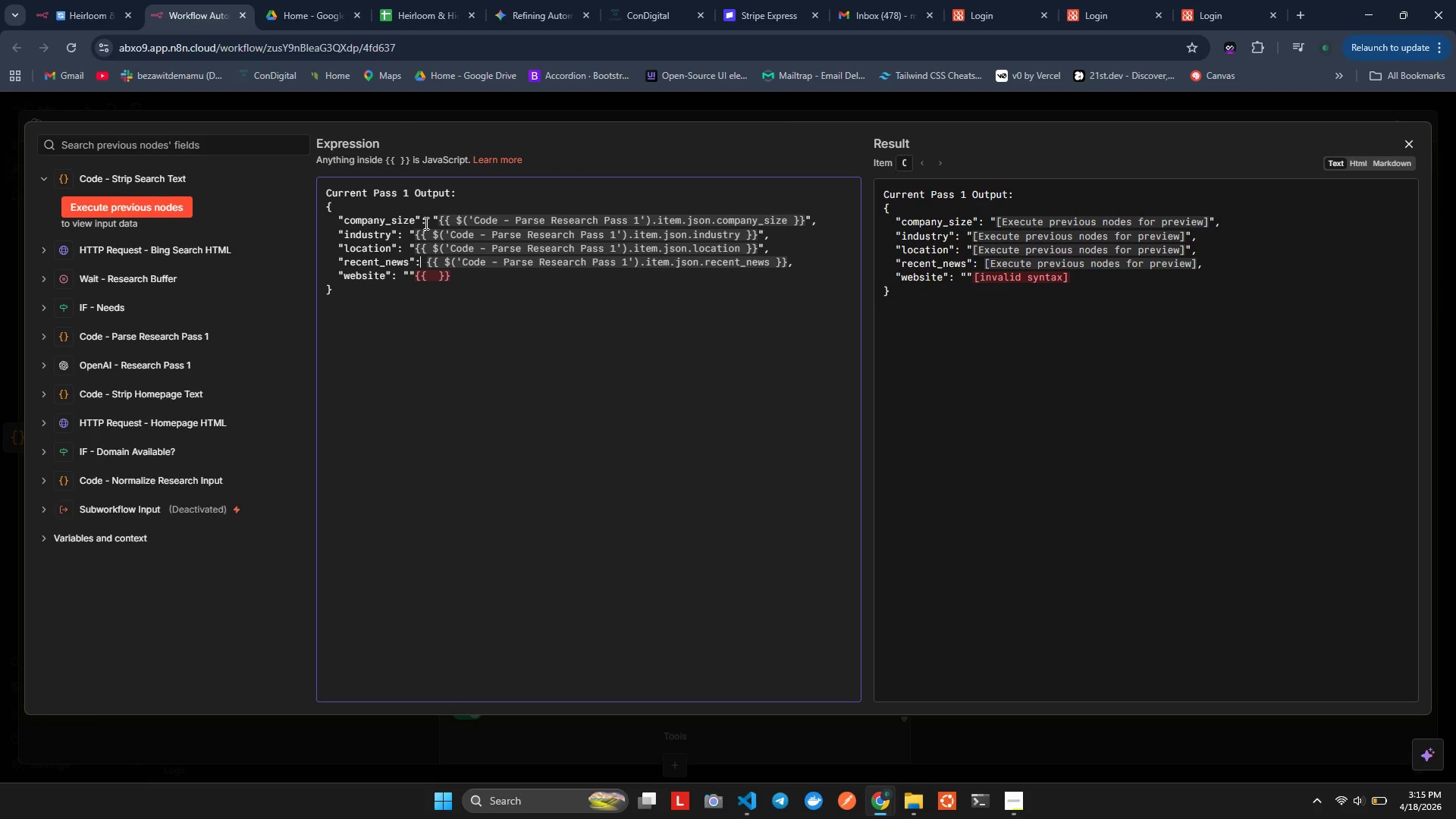 
key(ArrowRight)
 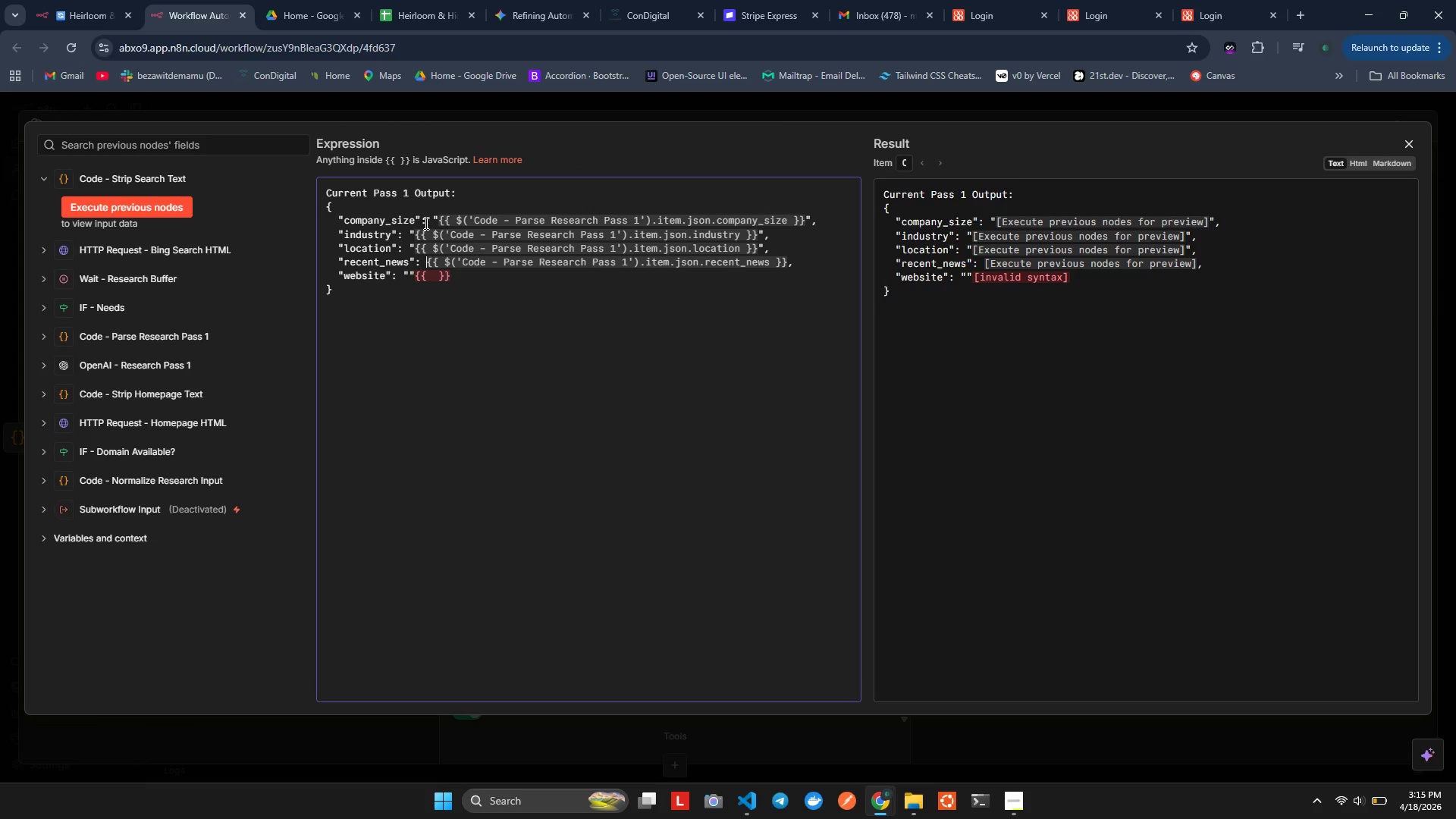 
key(ArrowRight)
 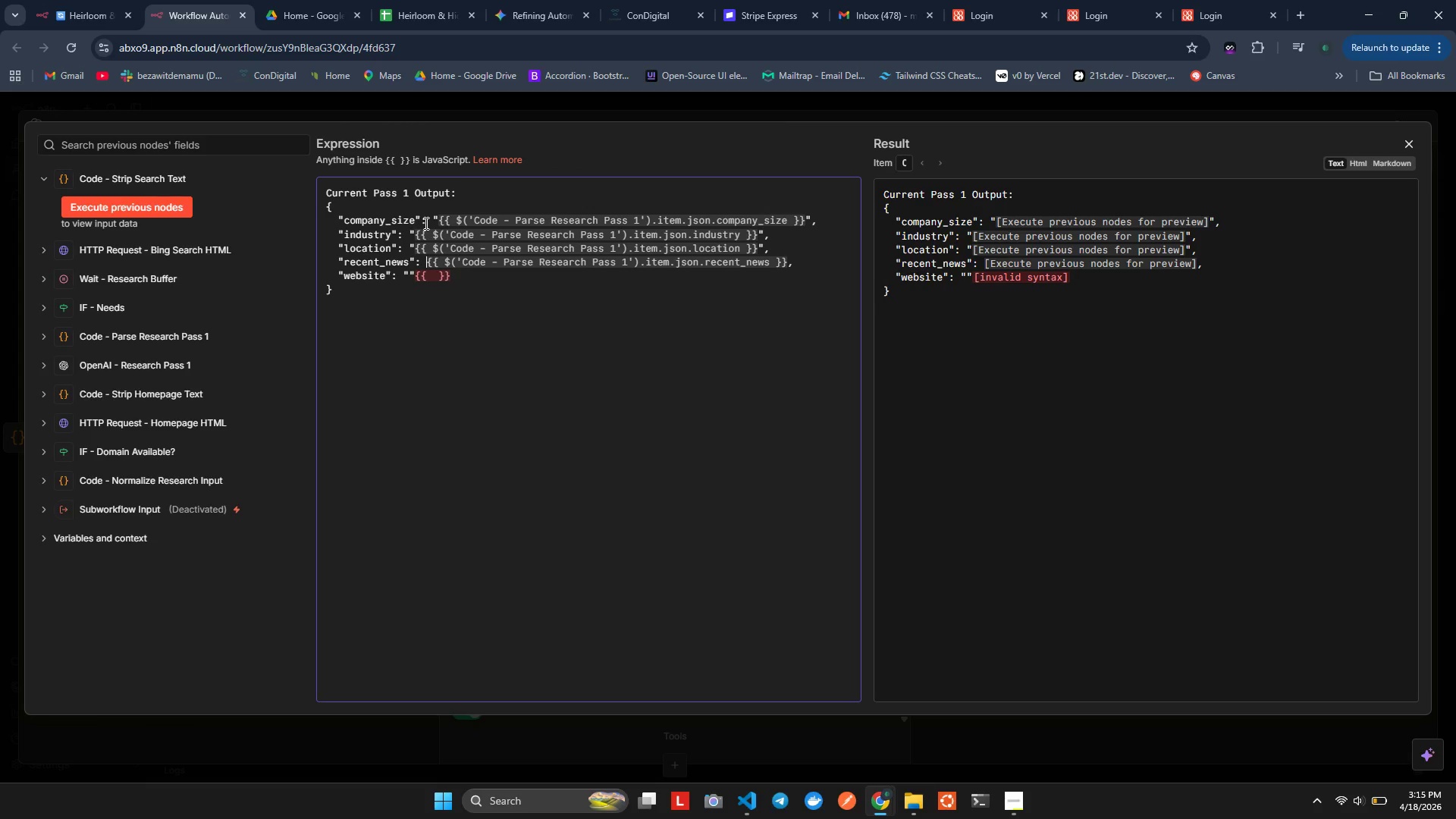 
key(ArrowRight)
 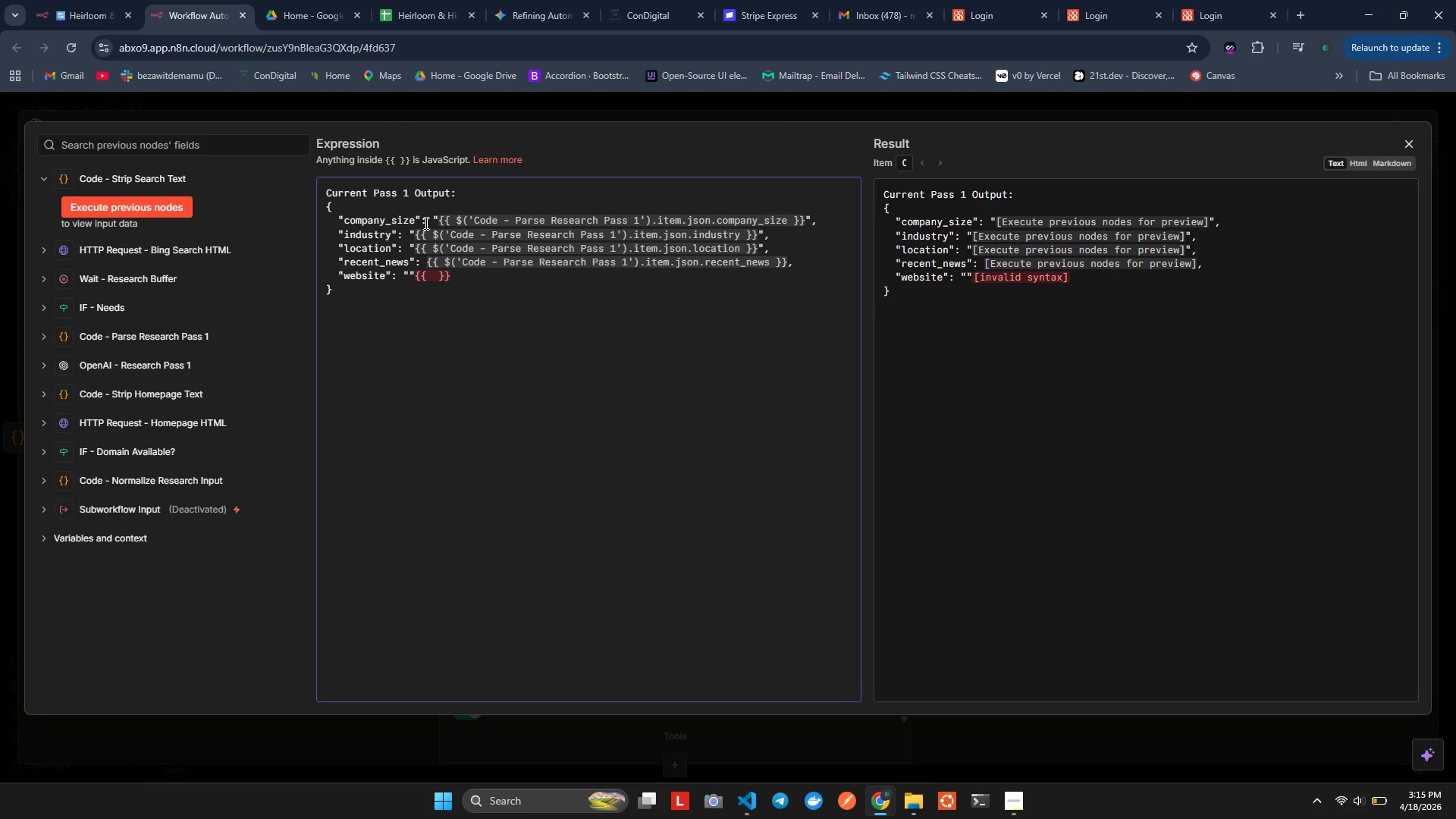 
key(Shift+Quote)
 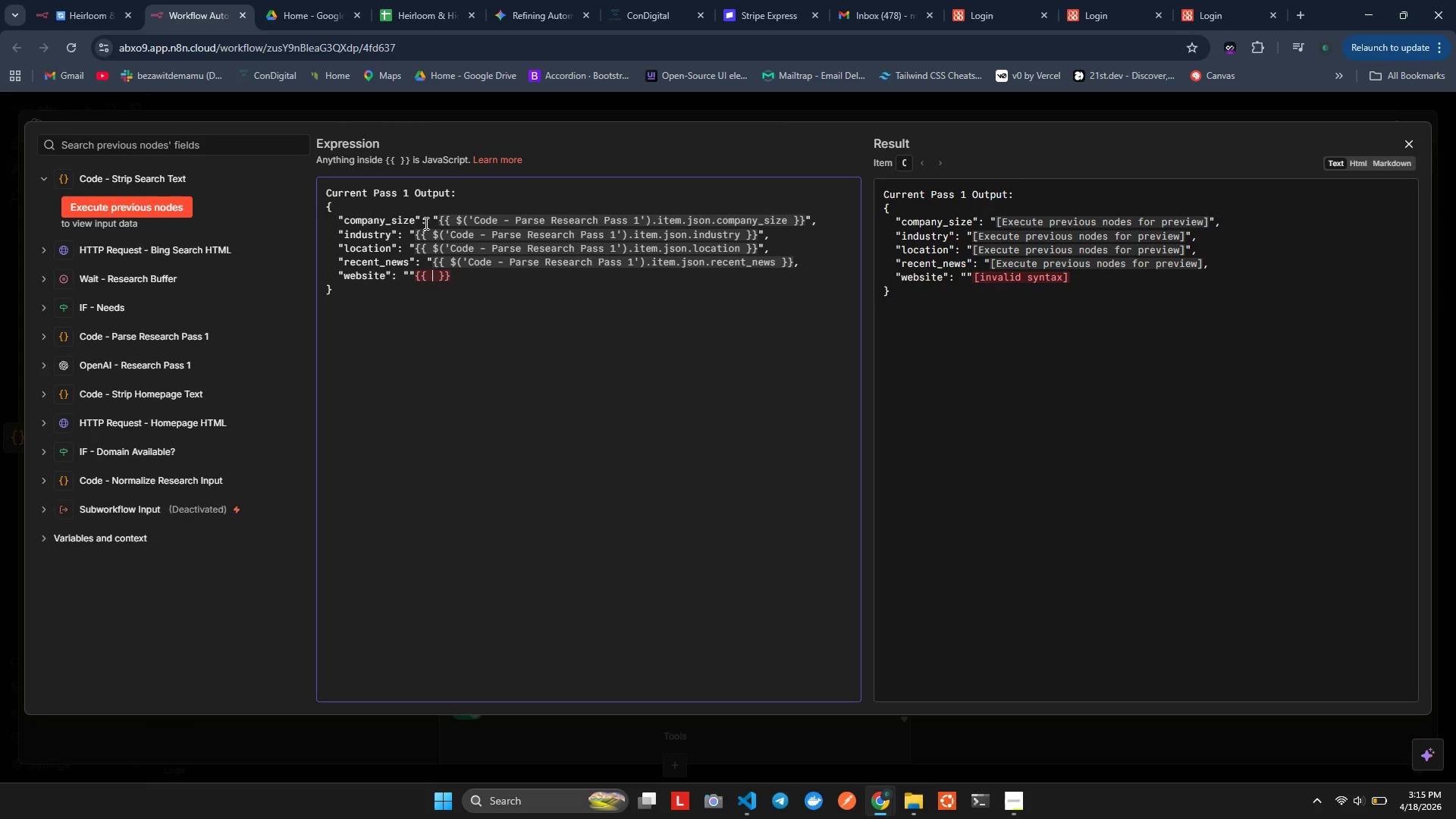 
key(ArrowDown)
 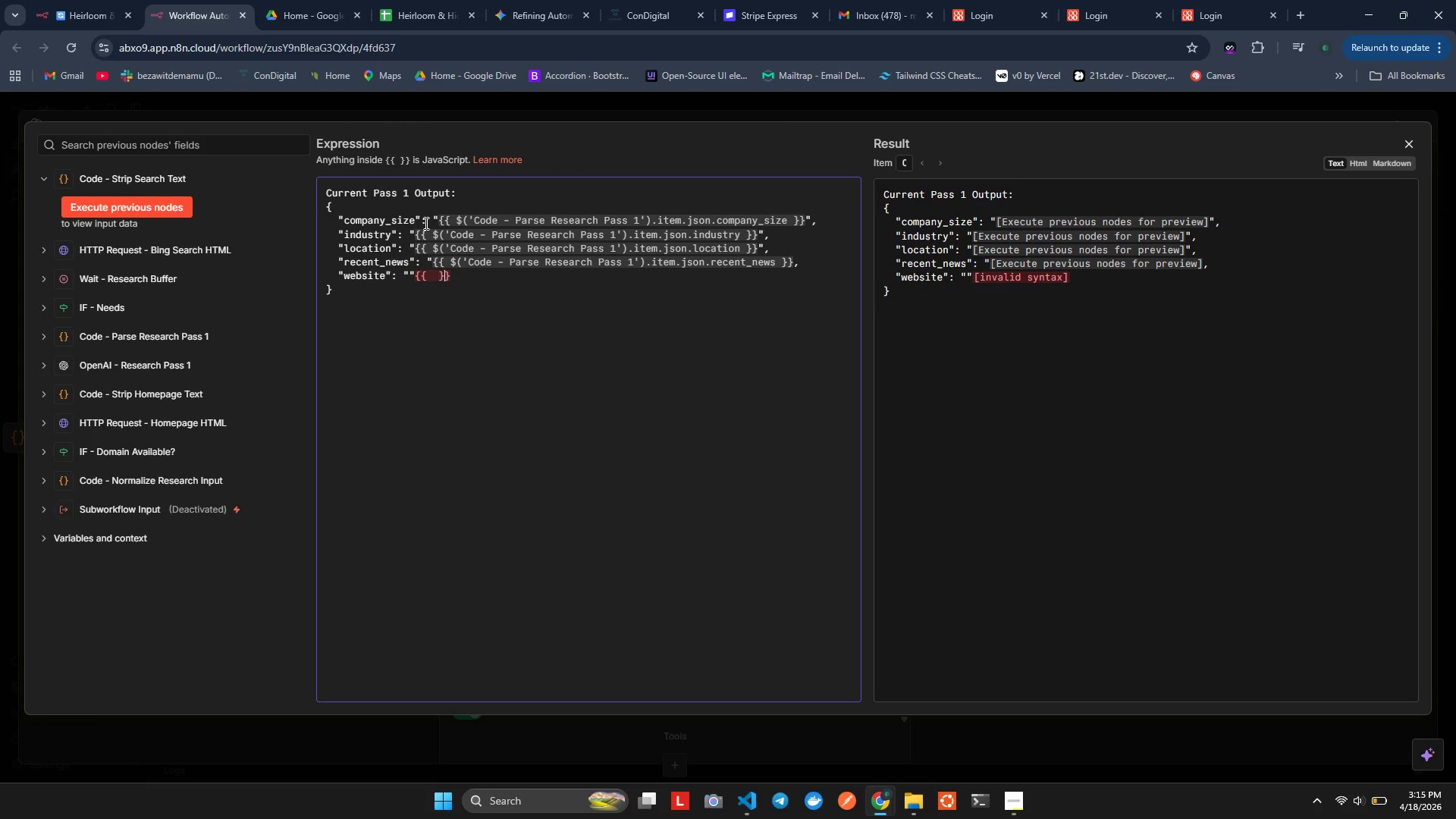 
key(ArrowRight)
 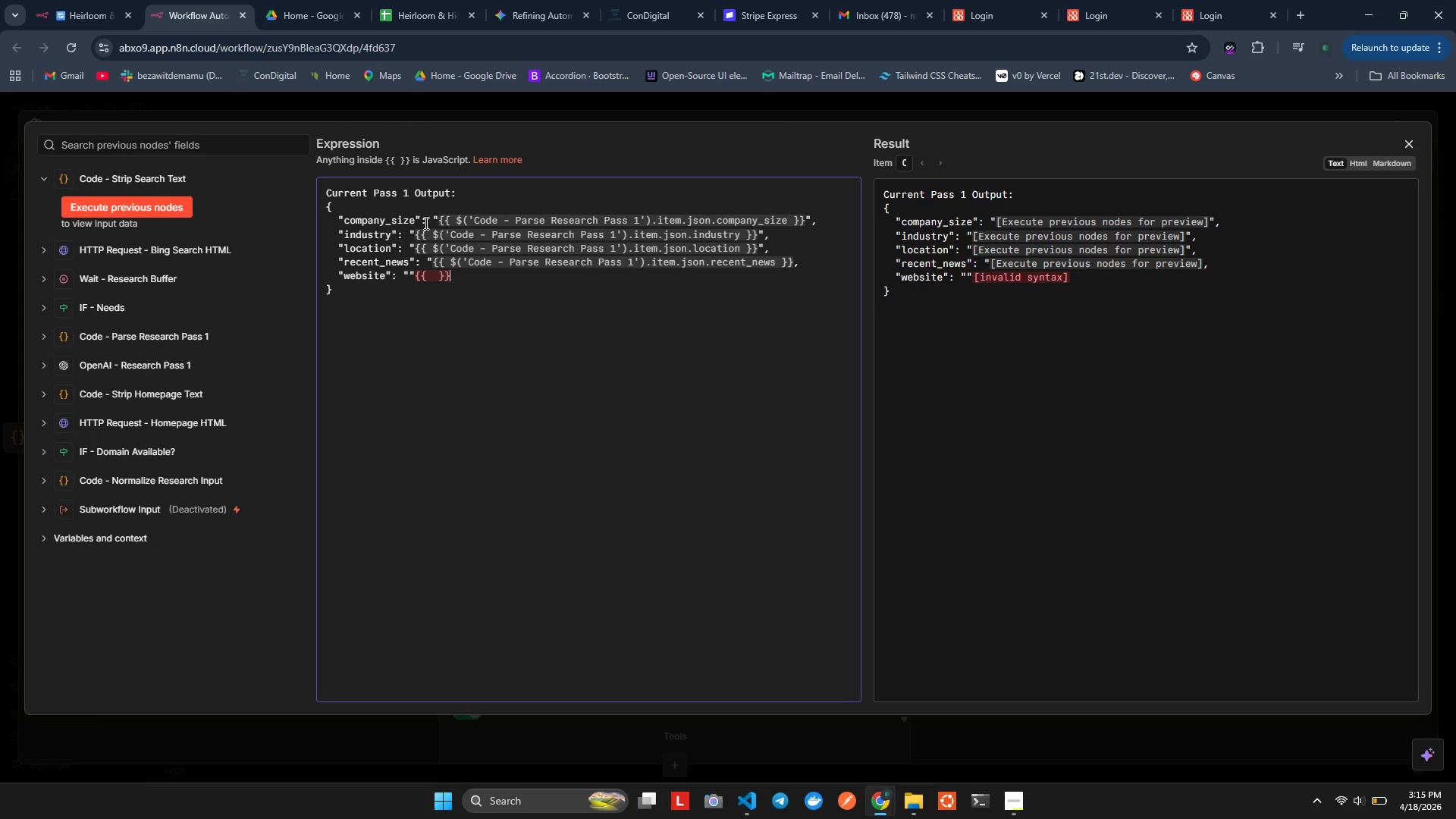 
key(ArrowRight)
 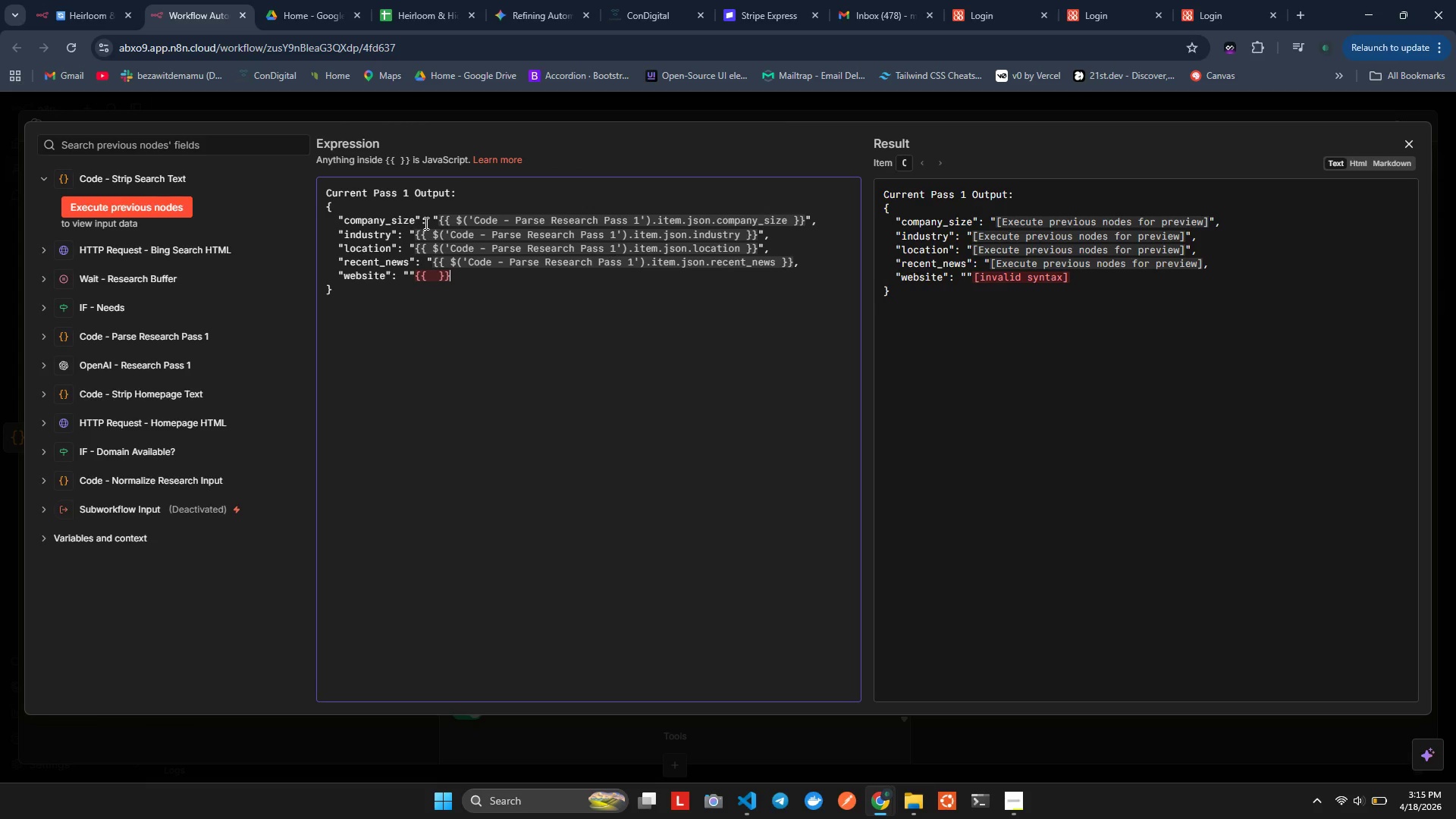 
key(ArrowRight)
 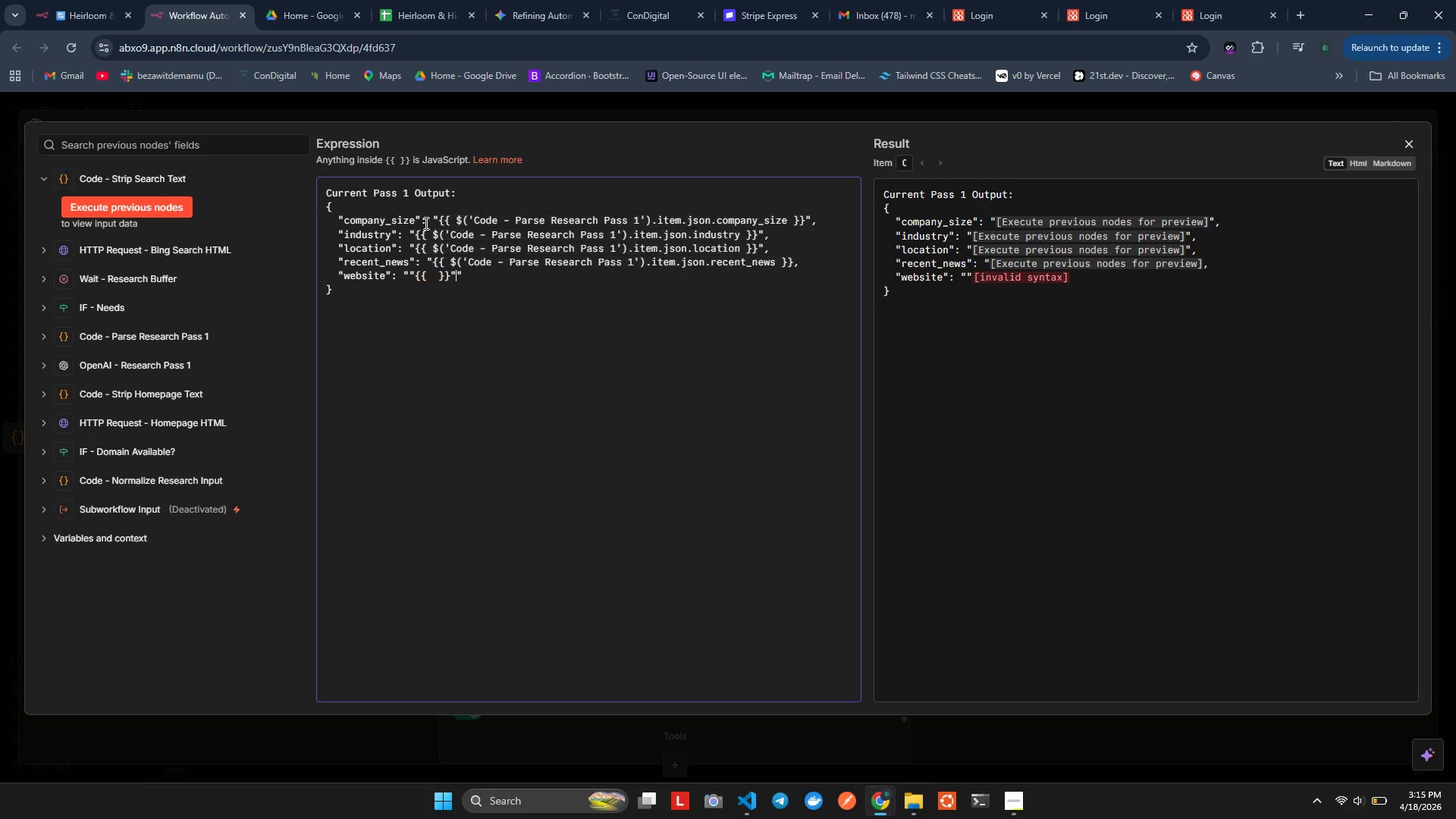 
key(Shift+Quote)
 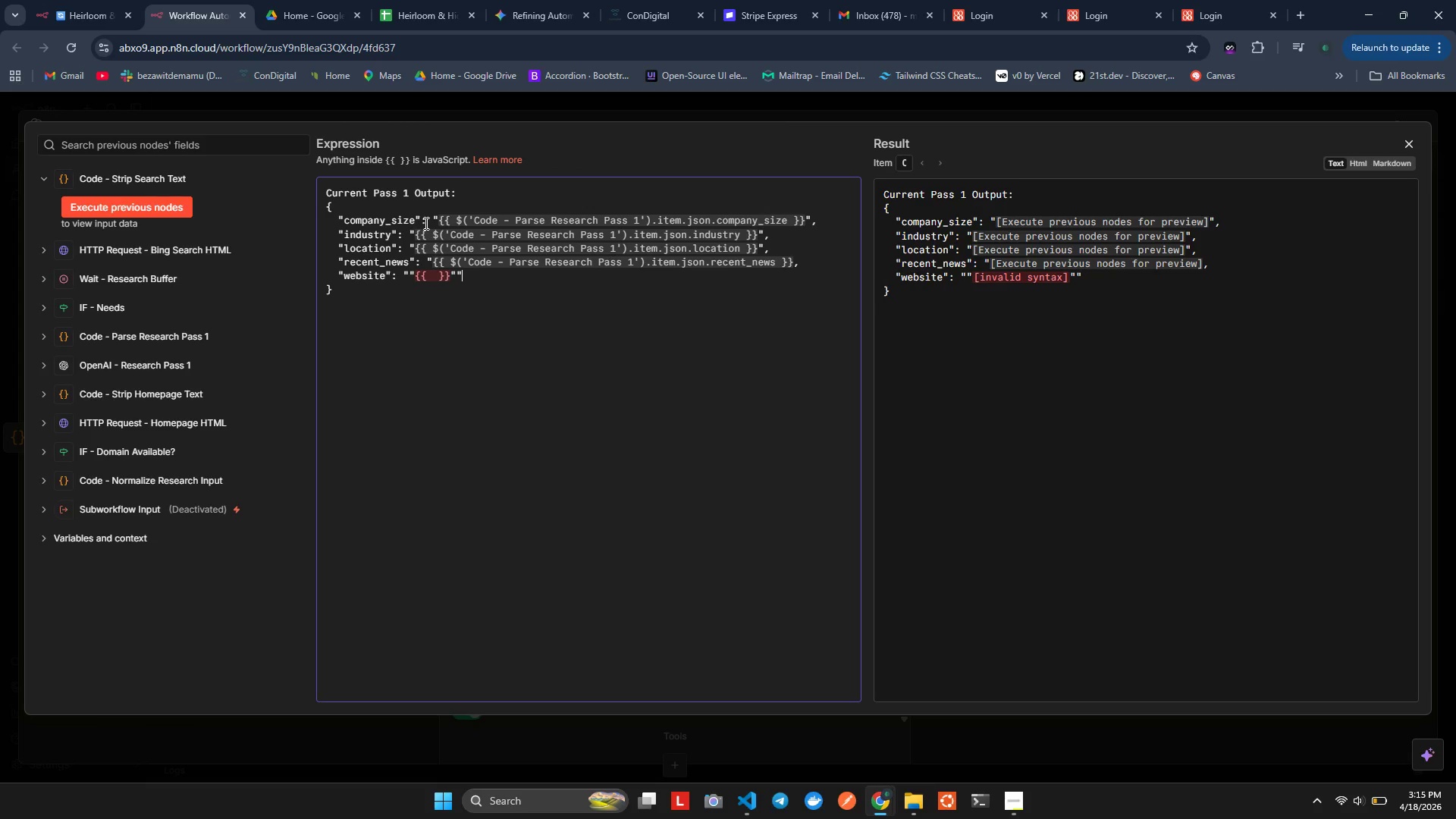 
key(ArrowRight)
 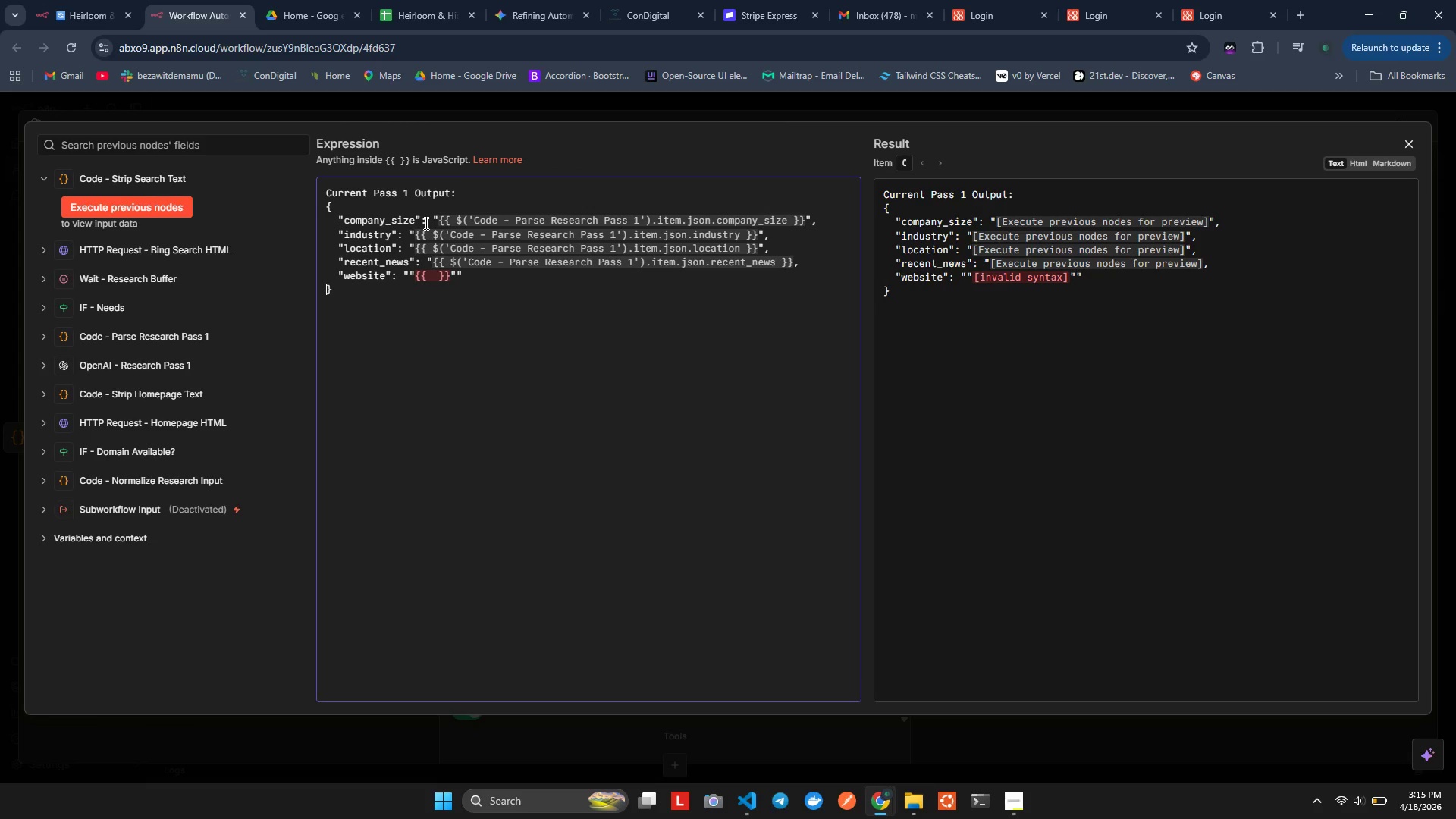 
key(ArrowRight)
 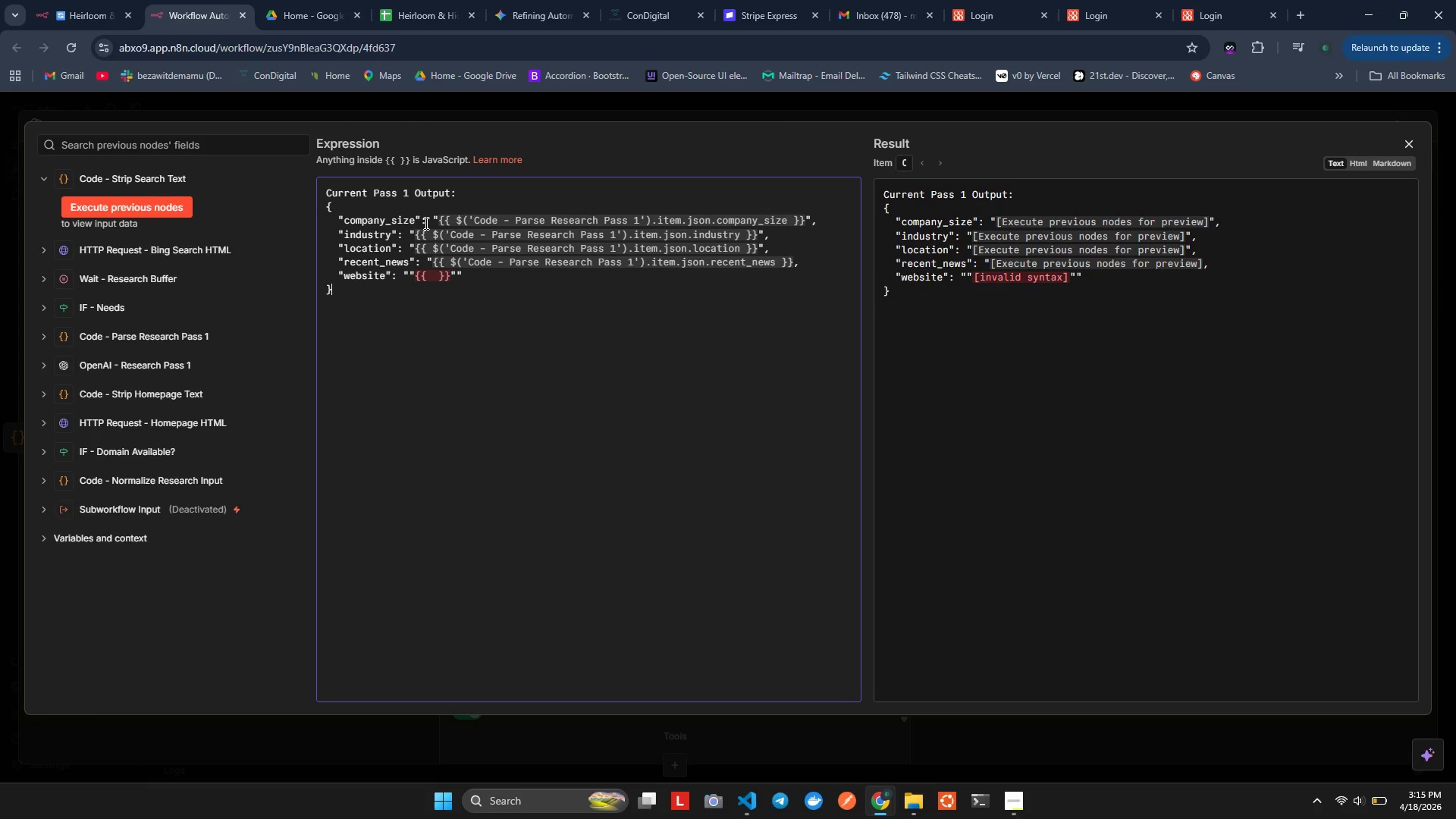 
key(ArrowRight)
 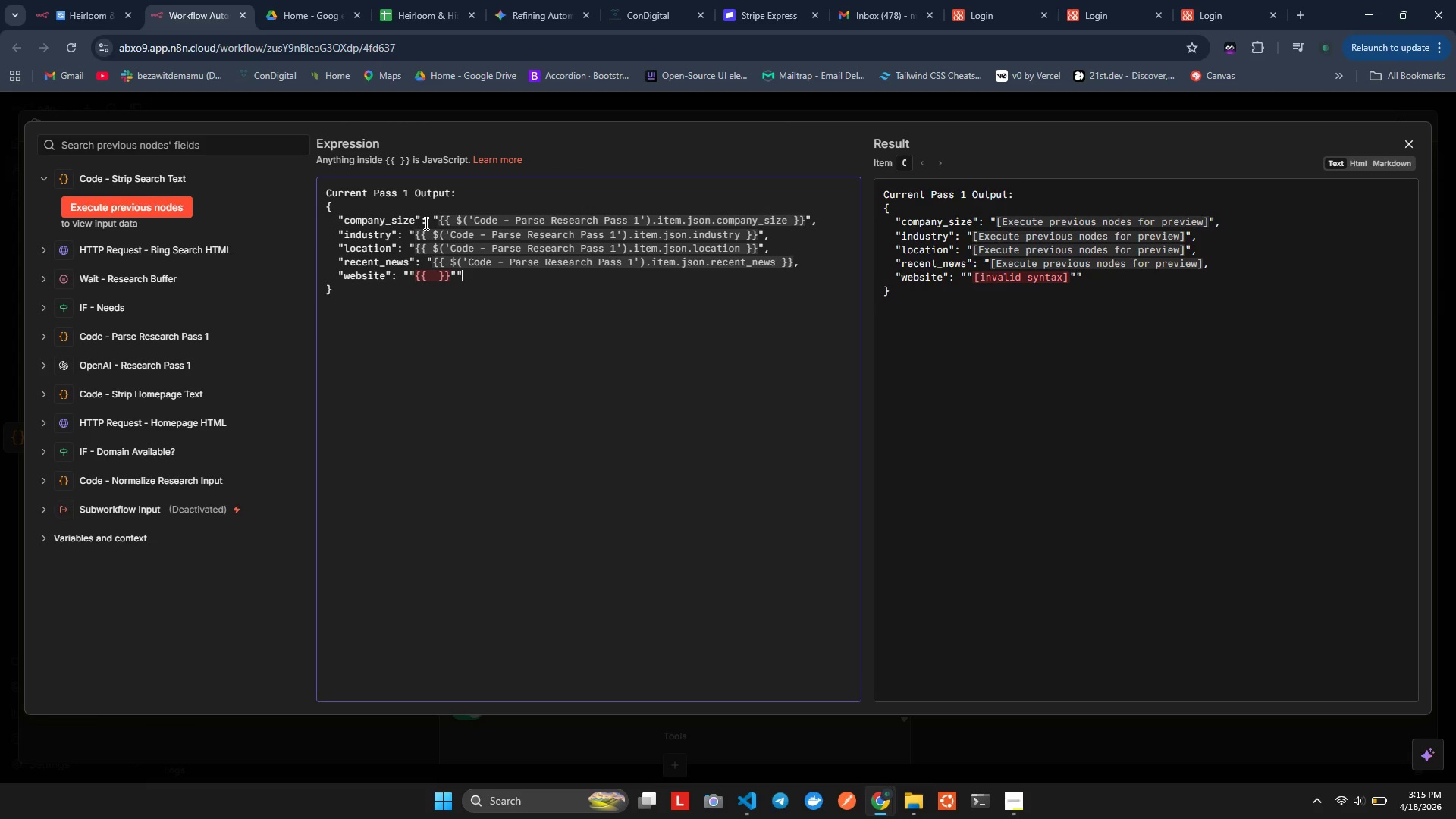 
key(ArrowLeft)
 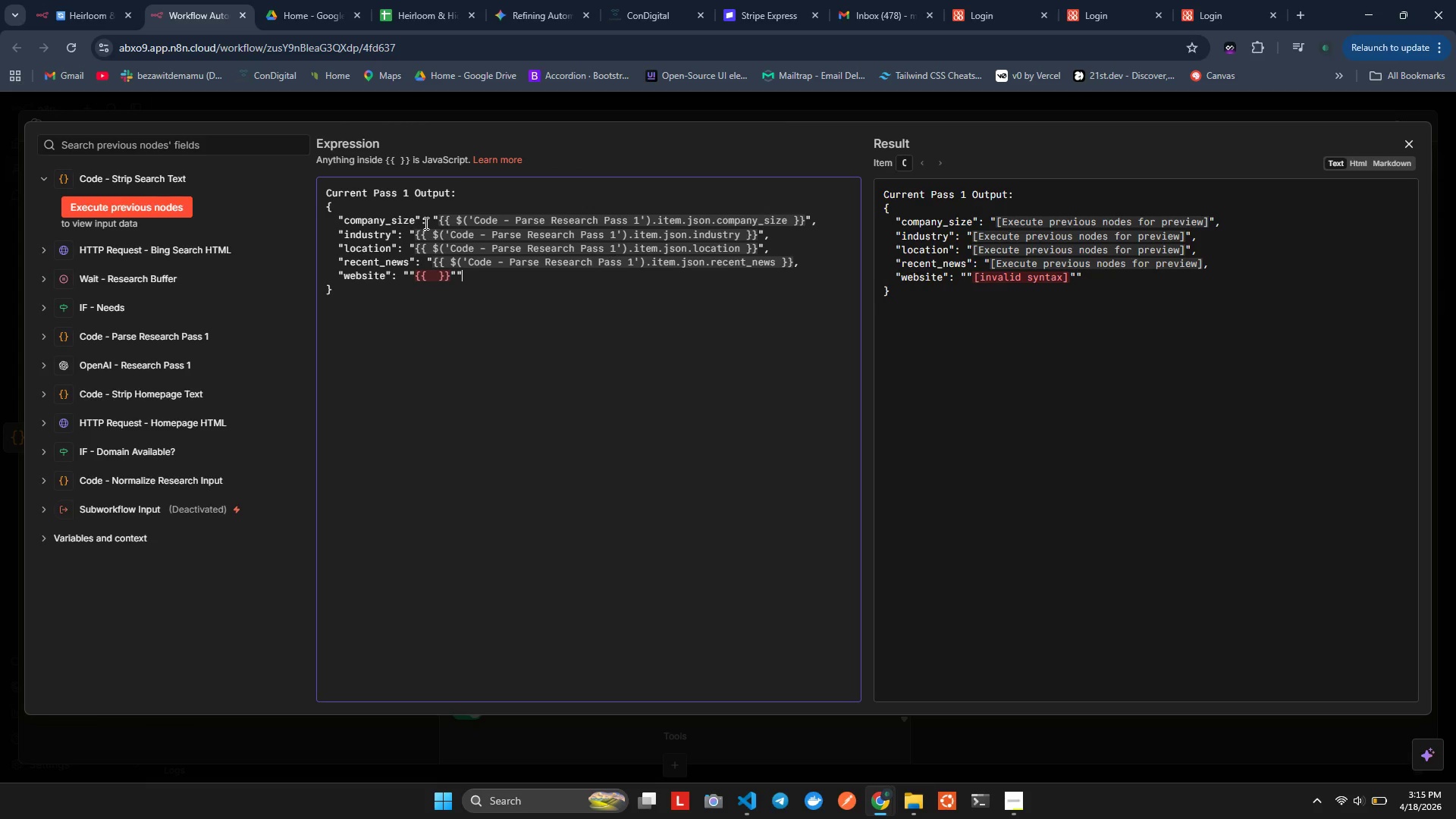 
key(ArrowLeft)
 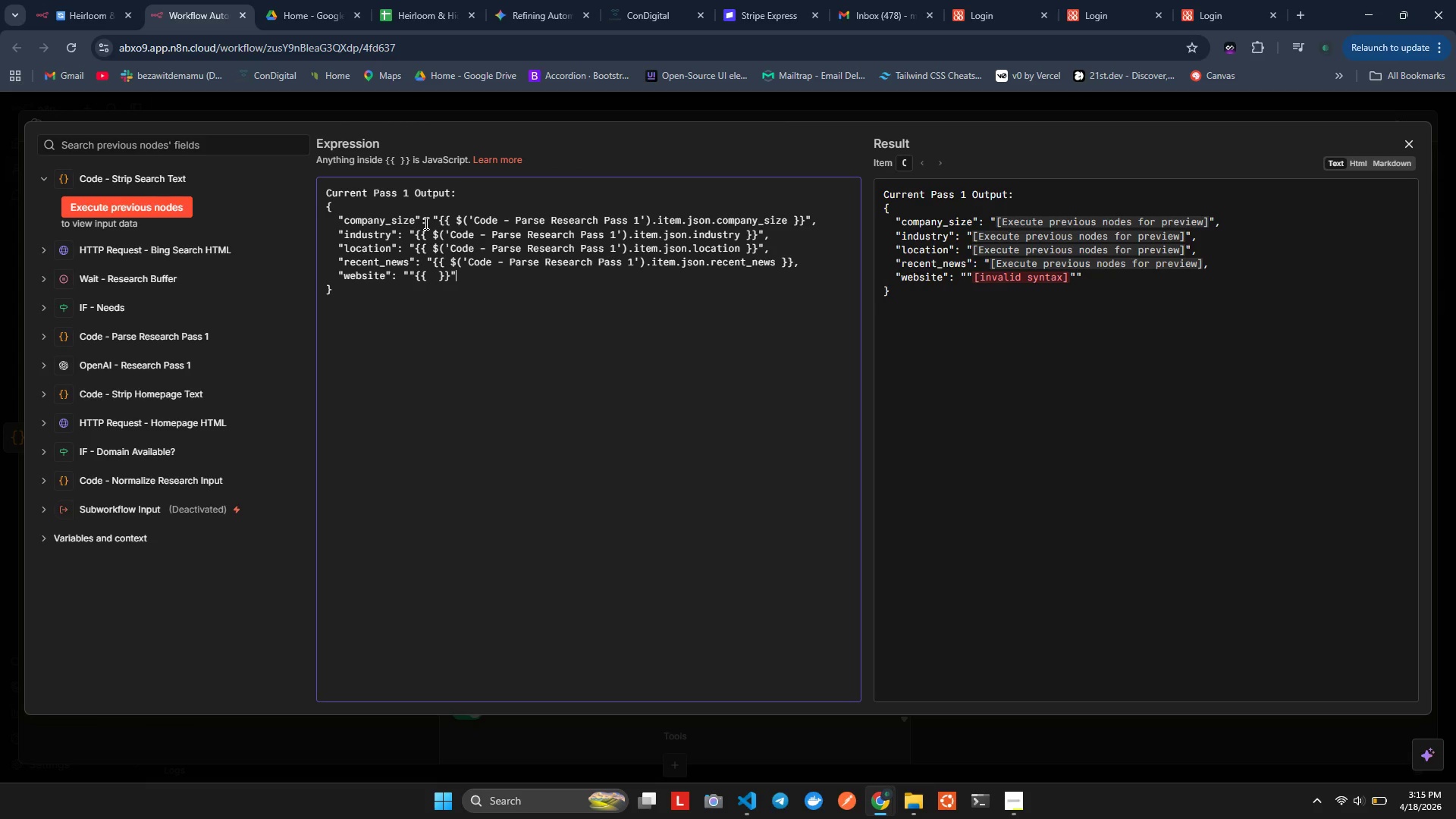 
key(Backspace)
 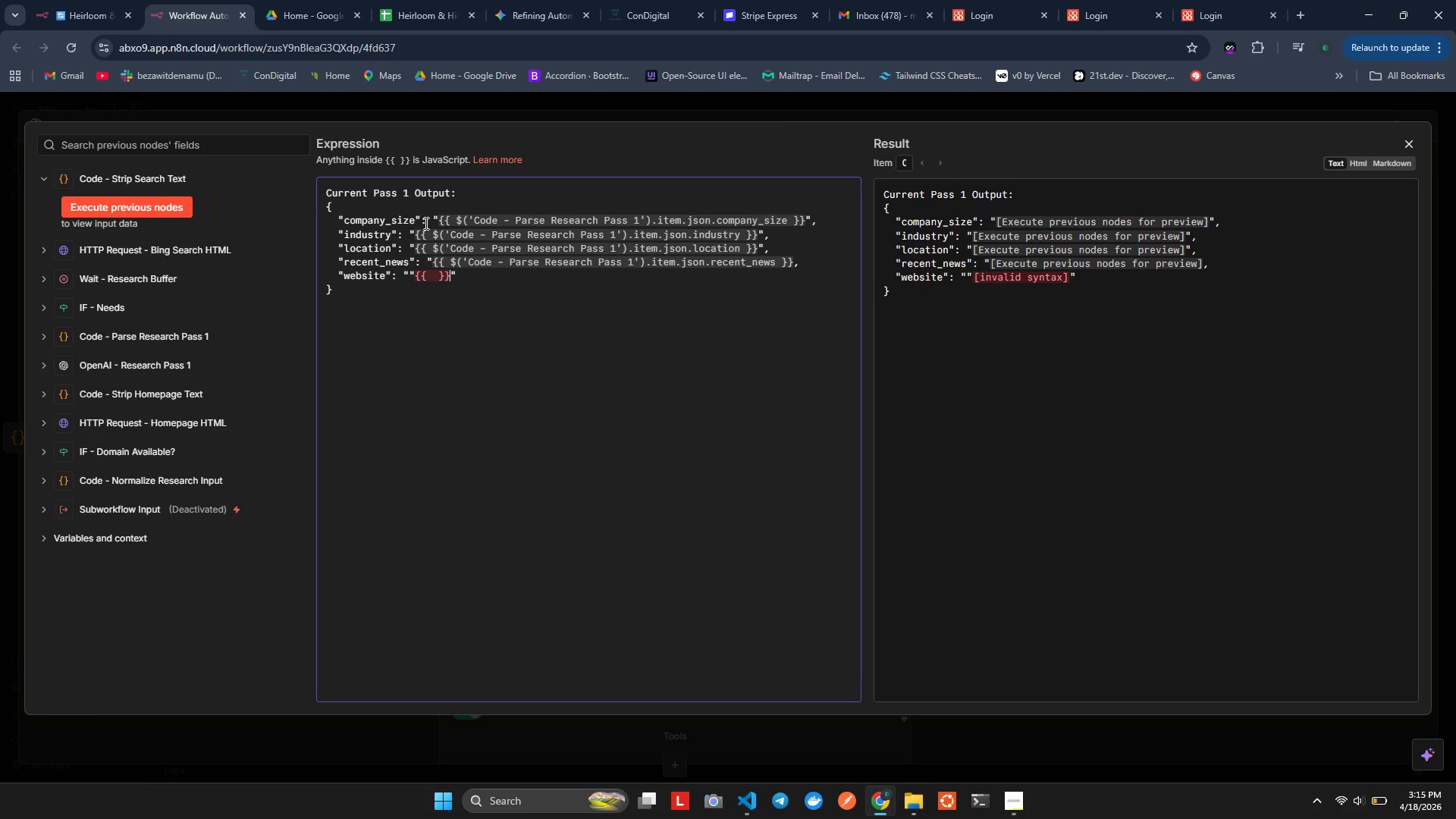 
key(ArrowLeft)
 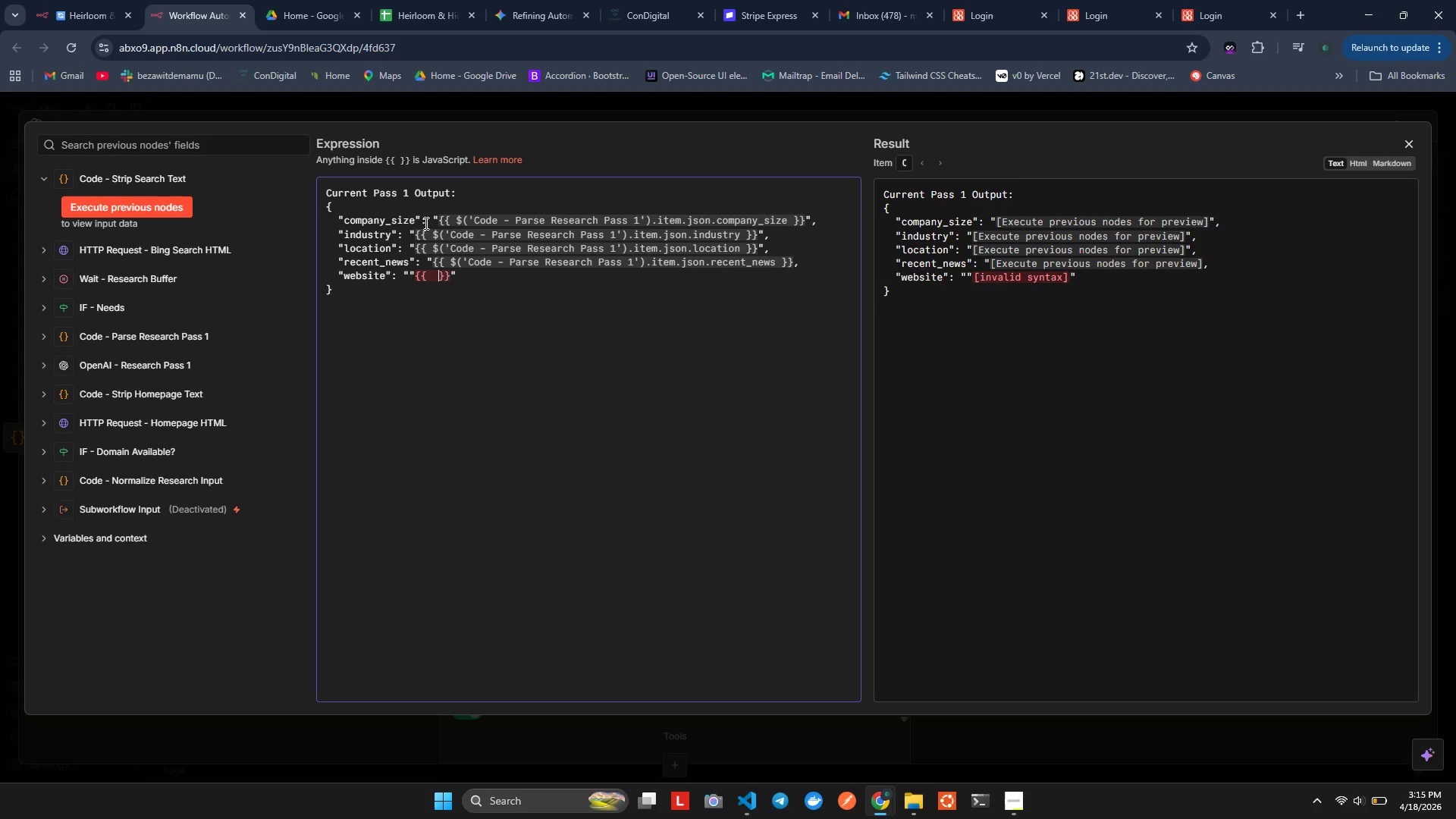 
key(ArrowLeft)
 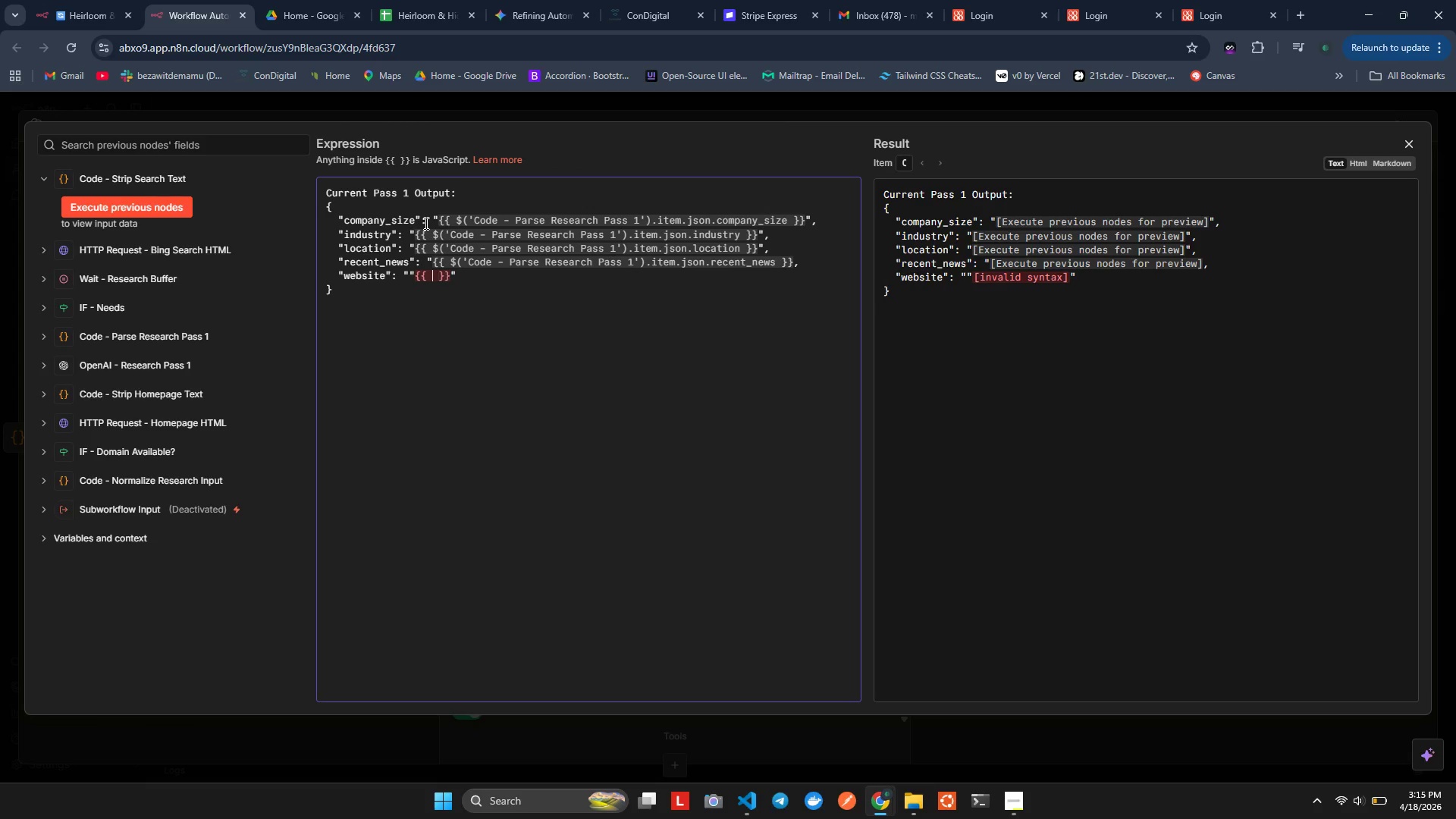 
key(ArrowLeft)
 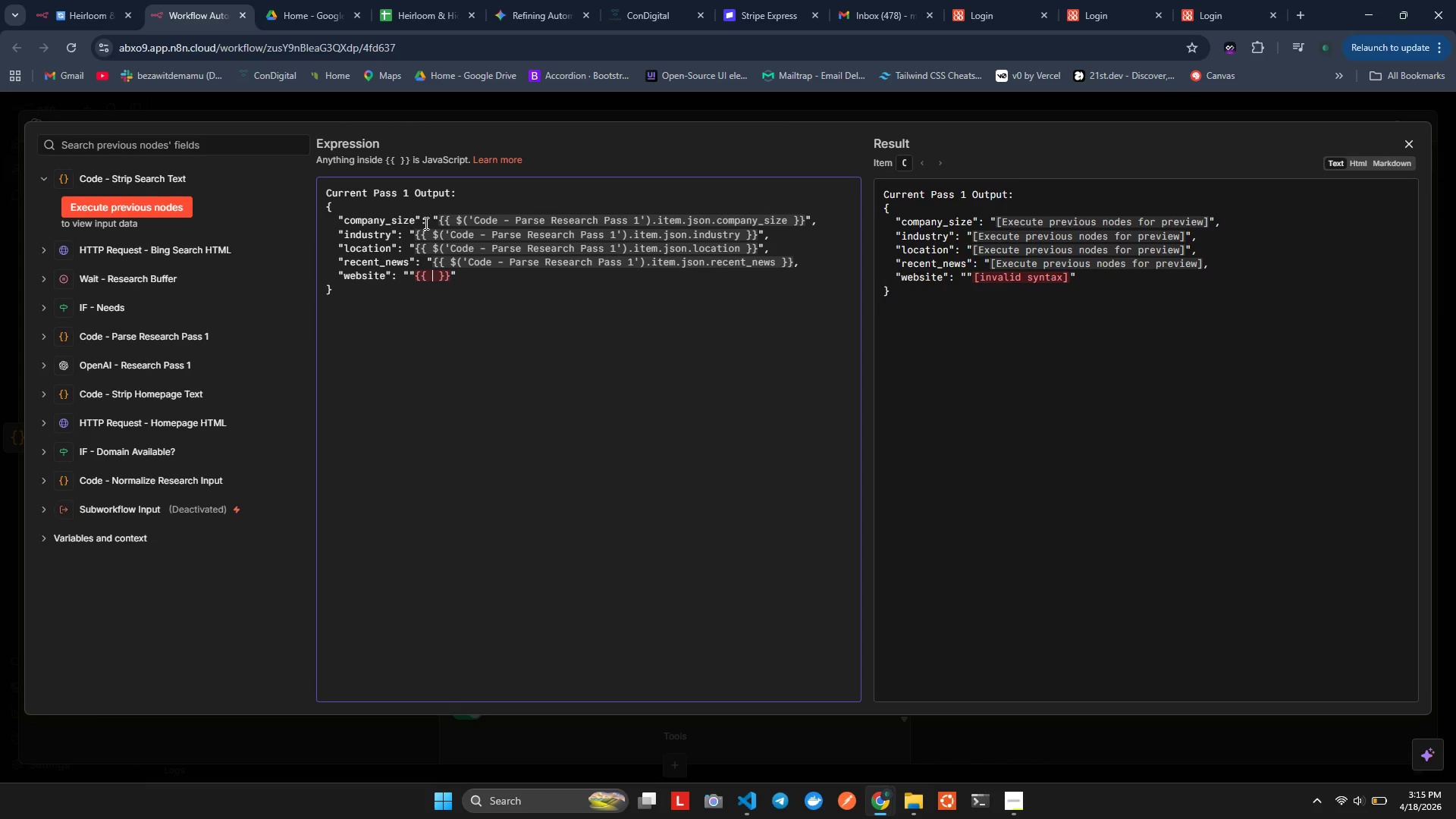 
key(ArrowLeft)
 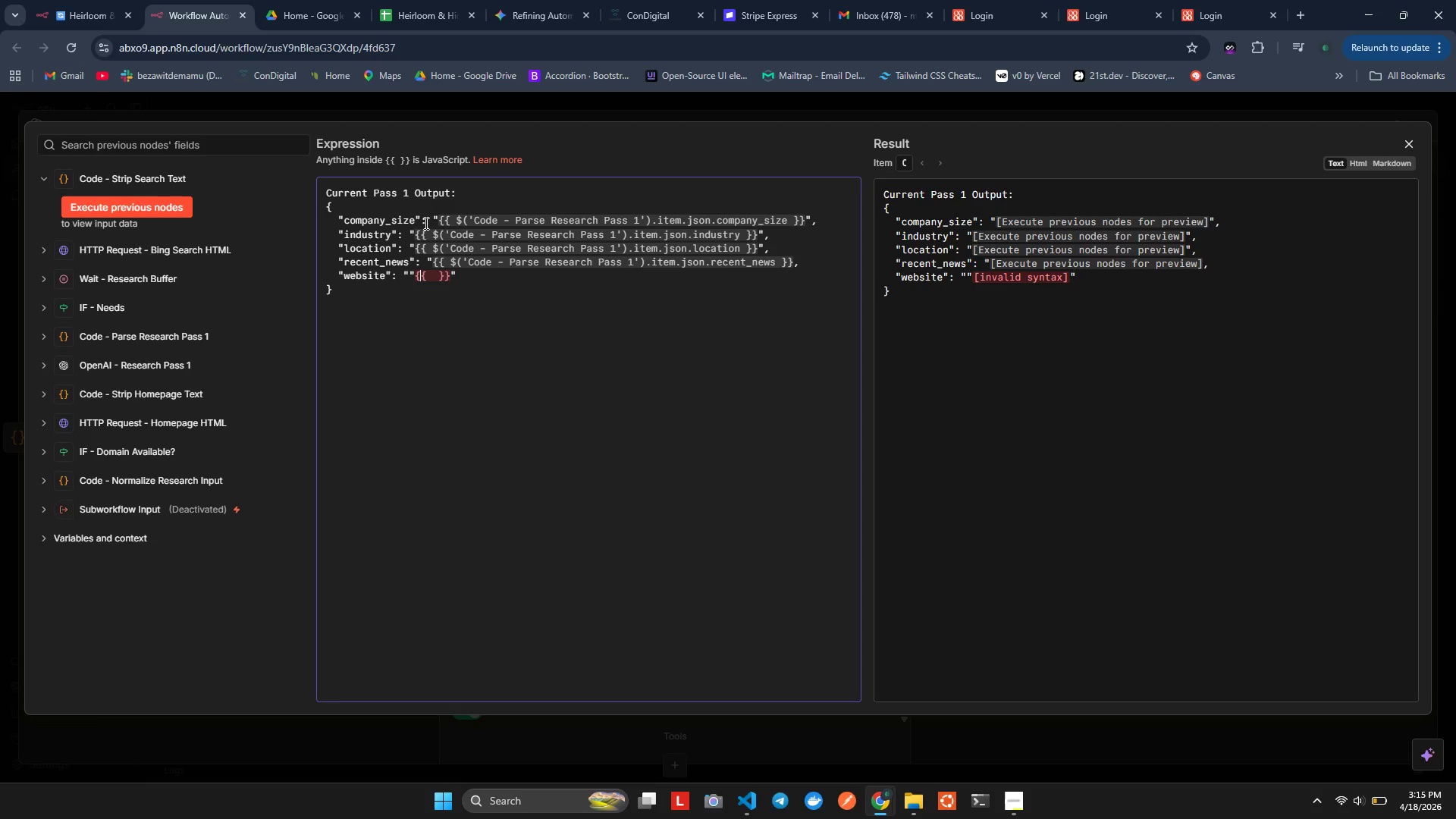 
key(ArrowLeft)
 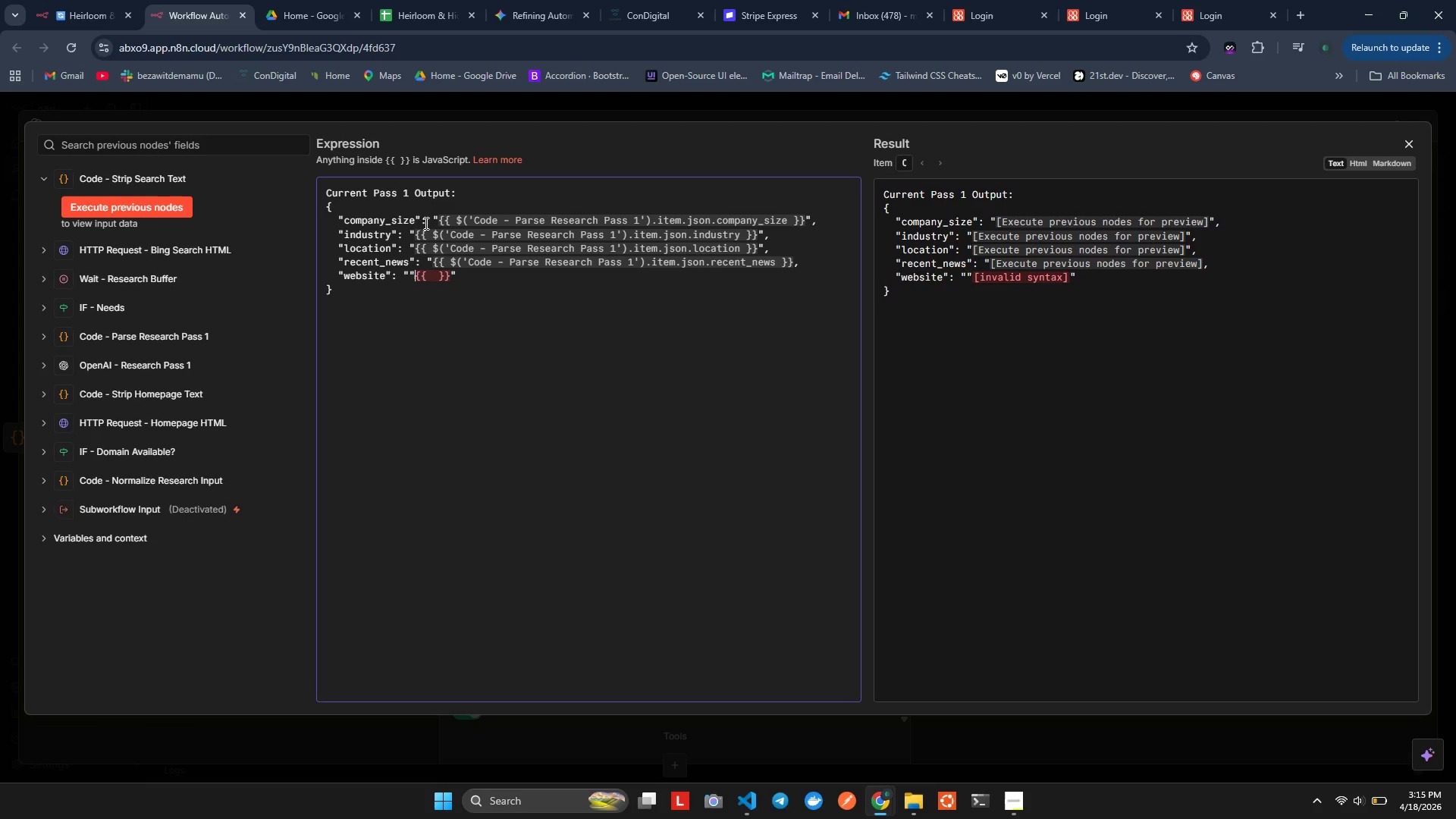 
key(ArrowLeft)
 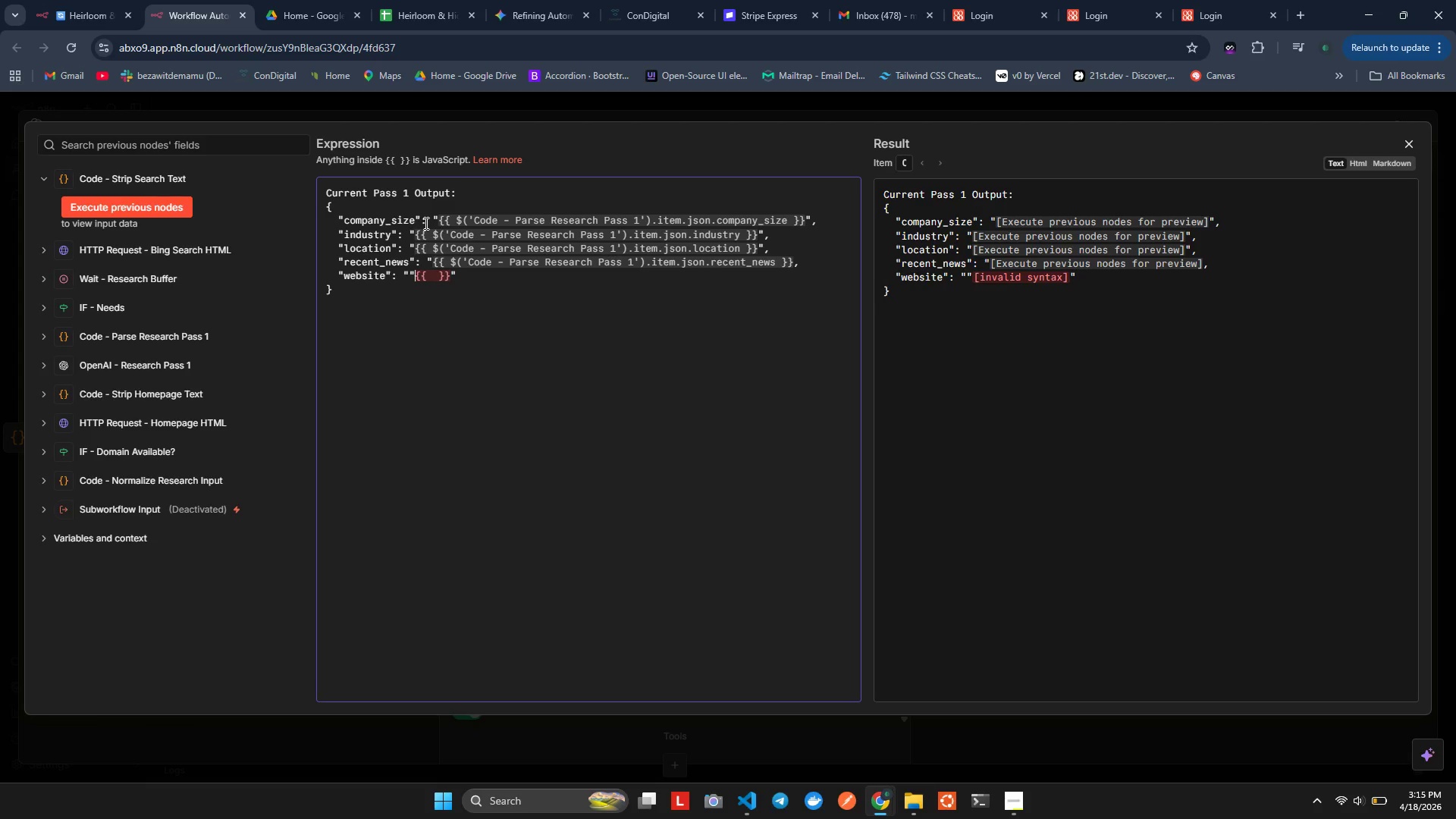 
key(ArrowLeft)
 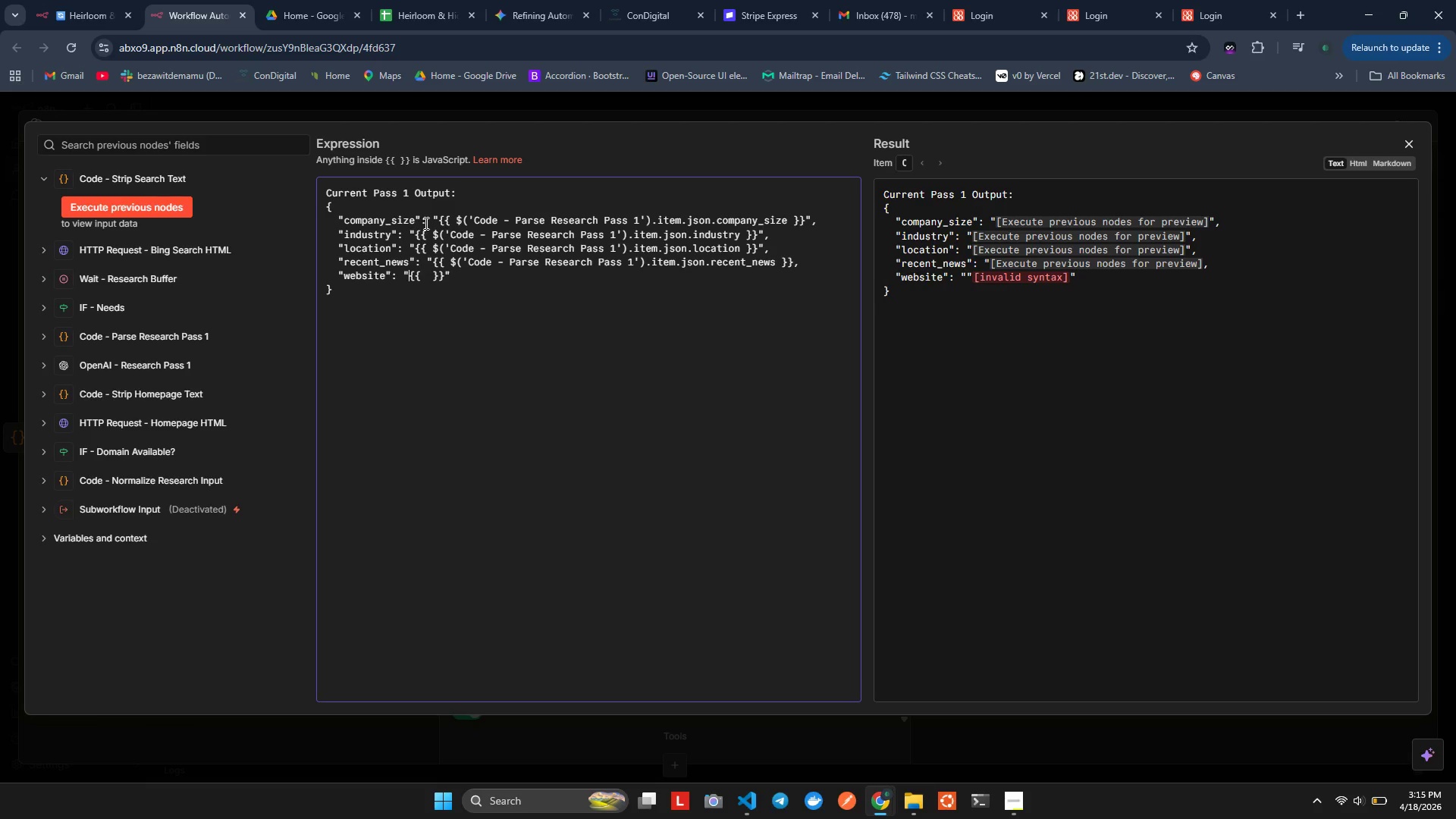 
key(Backspace)
 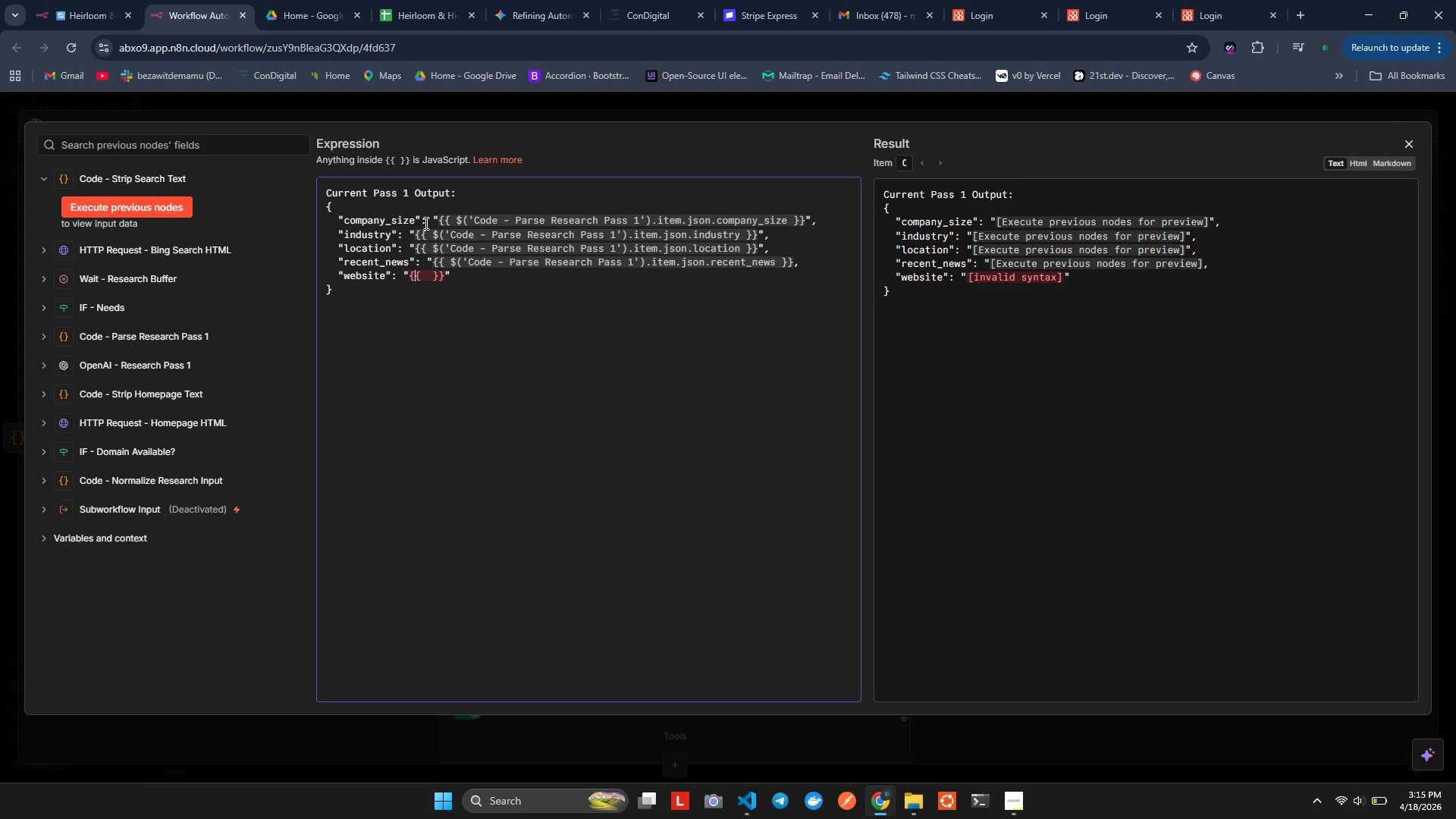 
key(ArrowRight)
 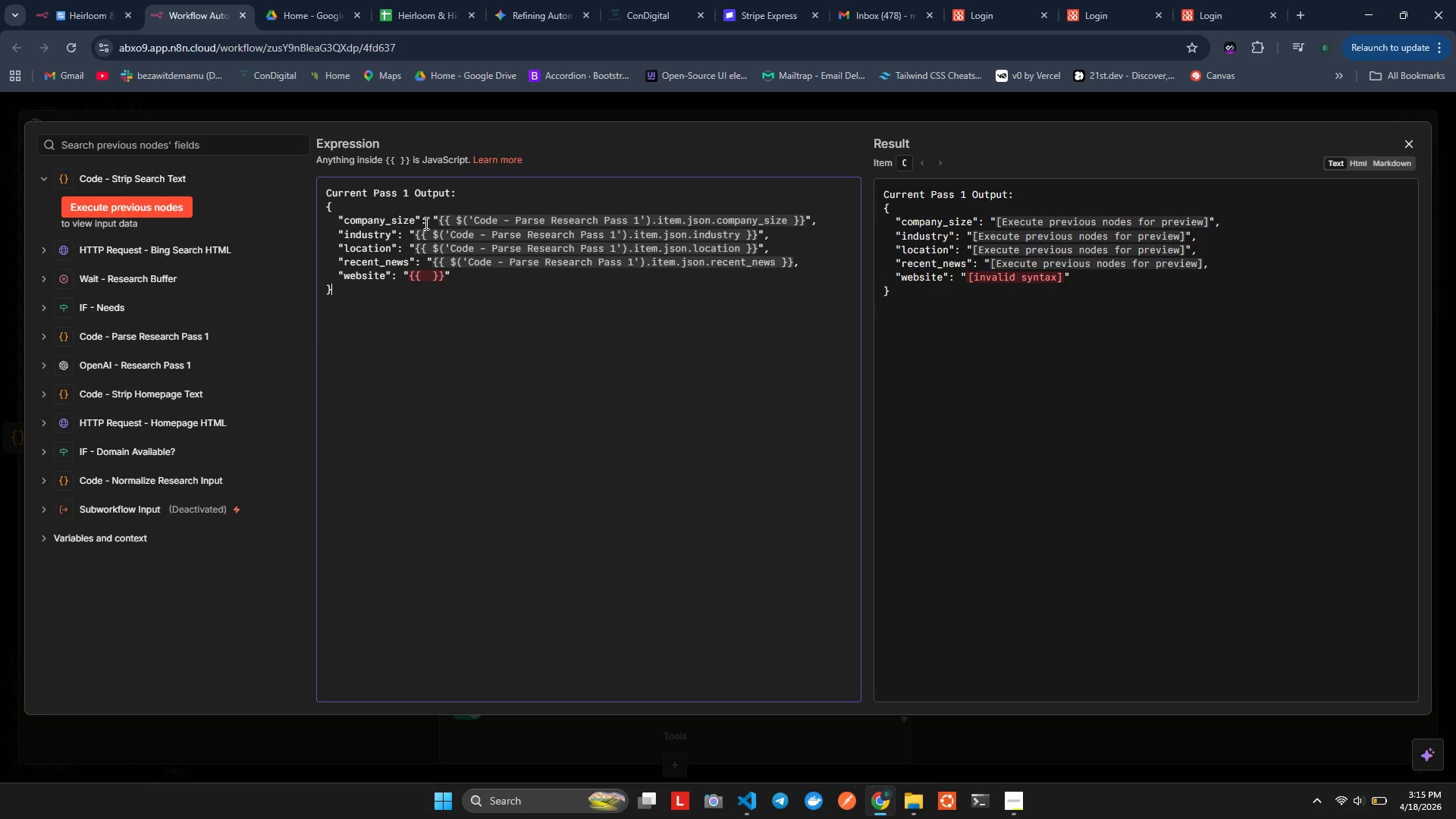 
key(ArrowDown)
 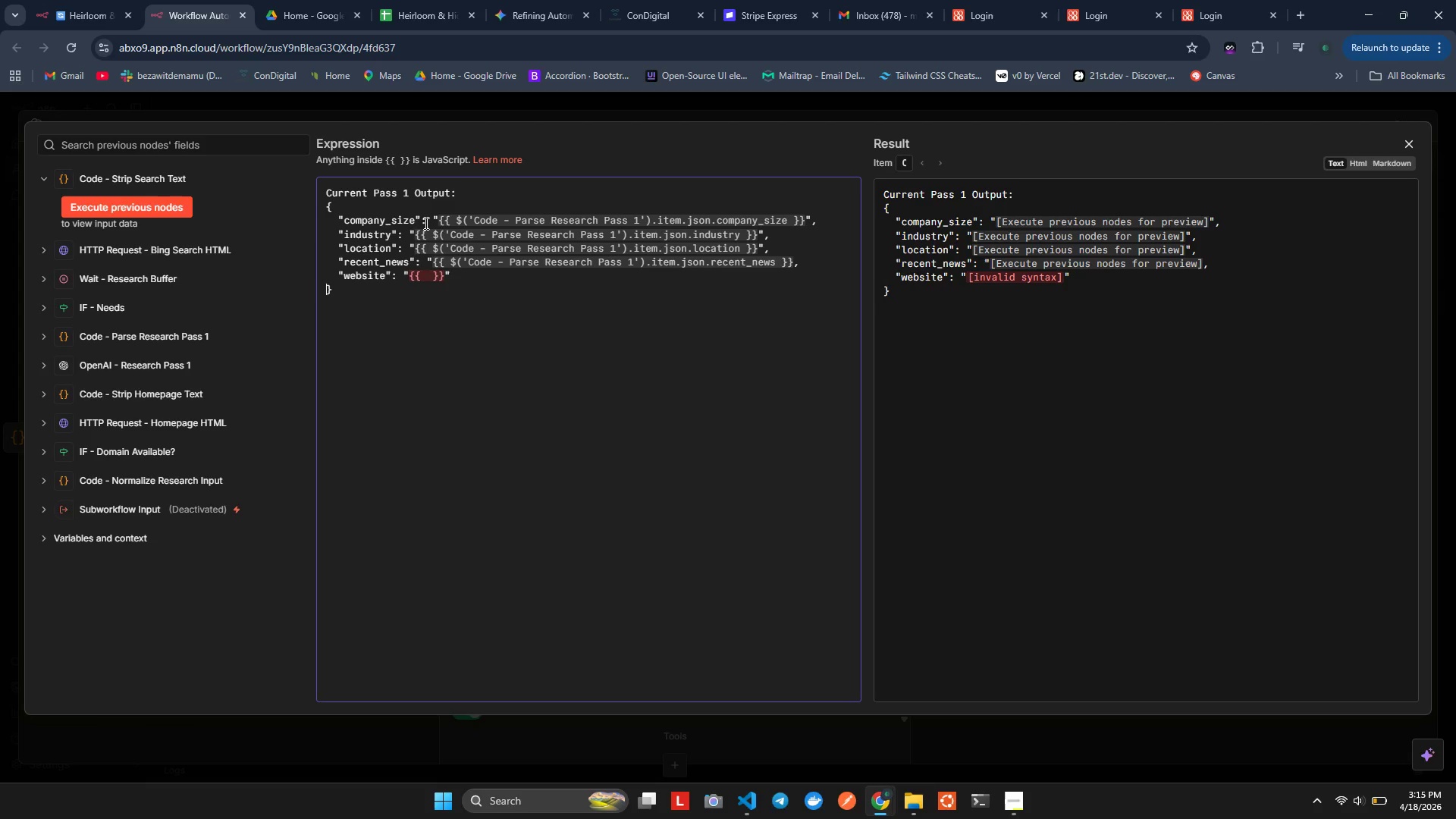 
key(ArrowLeft)
 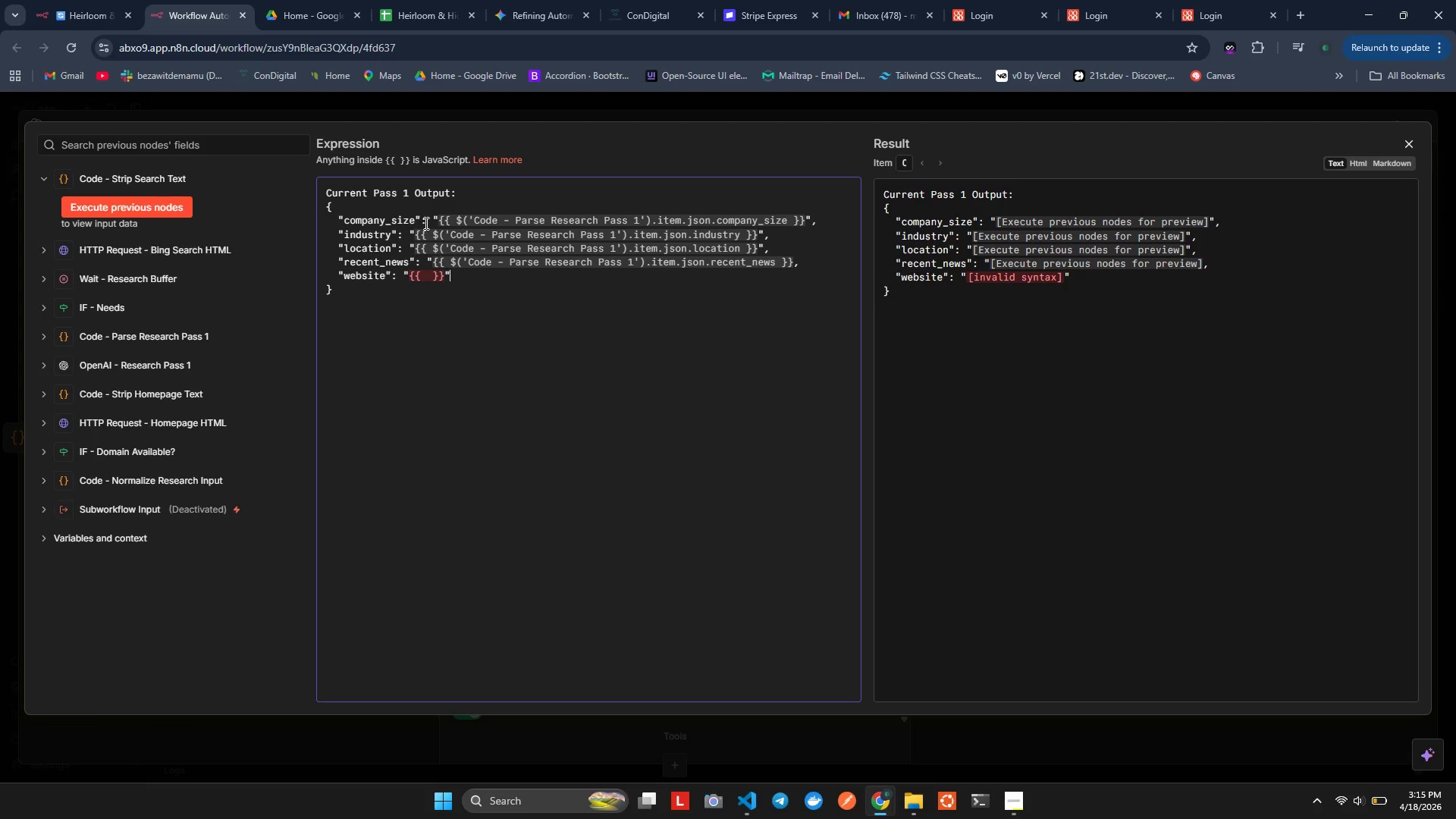 
key(ArrowLeft)
 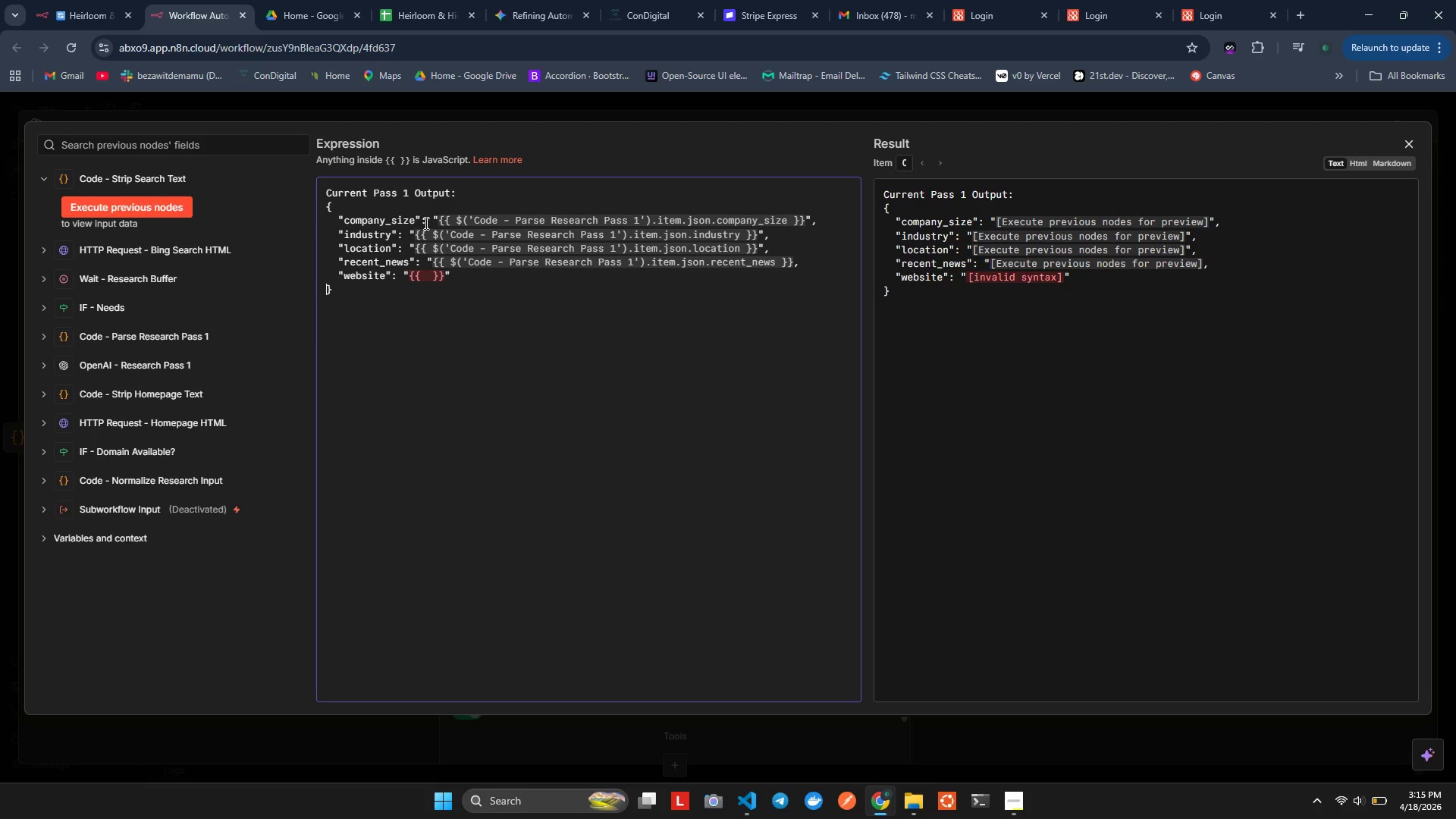 
key(ArrowRight)
 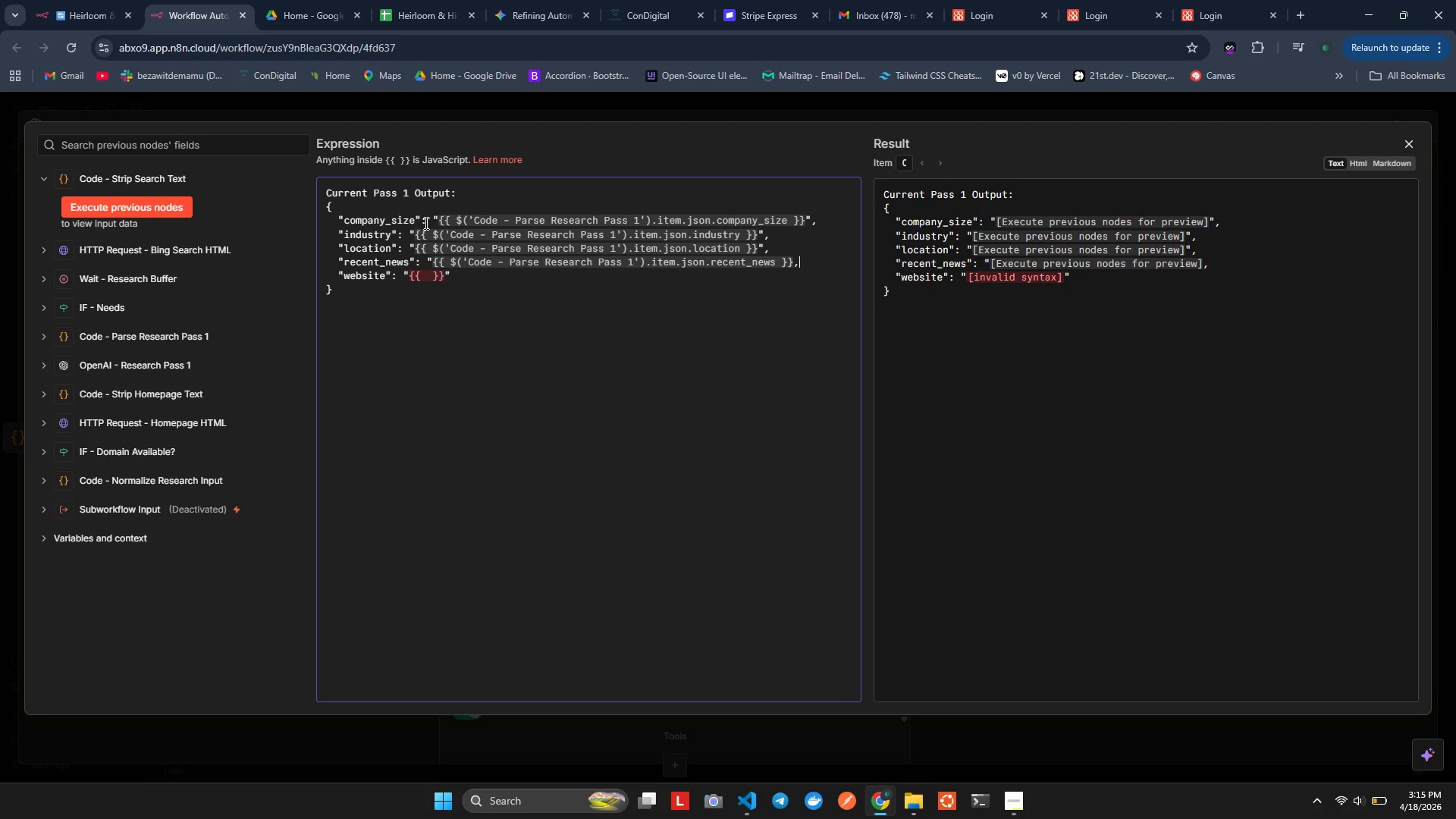 
key(ArrowUp)
 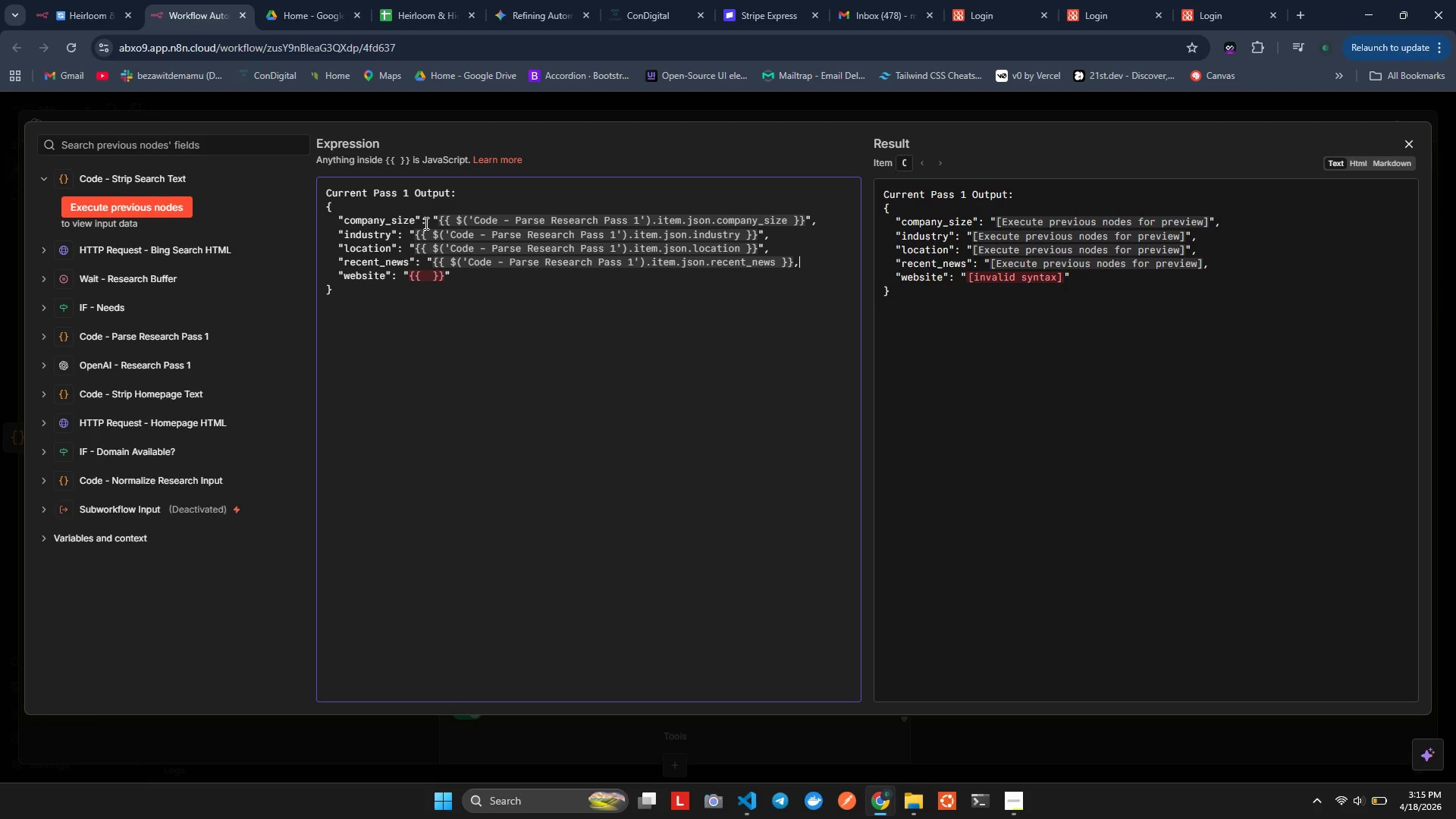 
key(ArrowLeft)
 